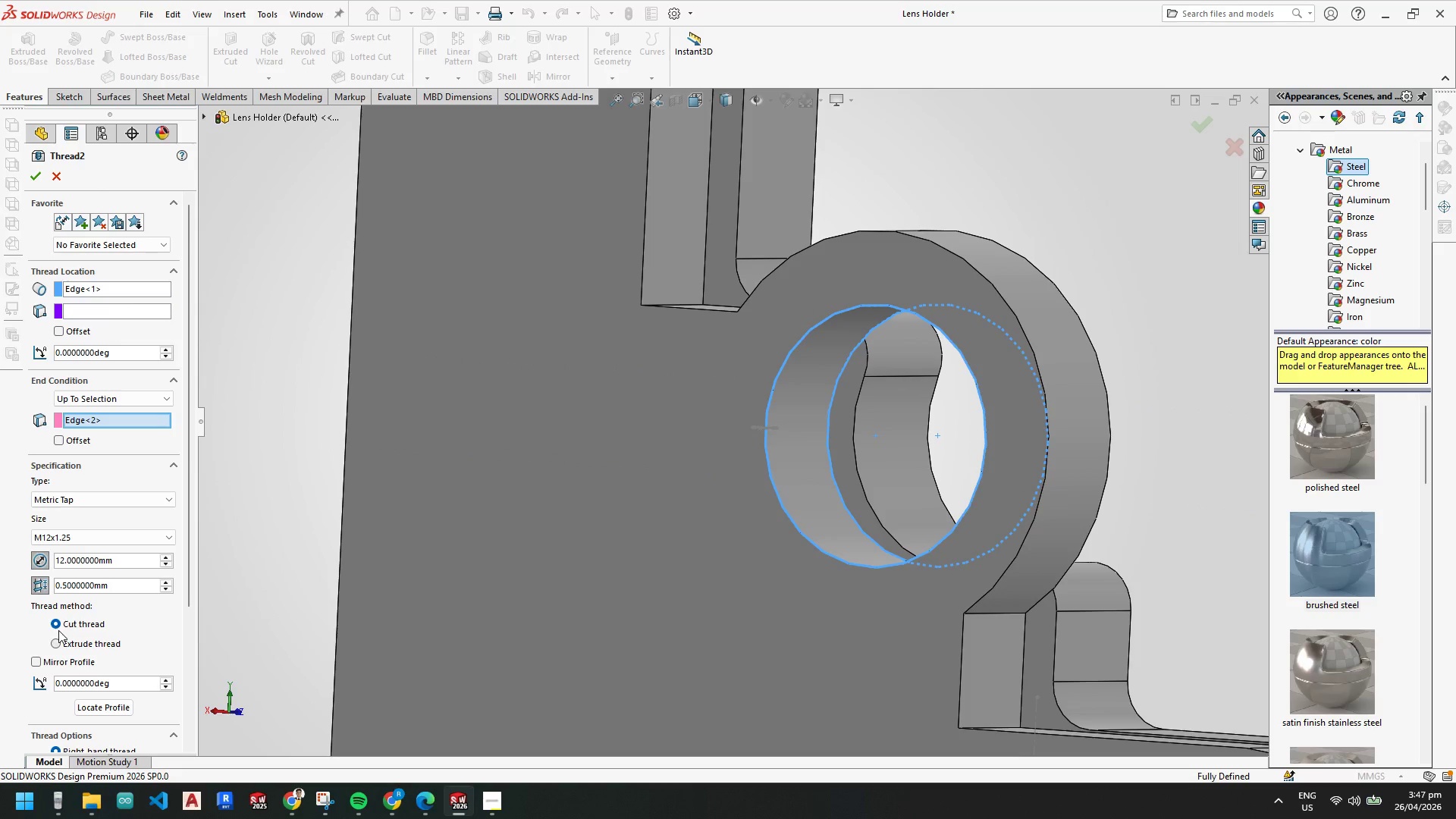 
left_click([389, 95])
 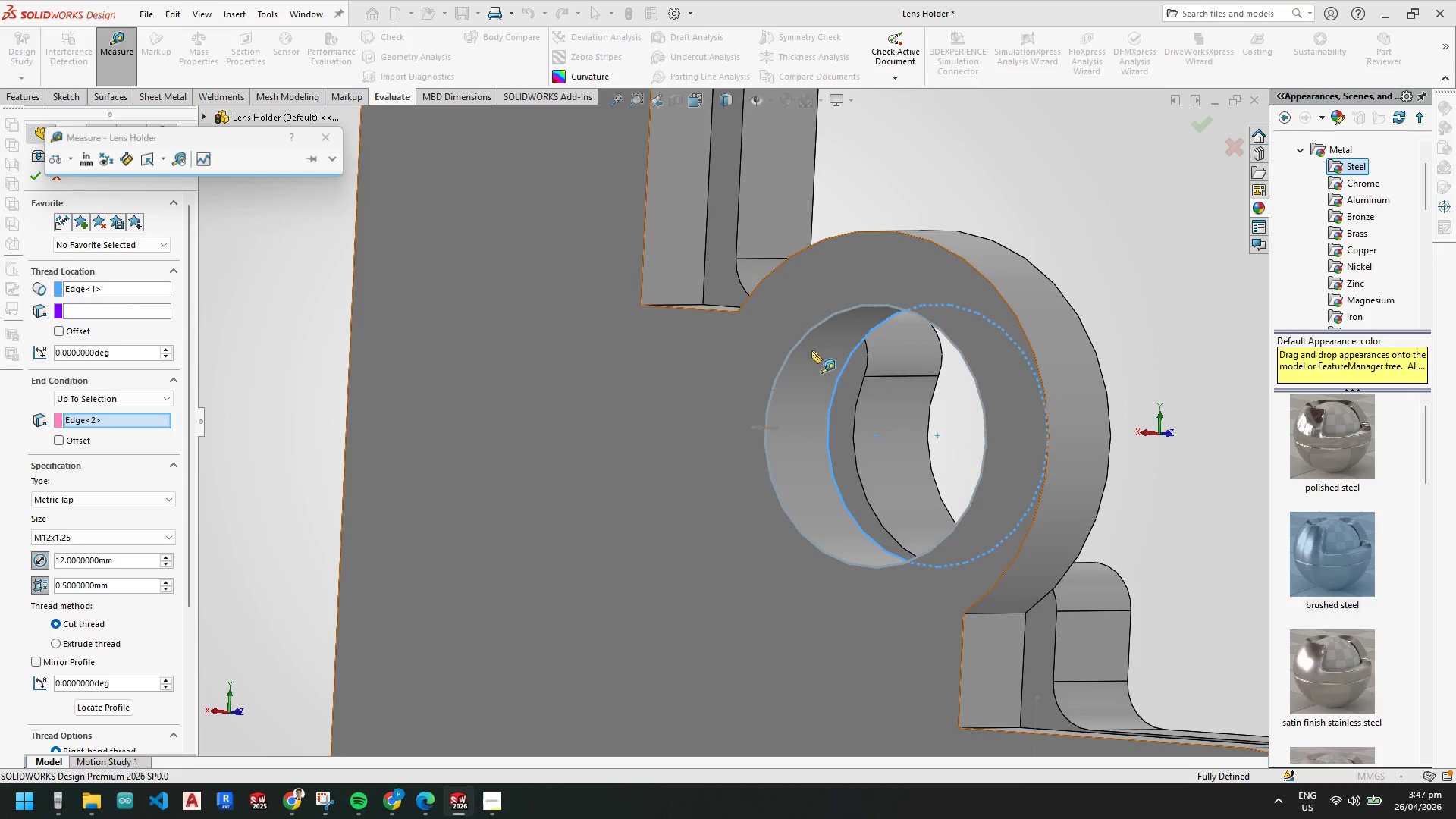 
left_click([810, 391])
 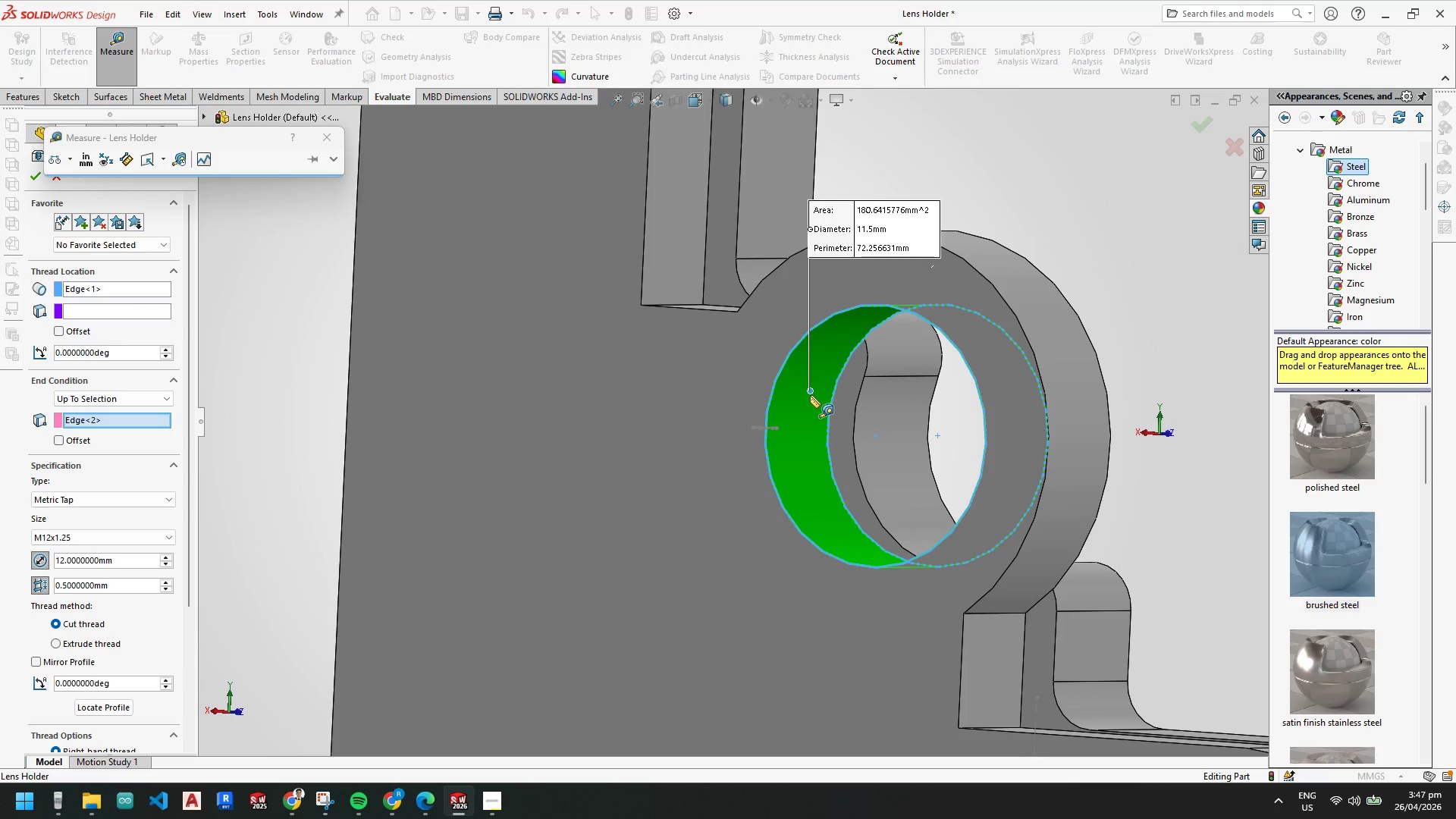 
left_click([810, 395])
 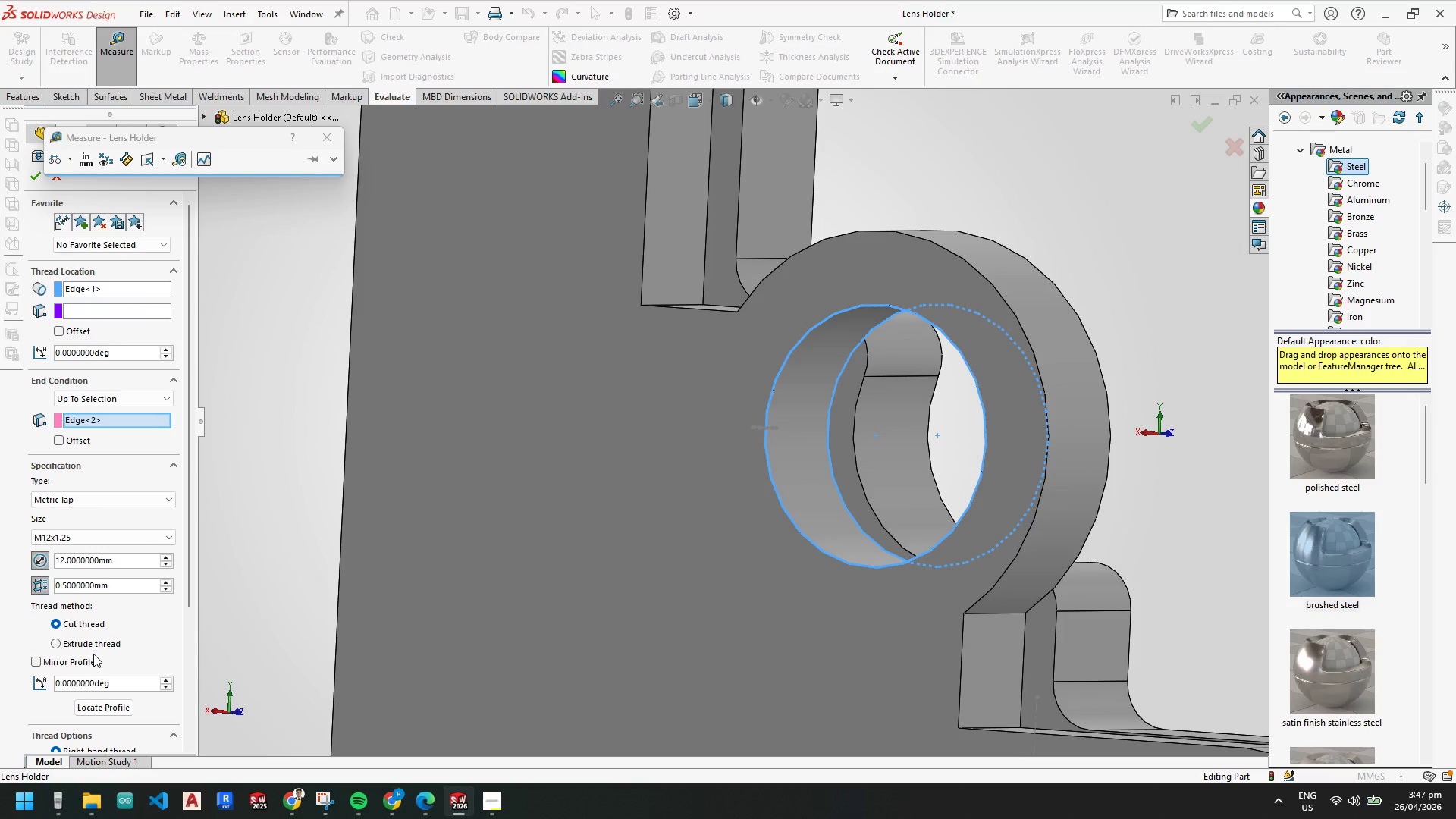 
wait(7.69)
 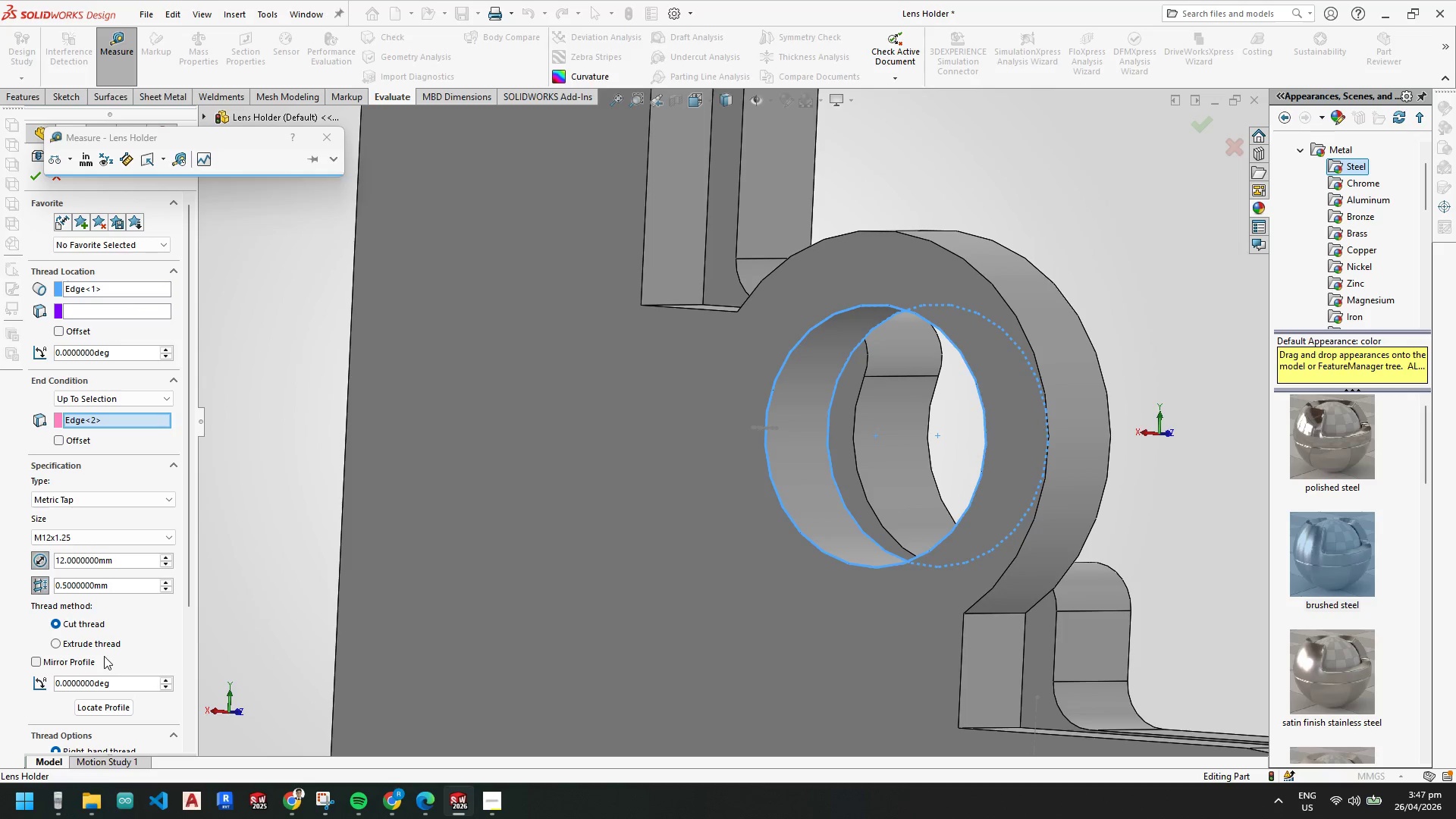 
left_click([279, 802])
 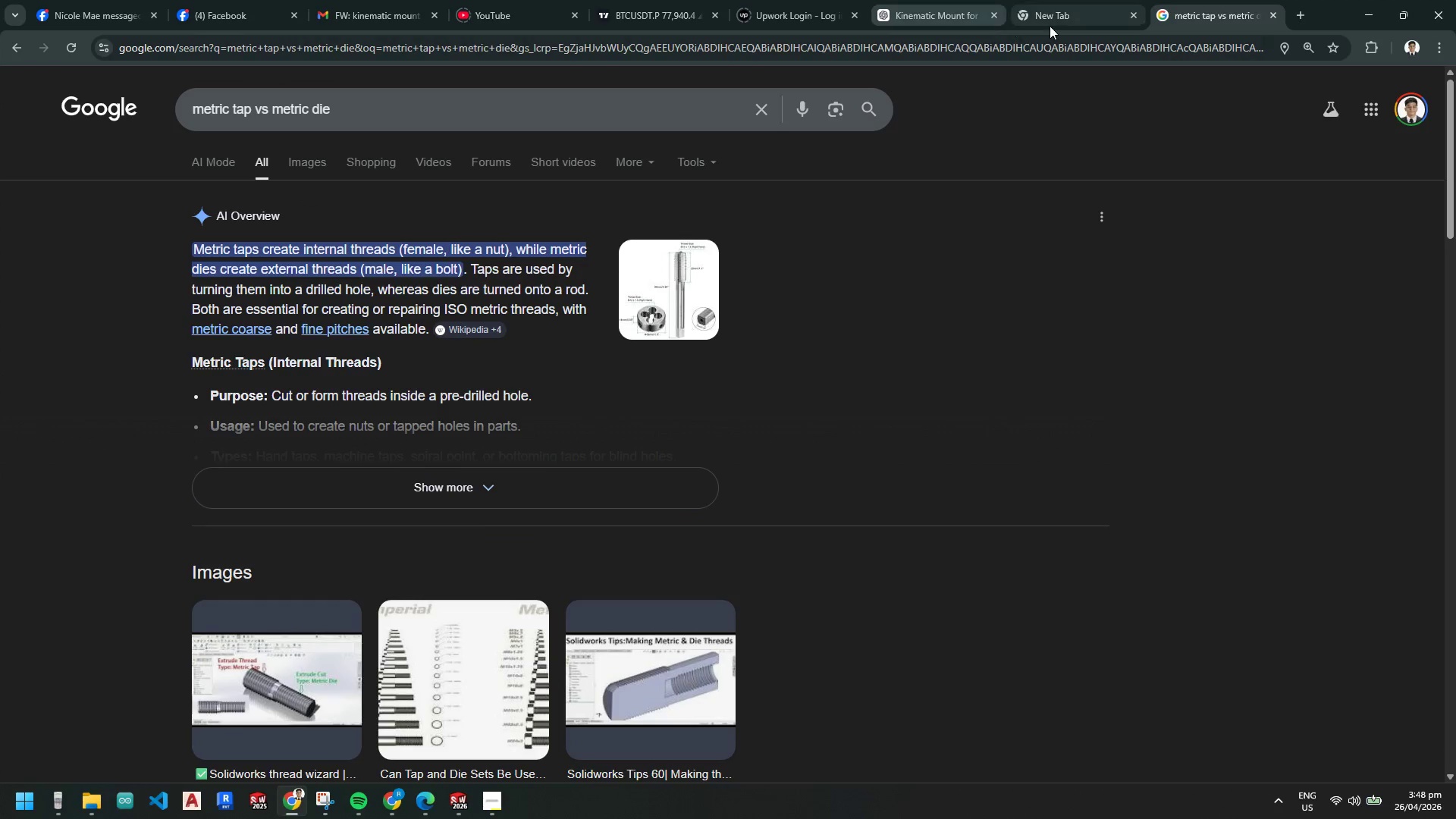 
left_click([930, 5])
 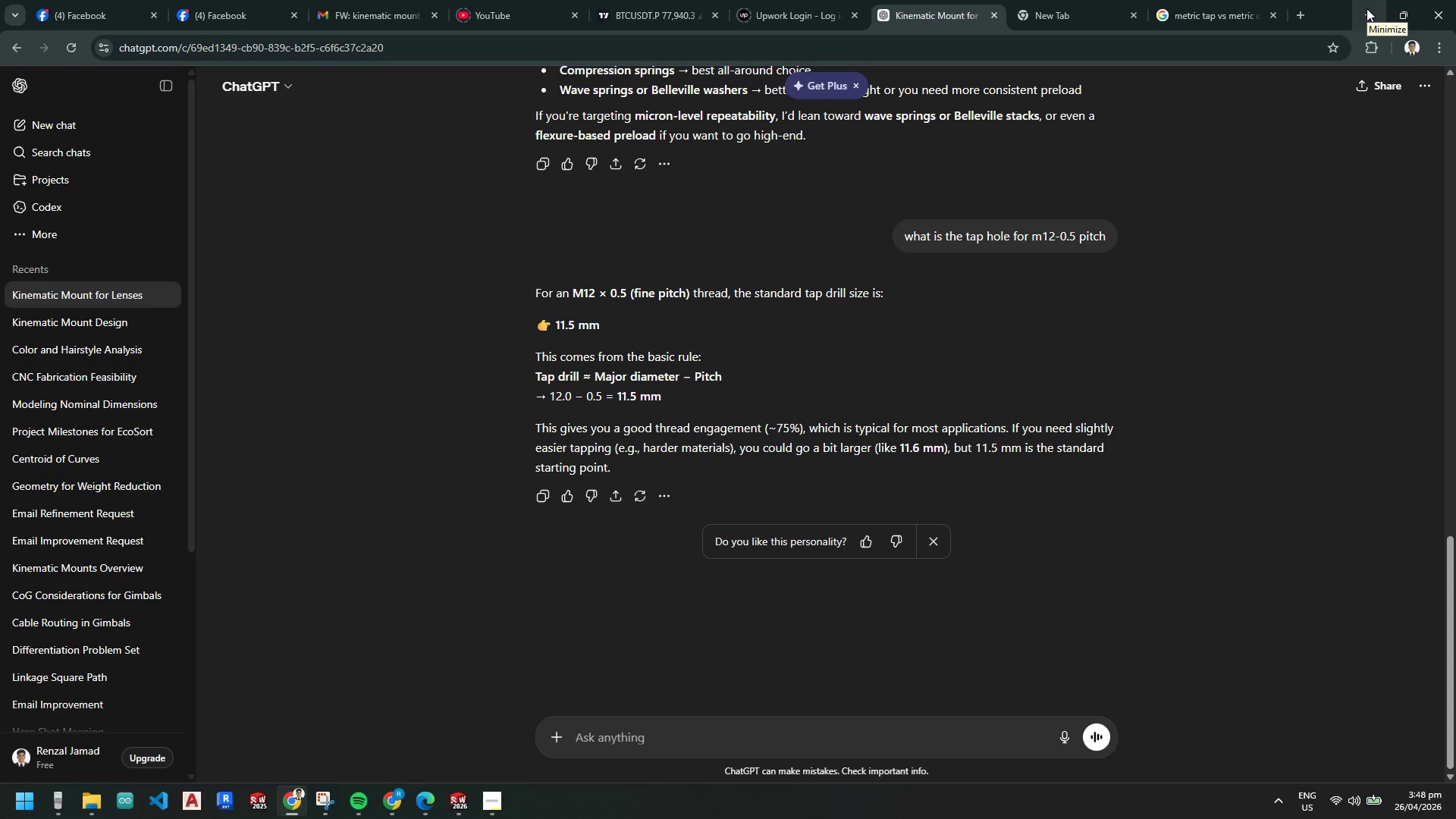 
wait(15.11)
 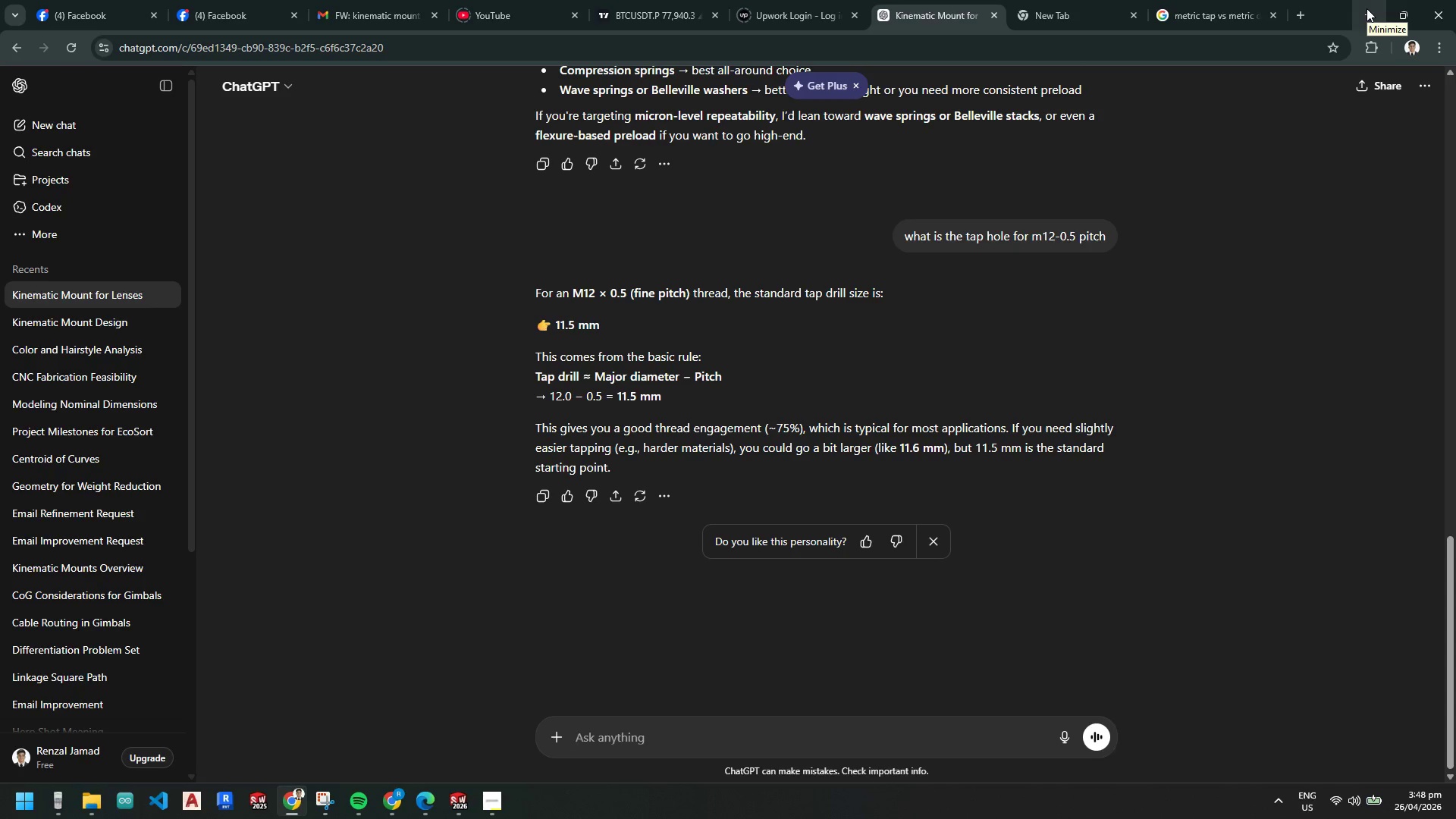 
left_click([1369, 11])
 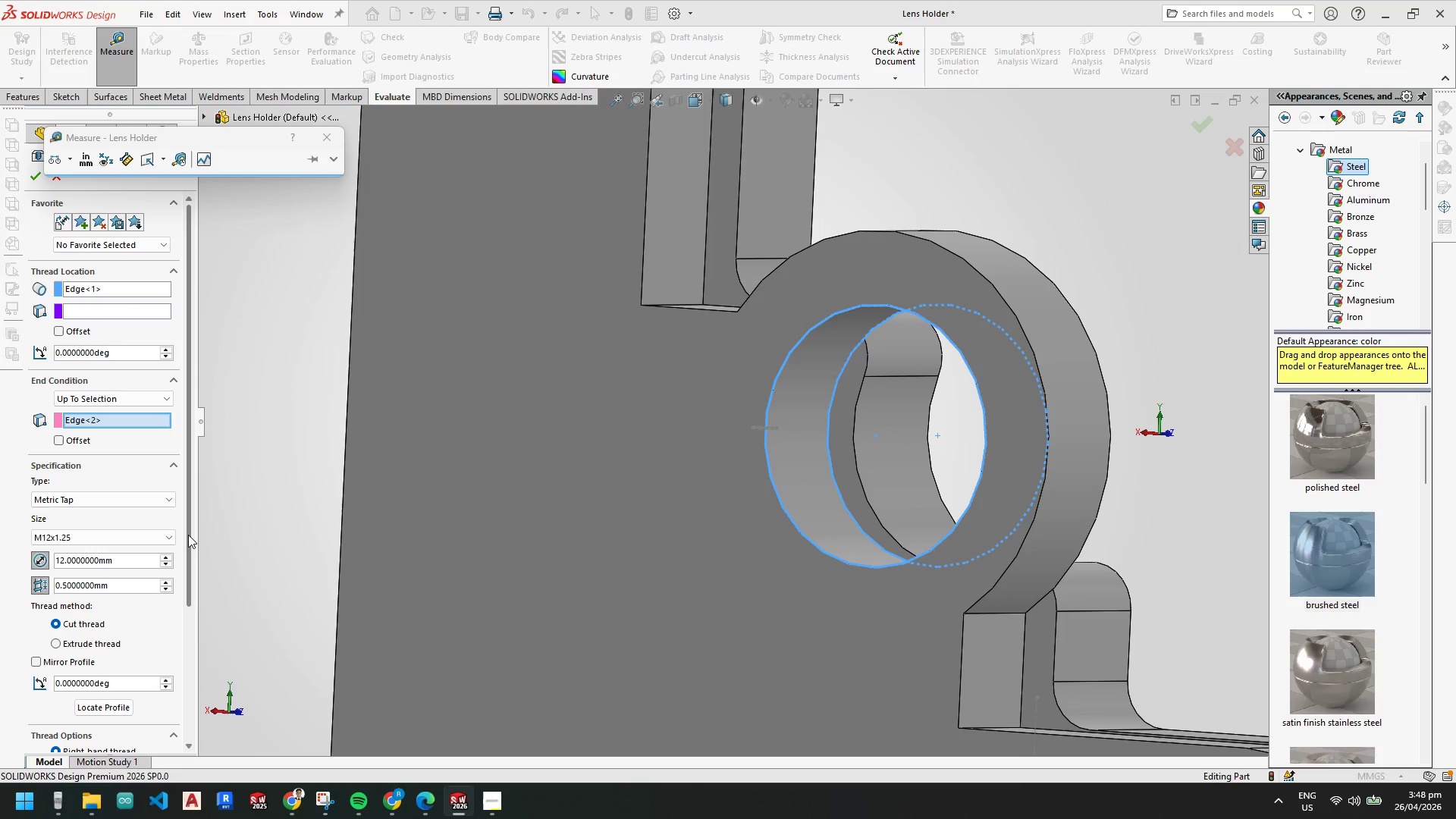 
wait(8.86)
 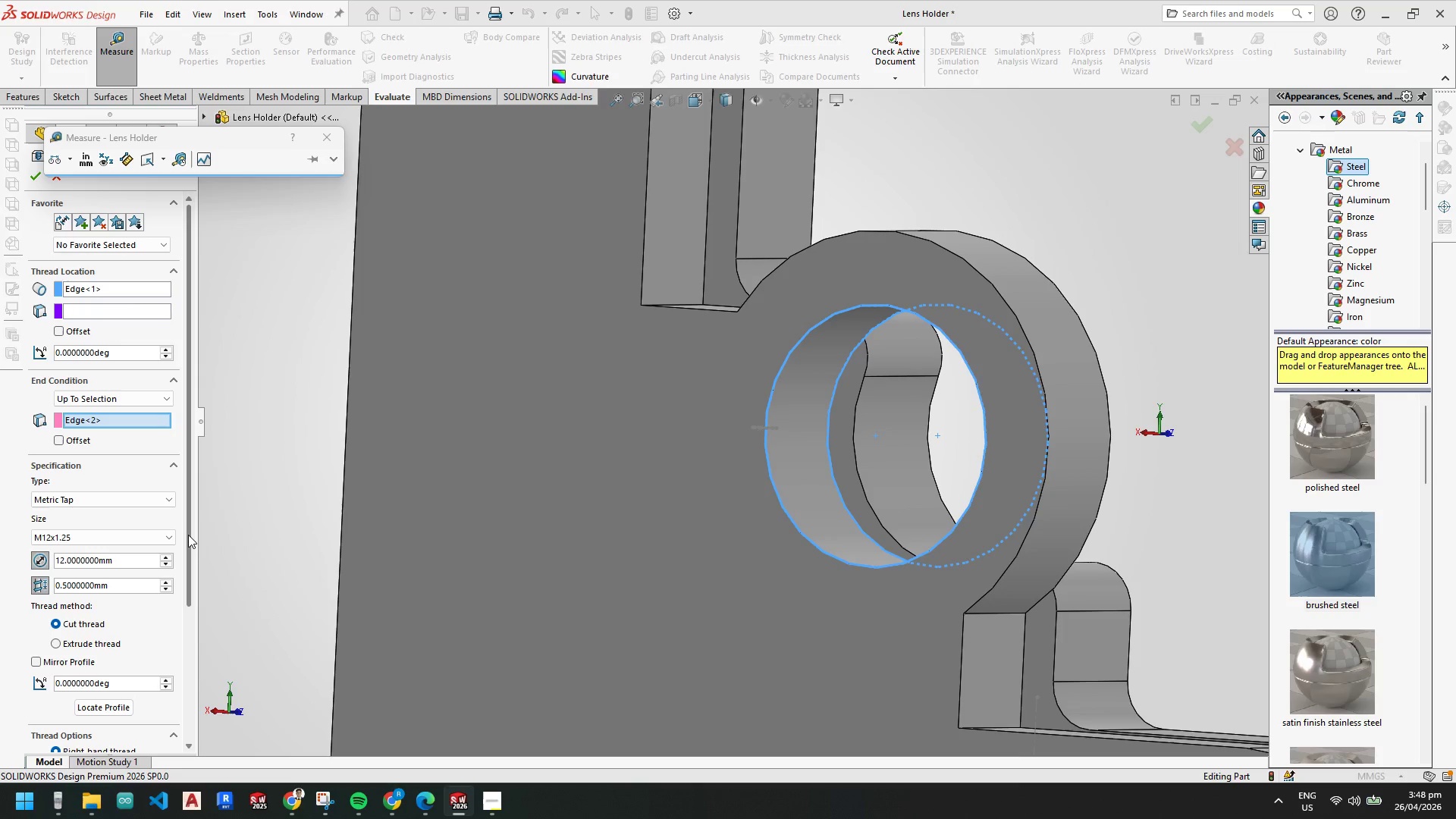 
left_click([41, 180])
 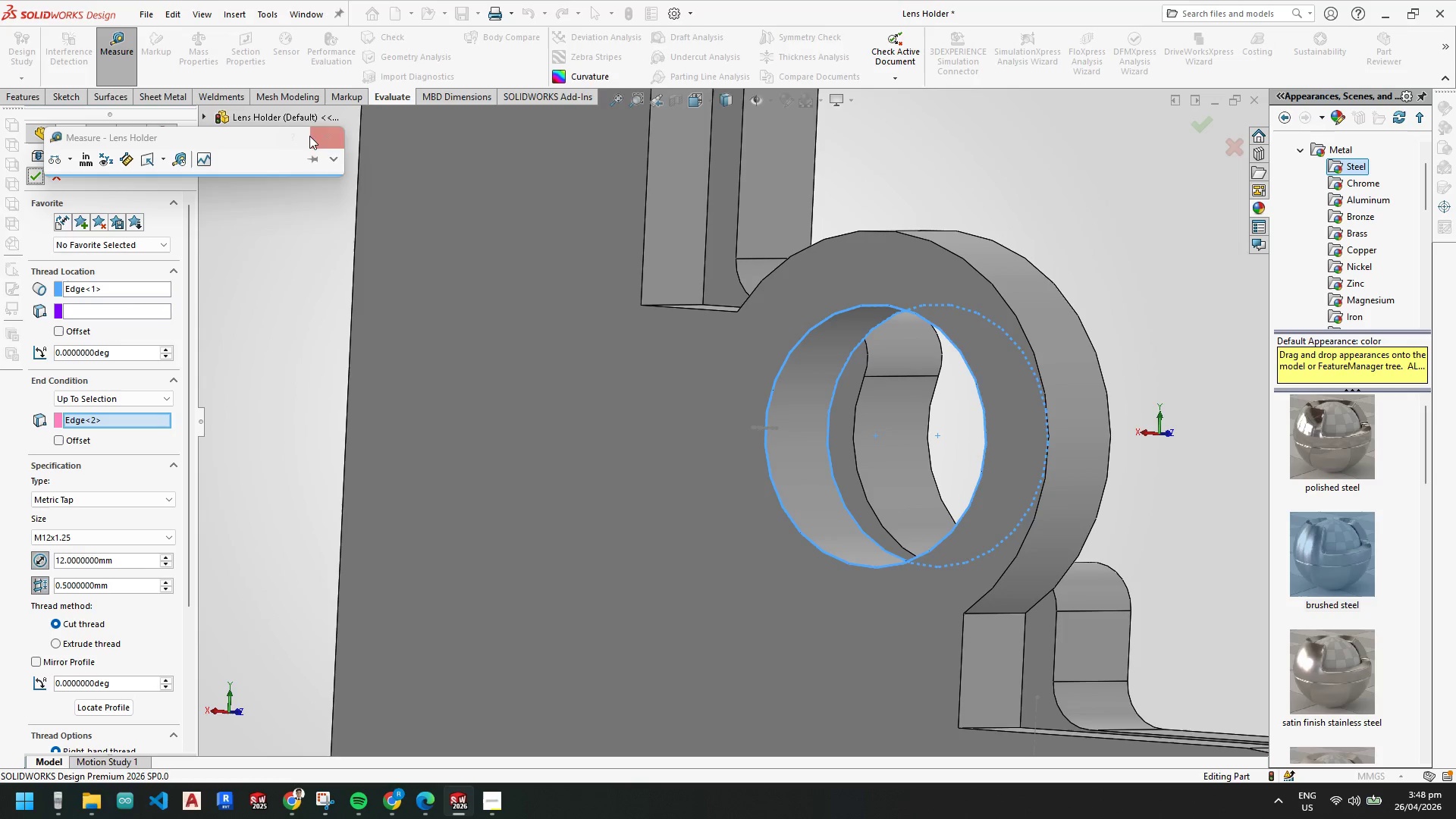 
left_click([321, 135])
 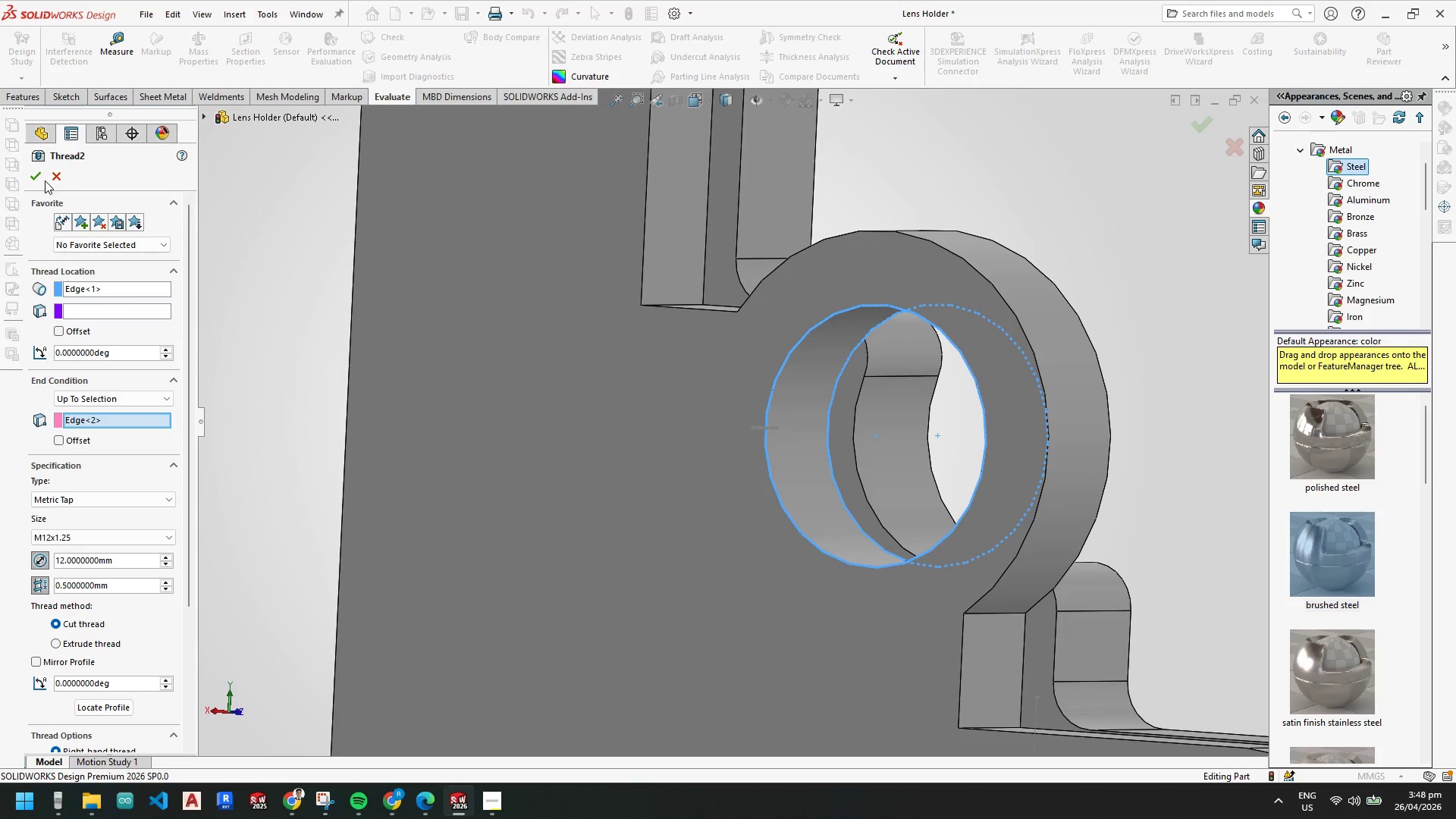 
left_click([39, 181])
 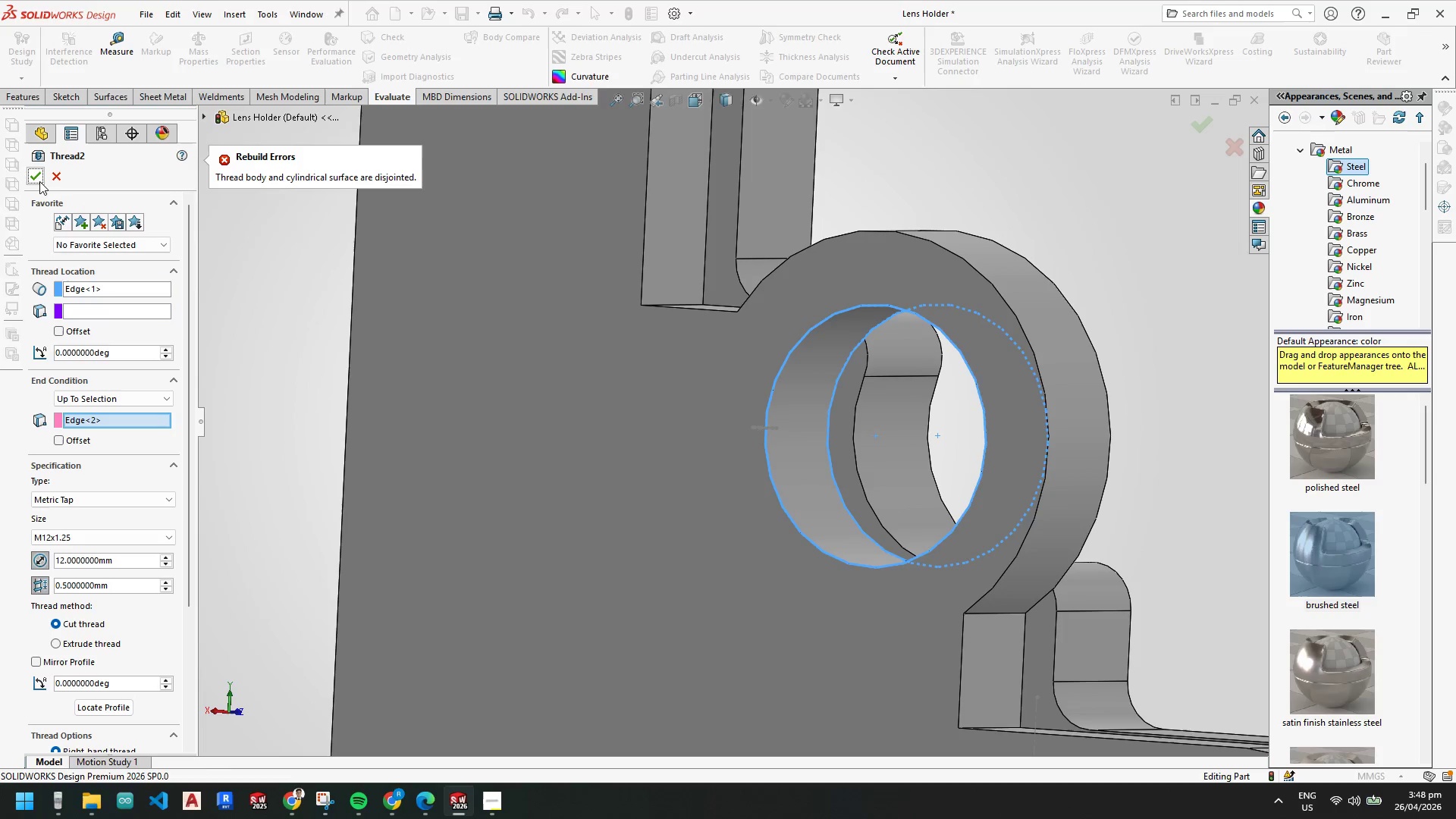 
scroll: coordinate [789, 447], scroll_direction: up, amount: 3.0
 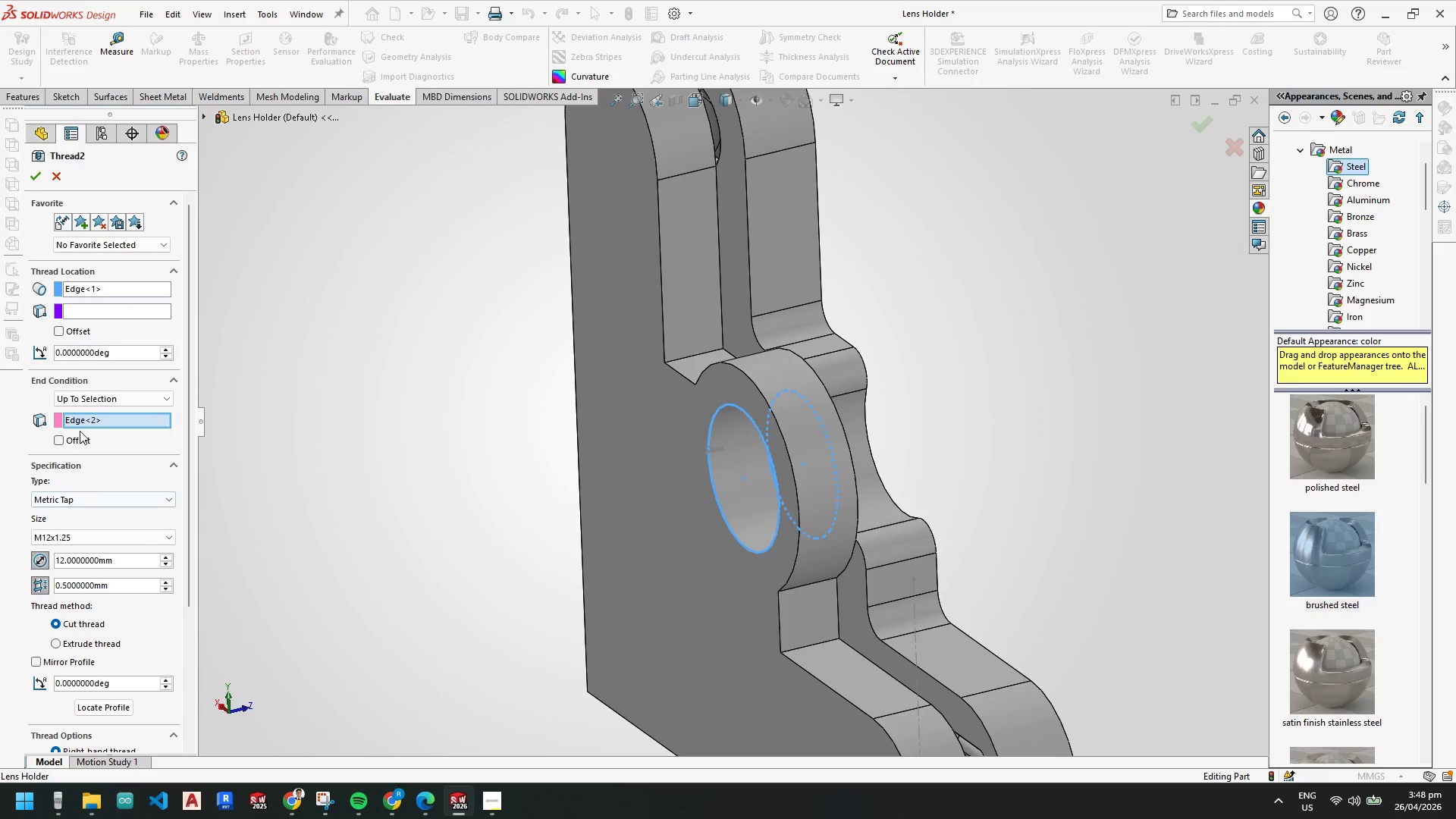 
right_click([89, 422])
 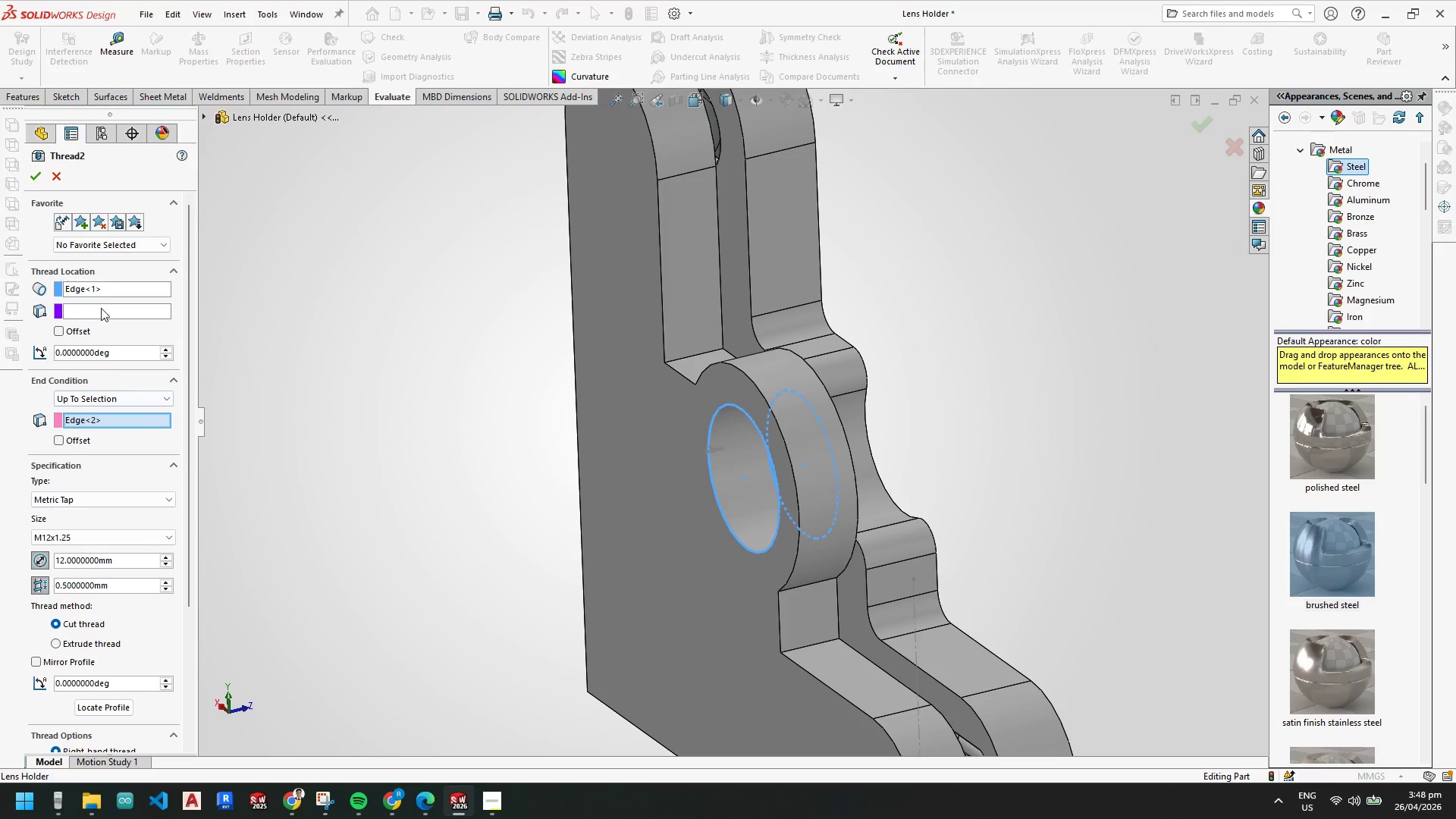 
left_click([94, 287])
 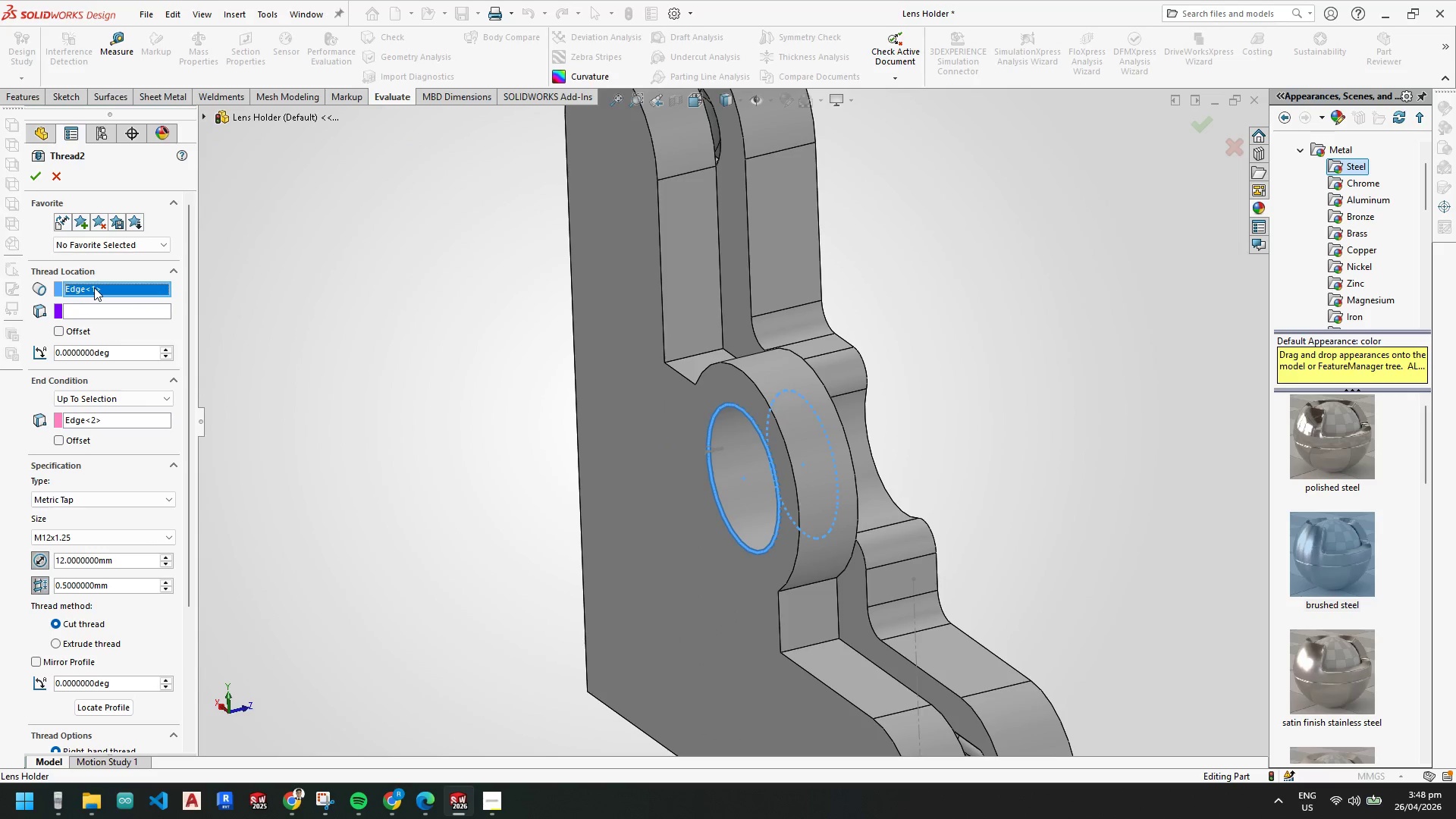 
right_click([94, 287])
 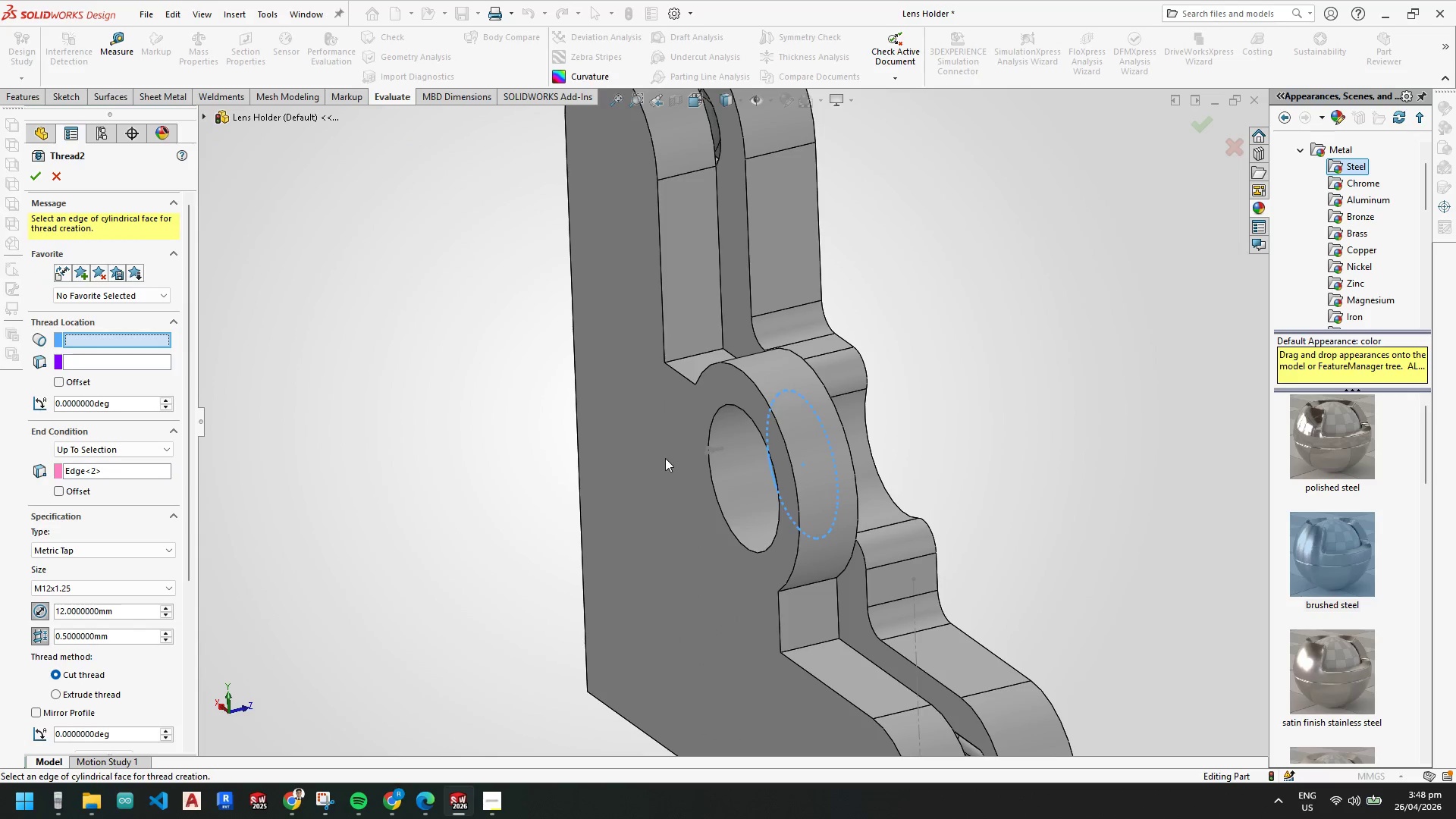 
left_click([754, 460])
 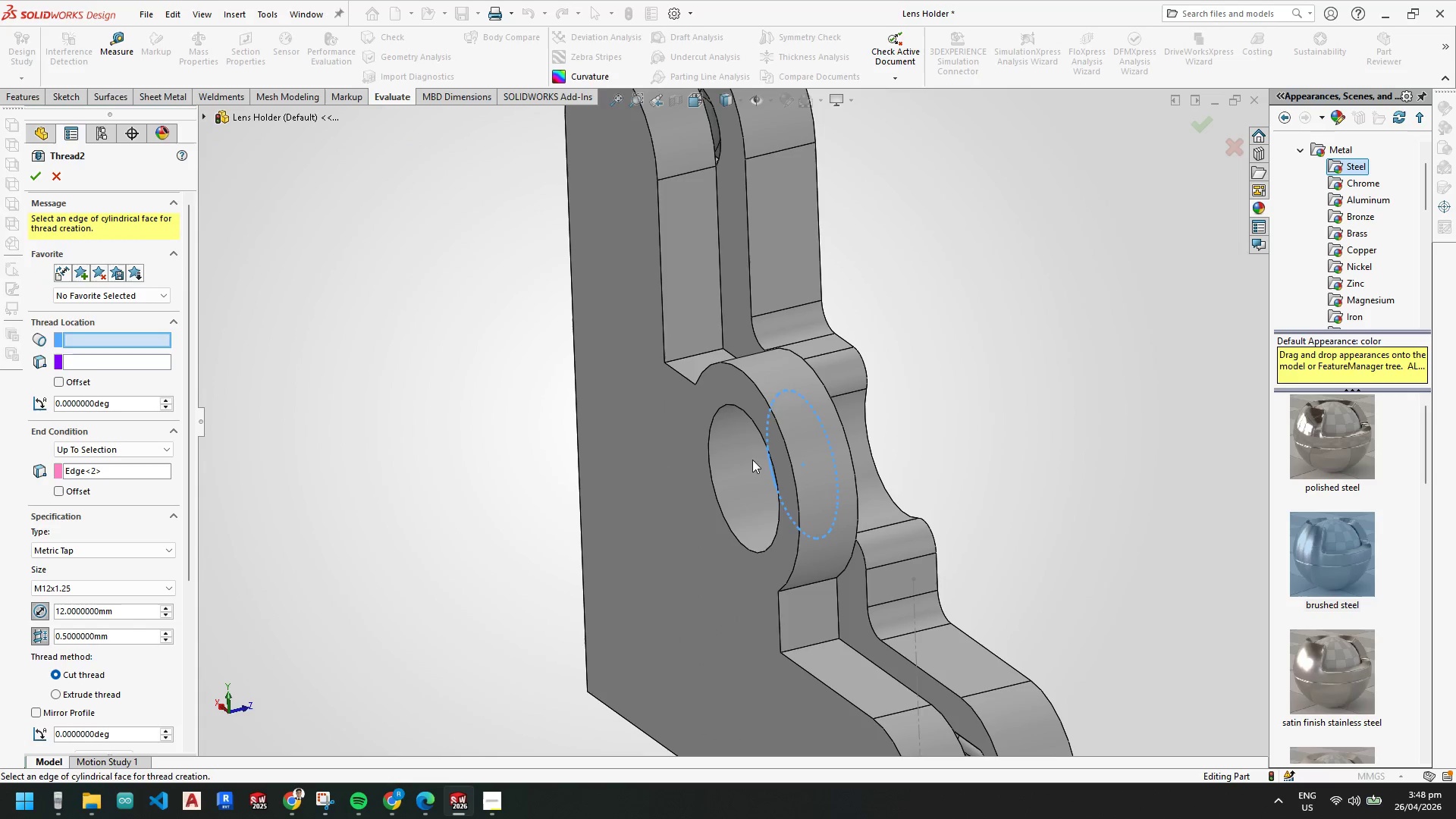 
left_click([742, 460])
 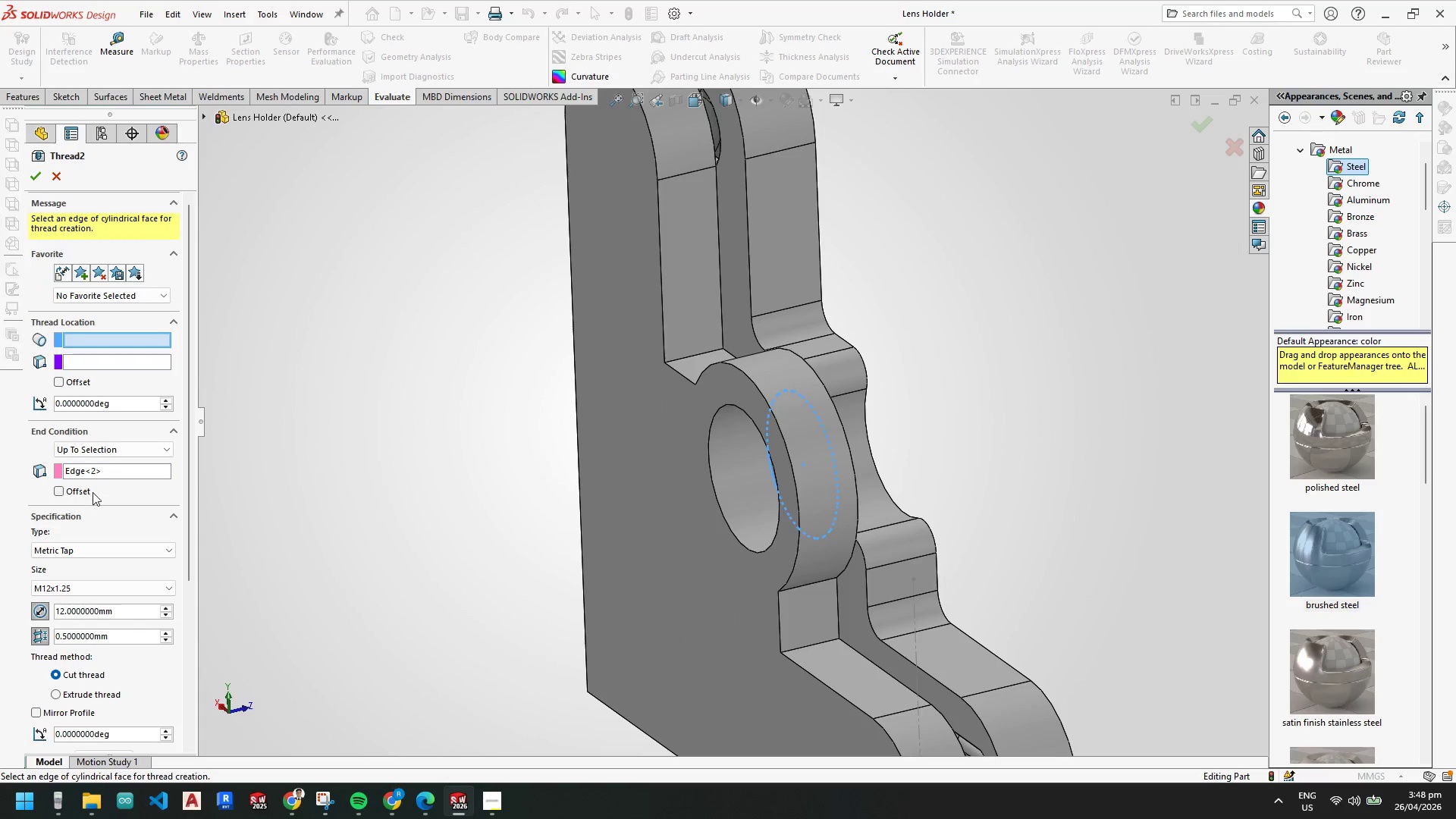 
left_click([154, 482])
 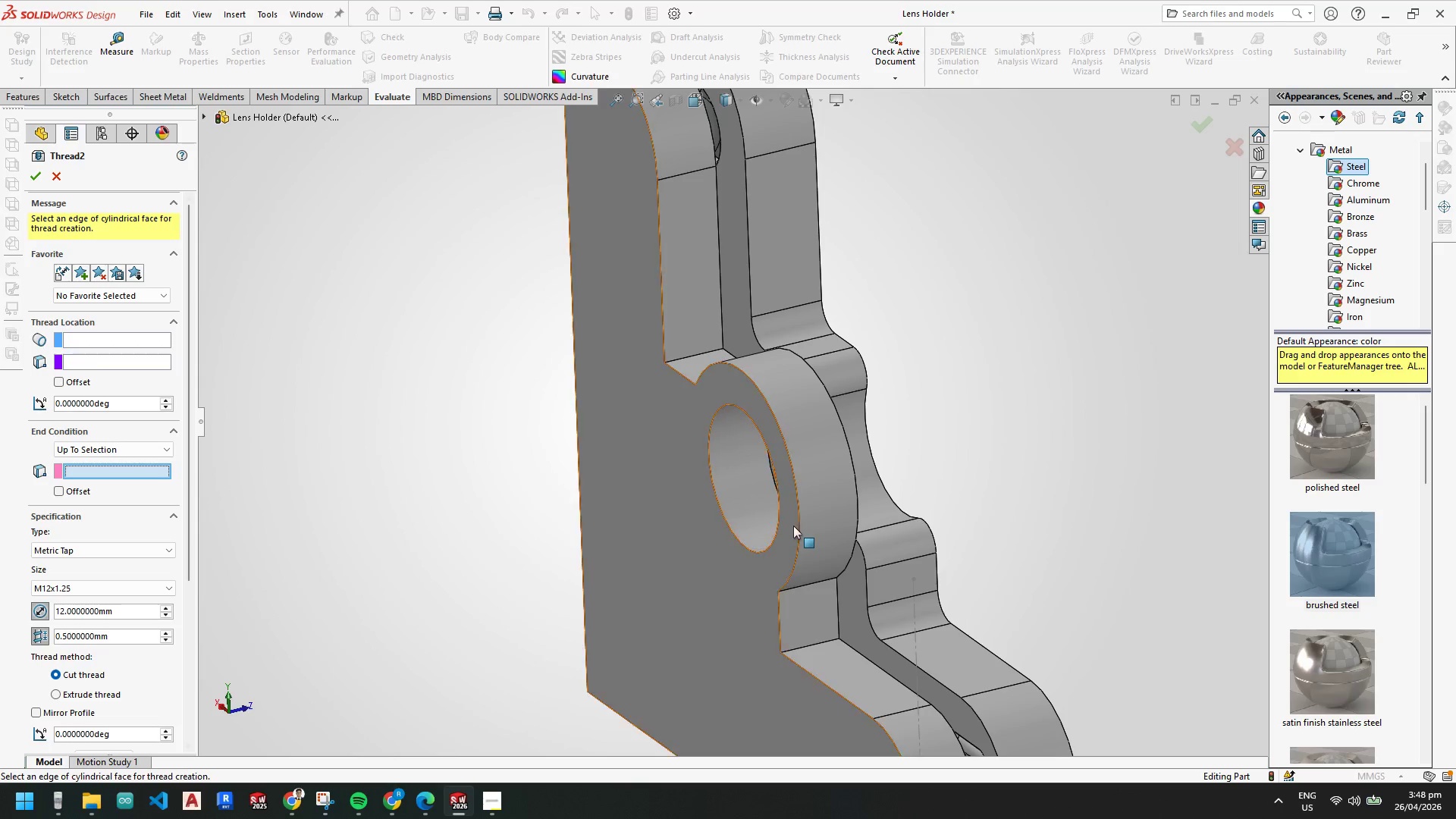 
left_click([717, 481])
 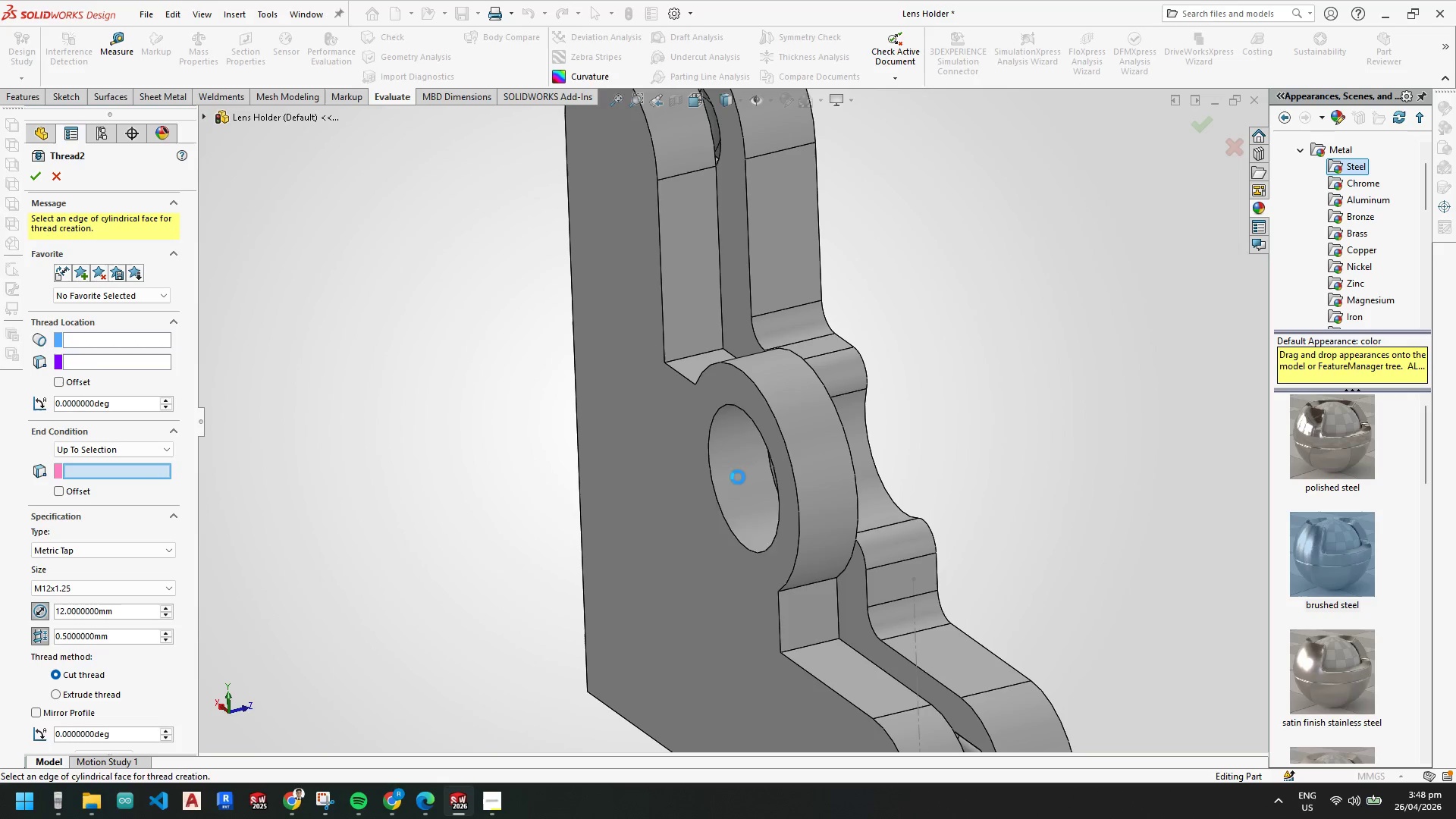 
left_click([738, 477])
 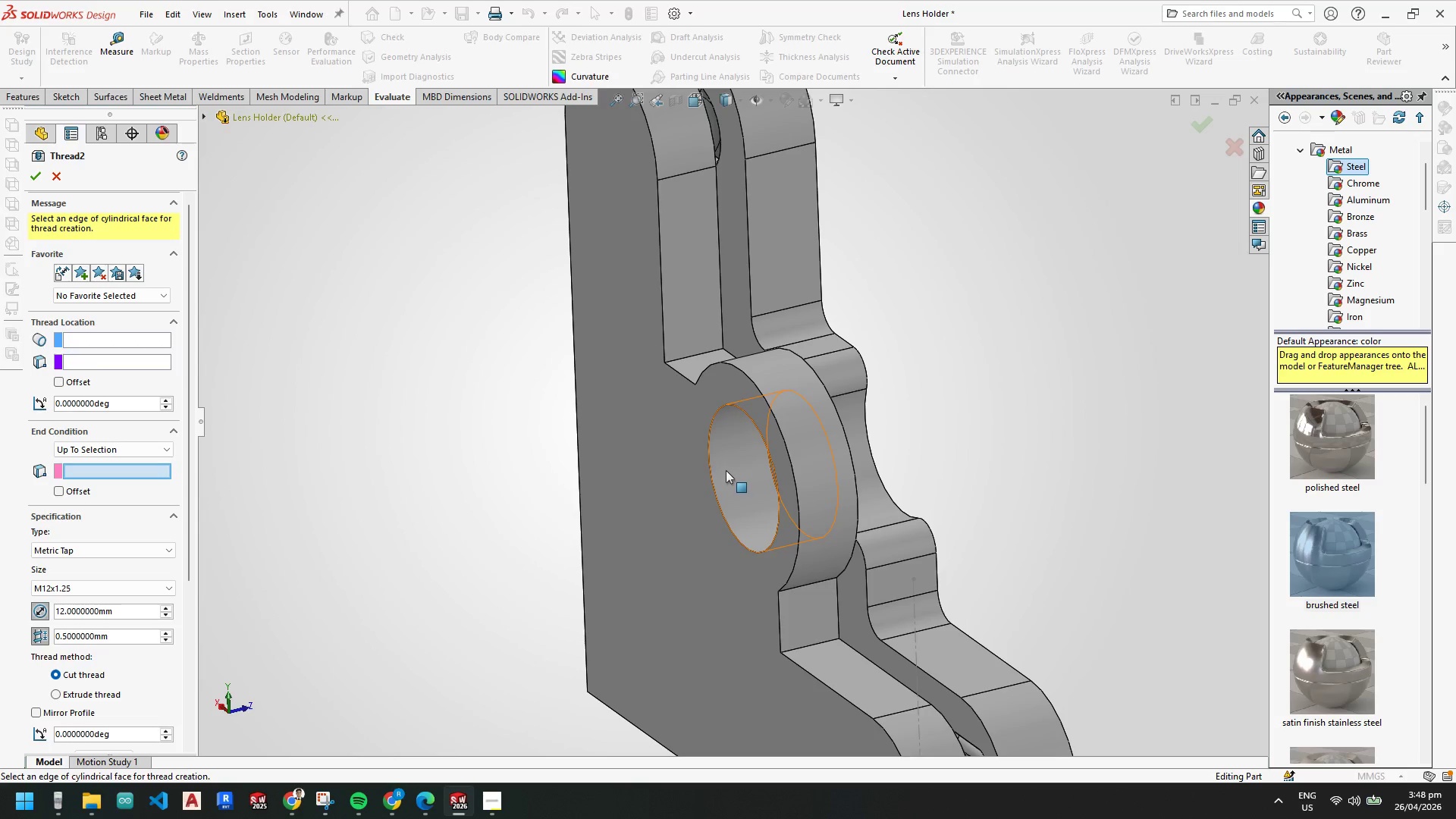 
left_click([726, 470])
 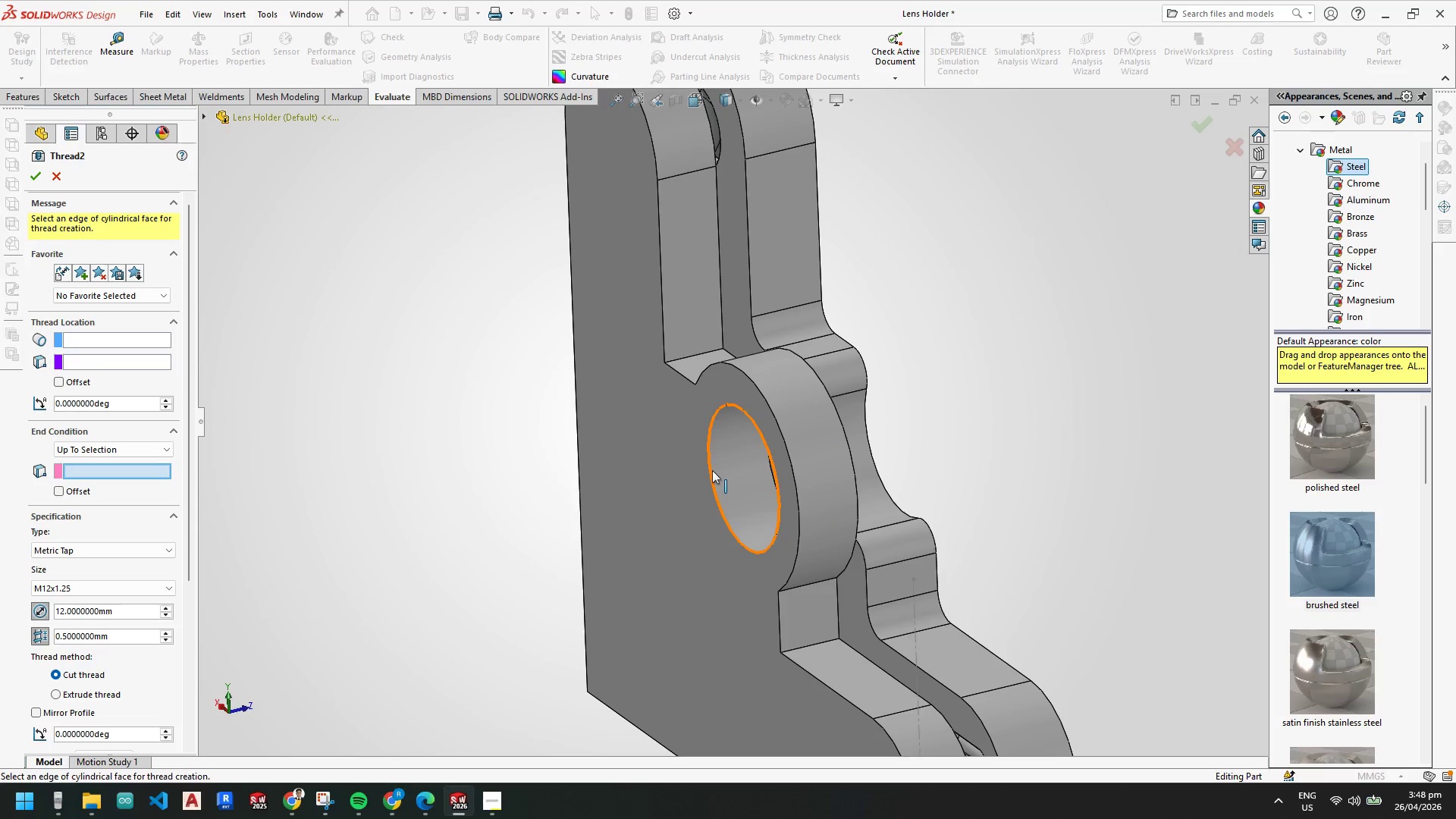 
left_click([712, 470])
 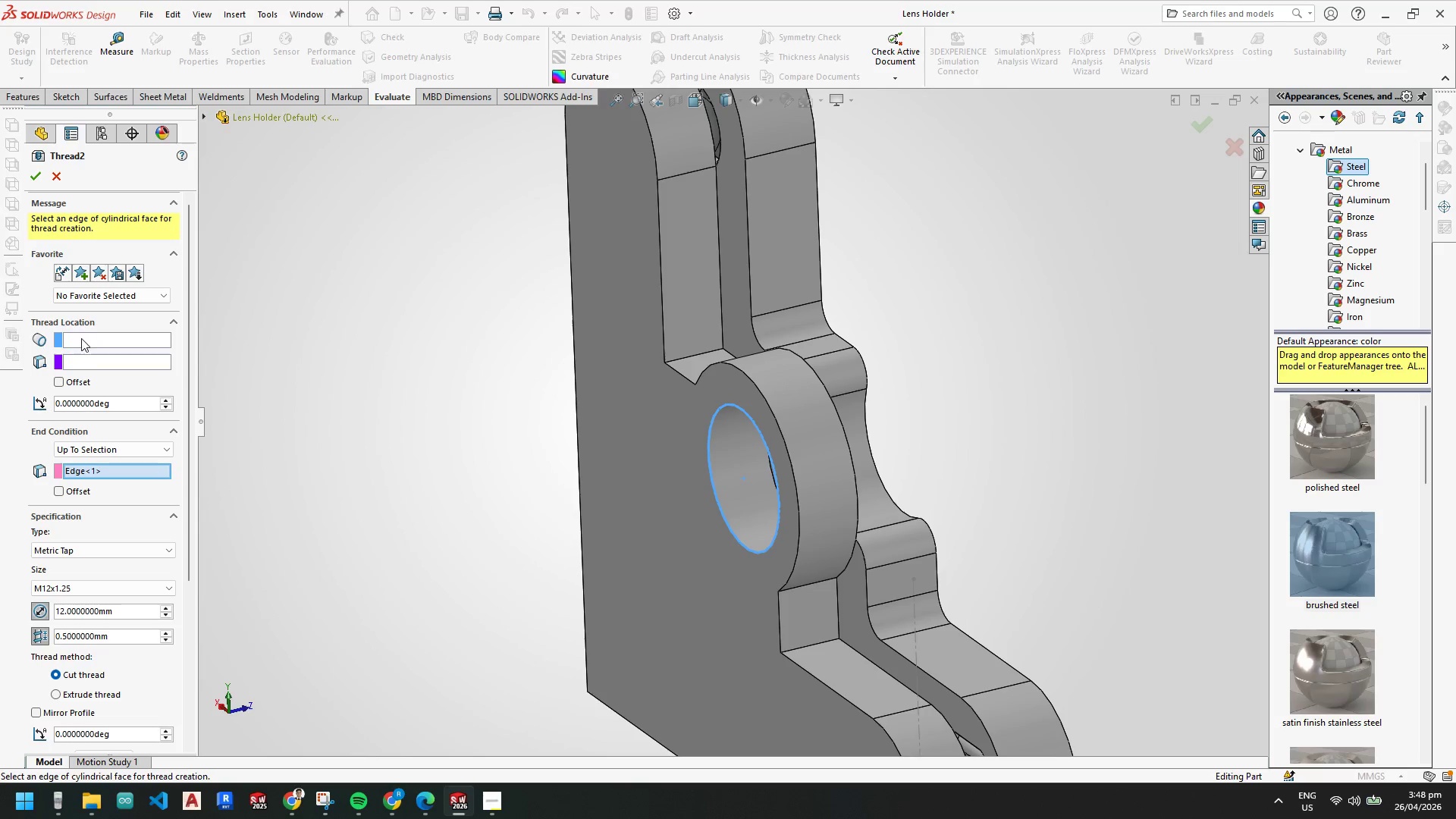 
wait(6.28)
 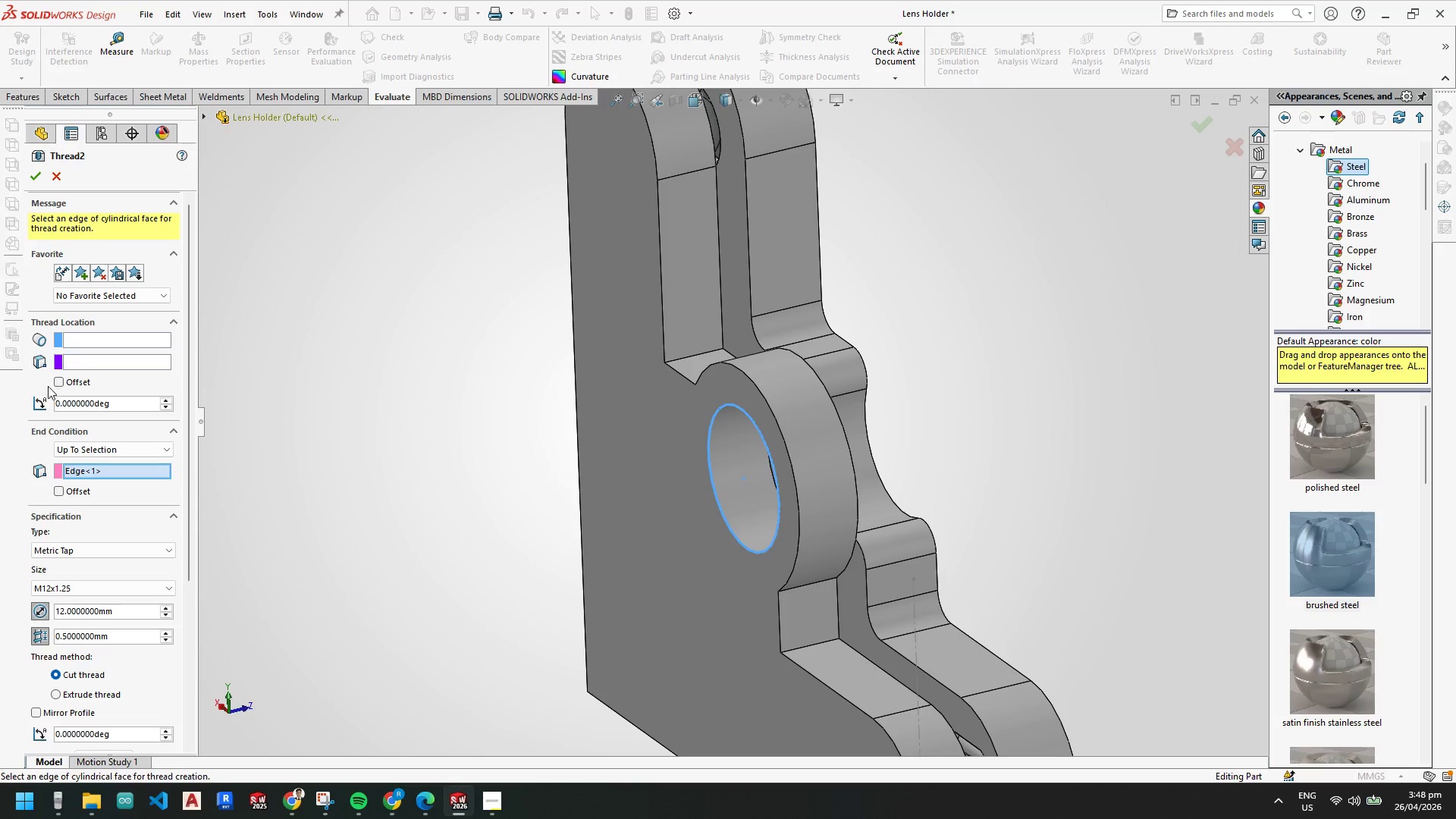 
left_click([711, 472])
 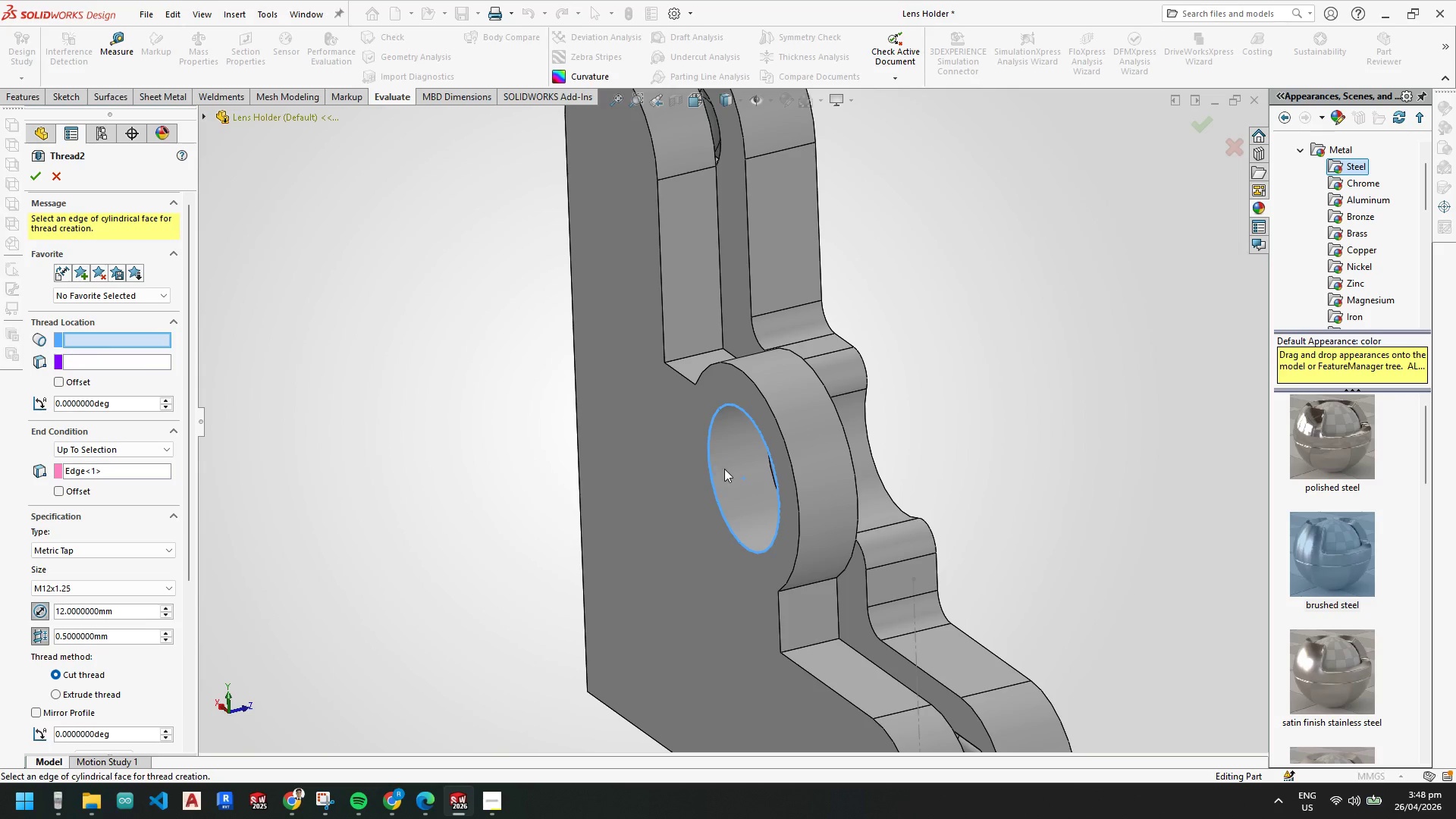 
scroll: coordinate [725, 469], scroll_direction: down, amount: 2.0
 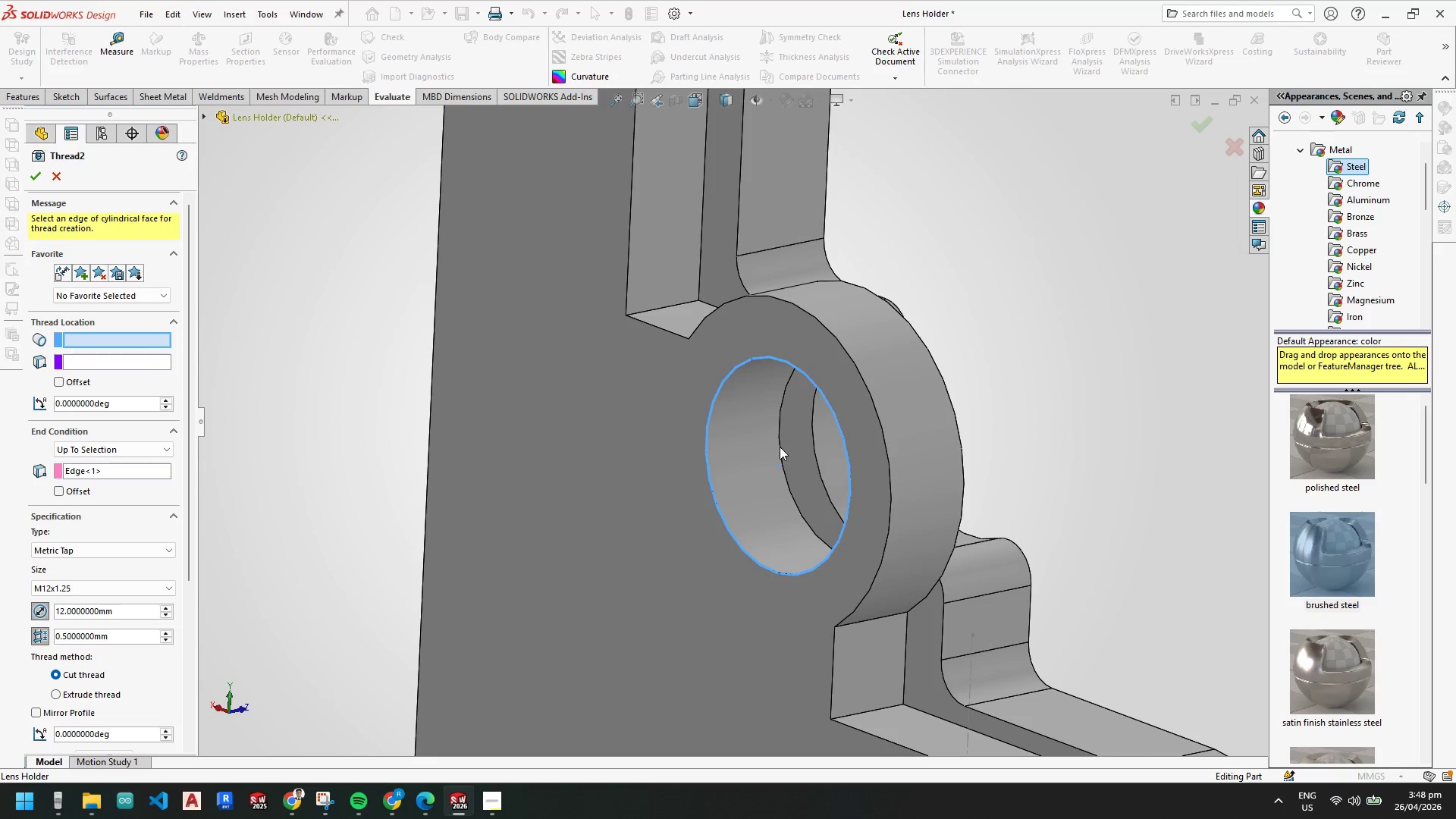 
left_click([780, 447])
 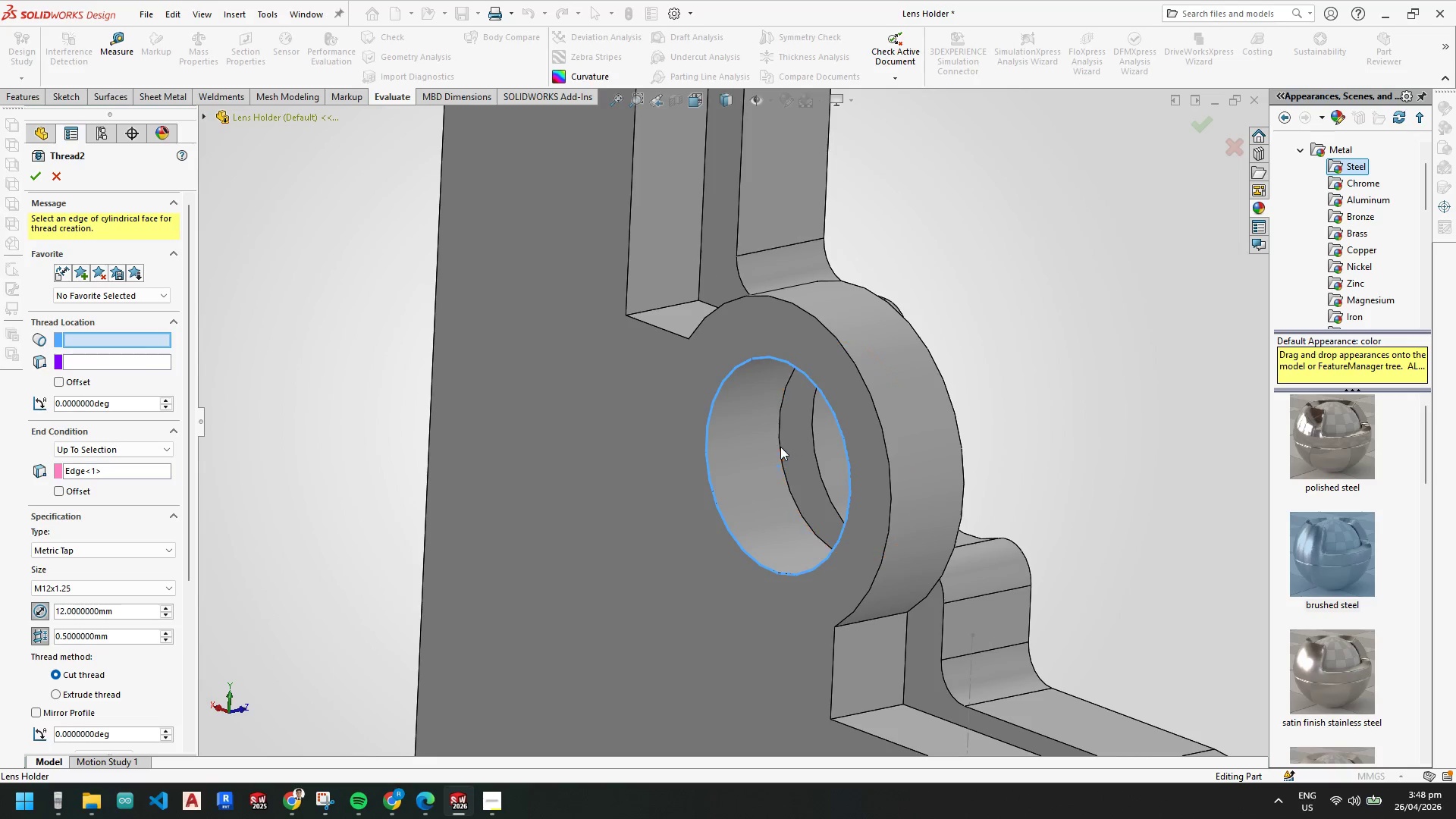 
left_click([777, 447])
 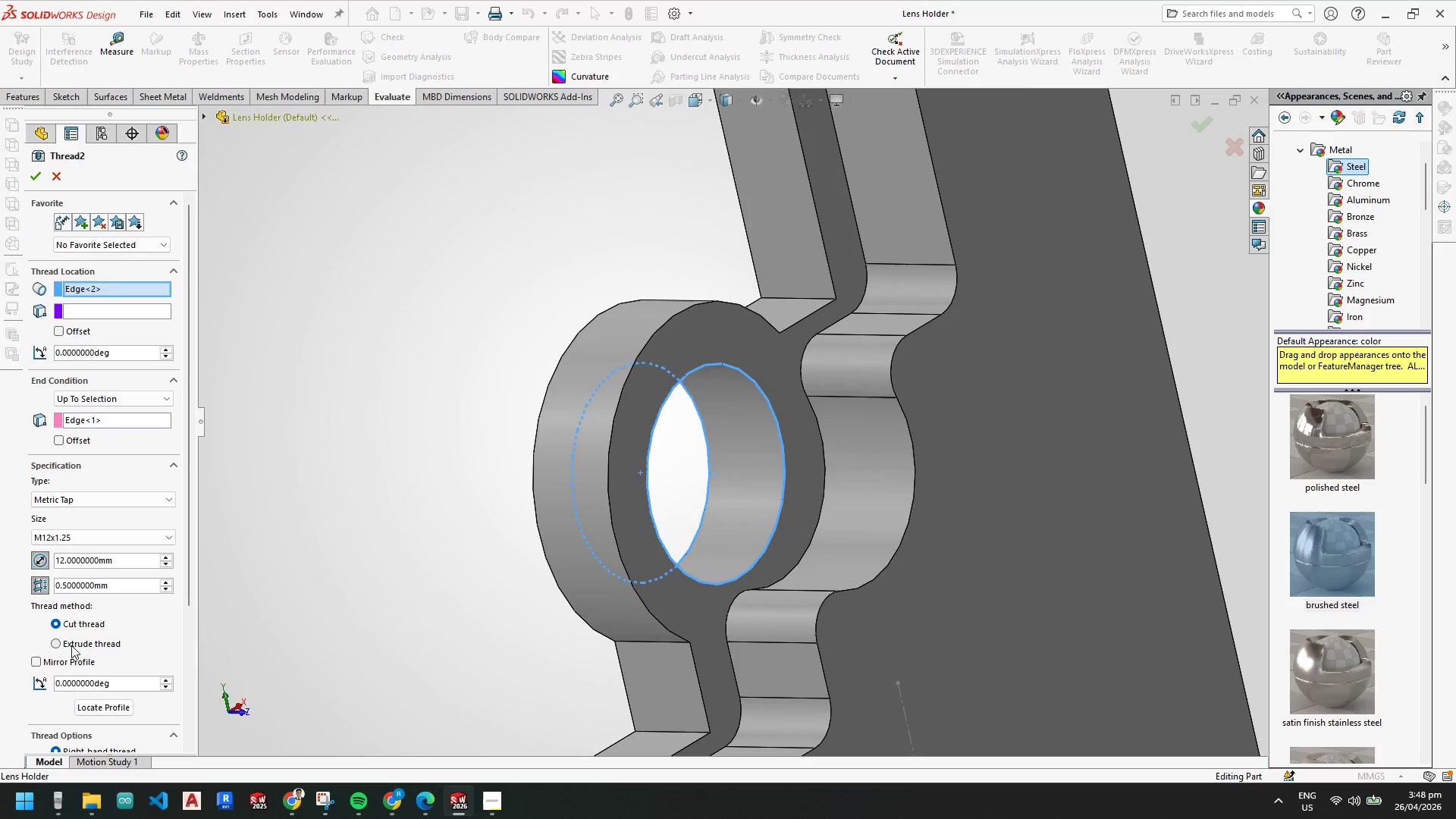 
wait(5.95)
 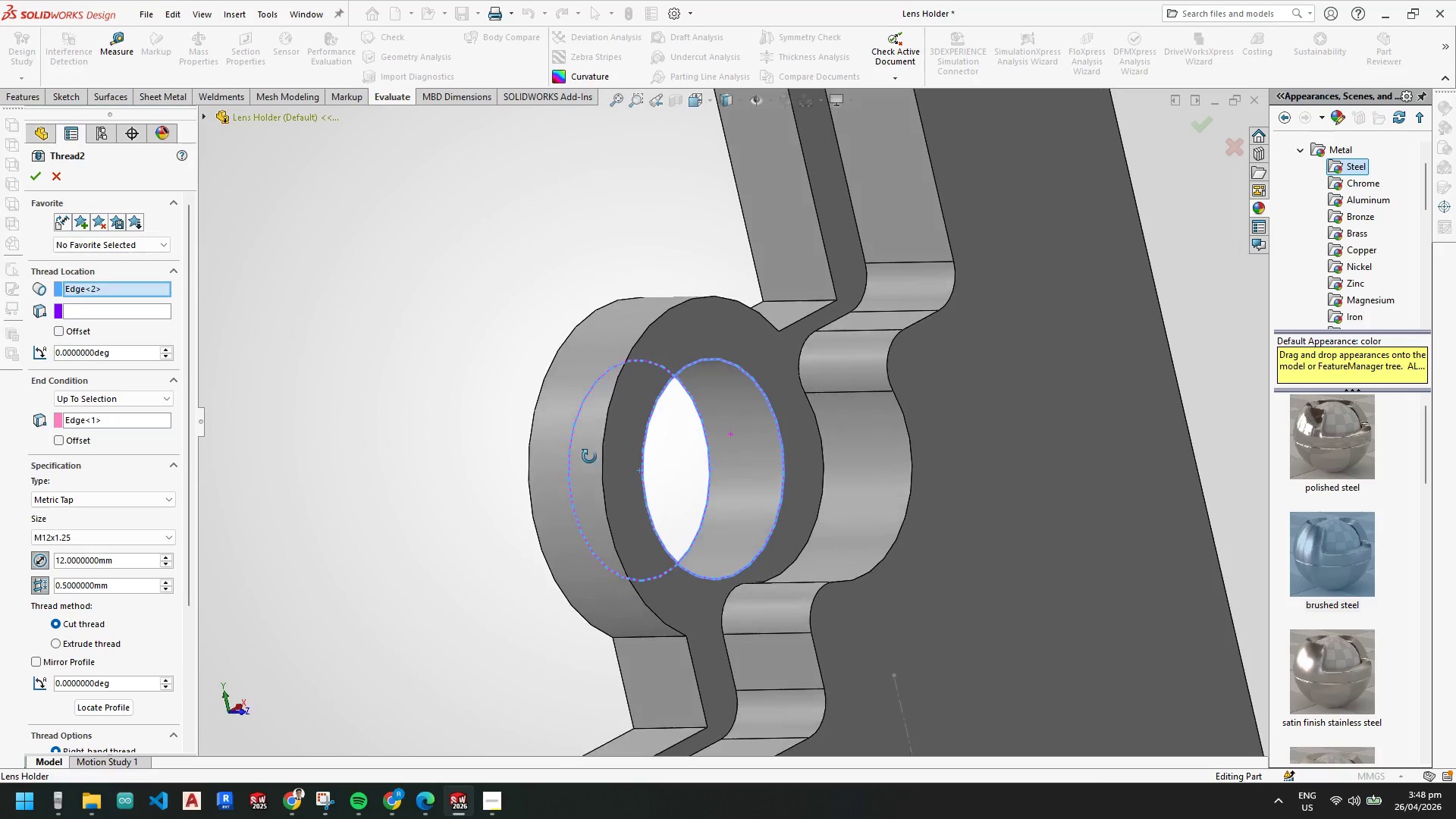 
right_click([82, 419])
 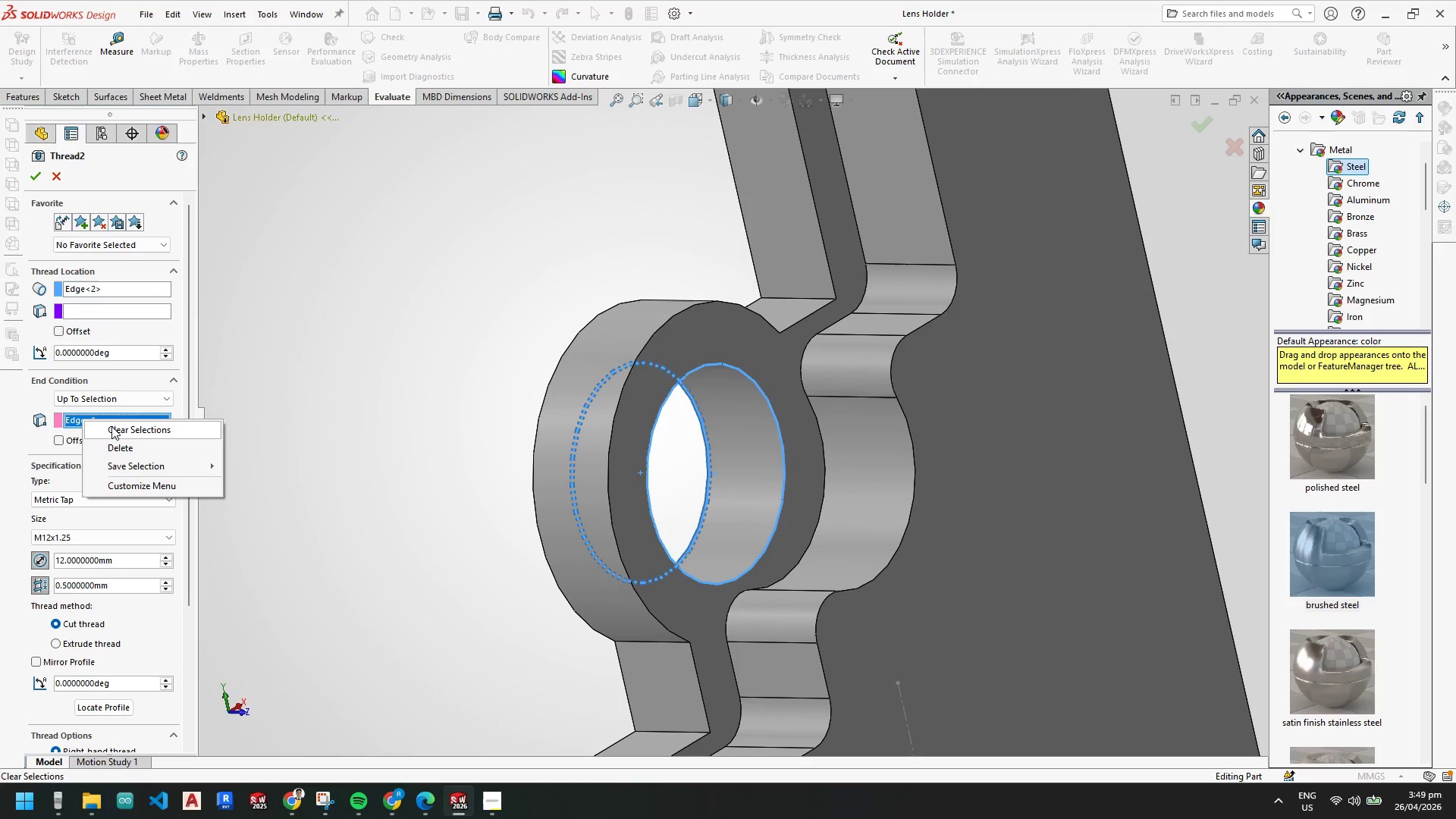 
left_click([113, 426])
 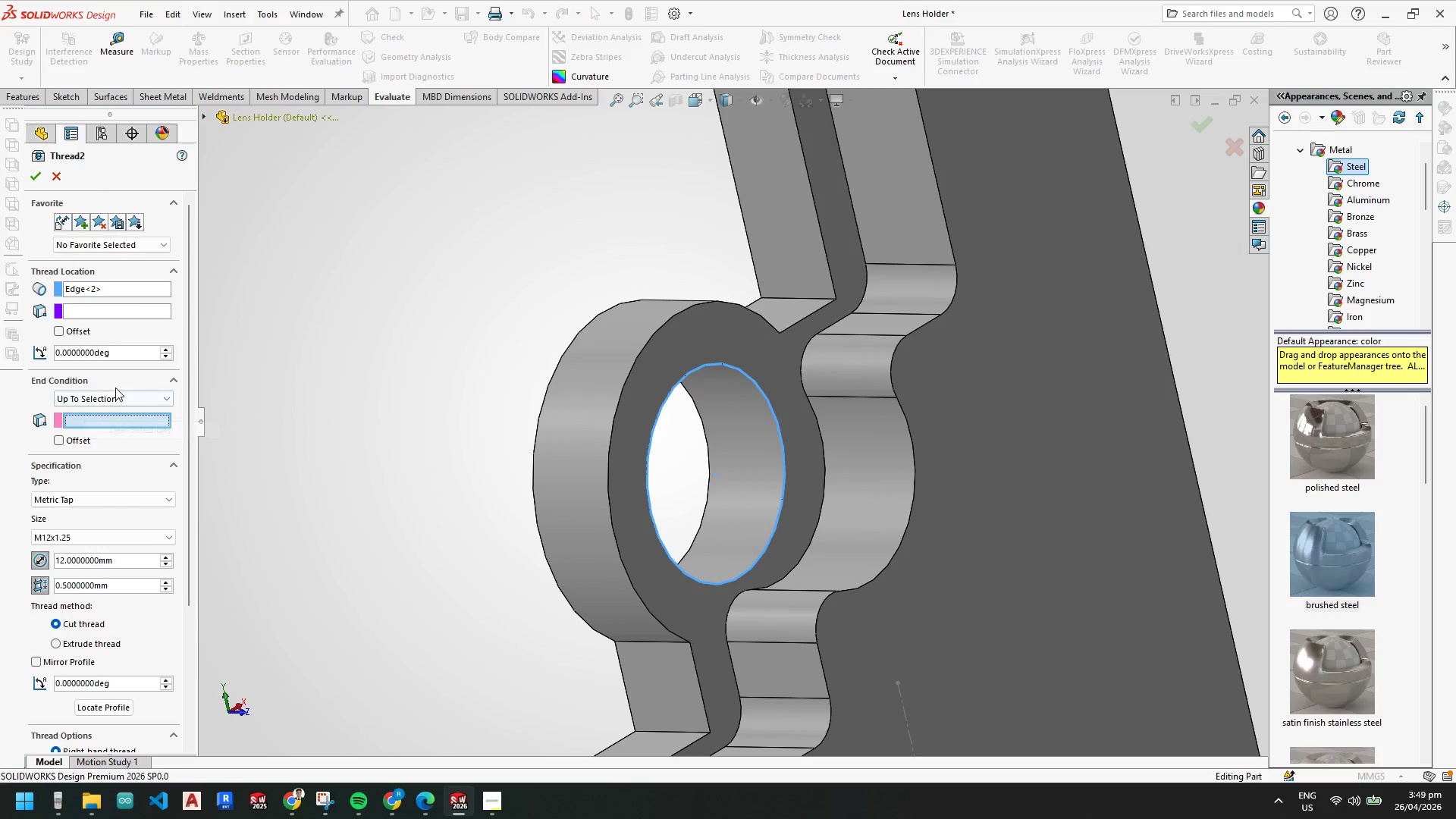 
left_click([114, 396])
 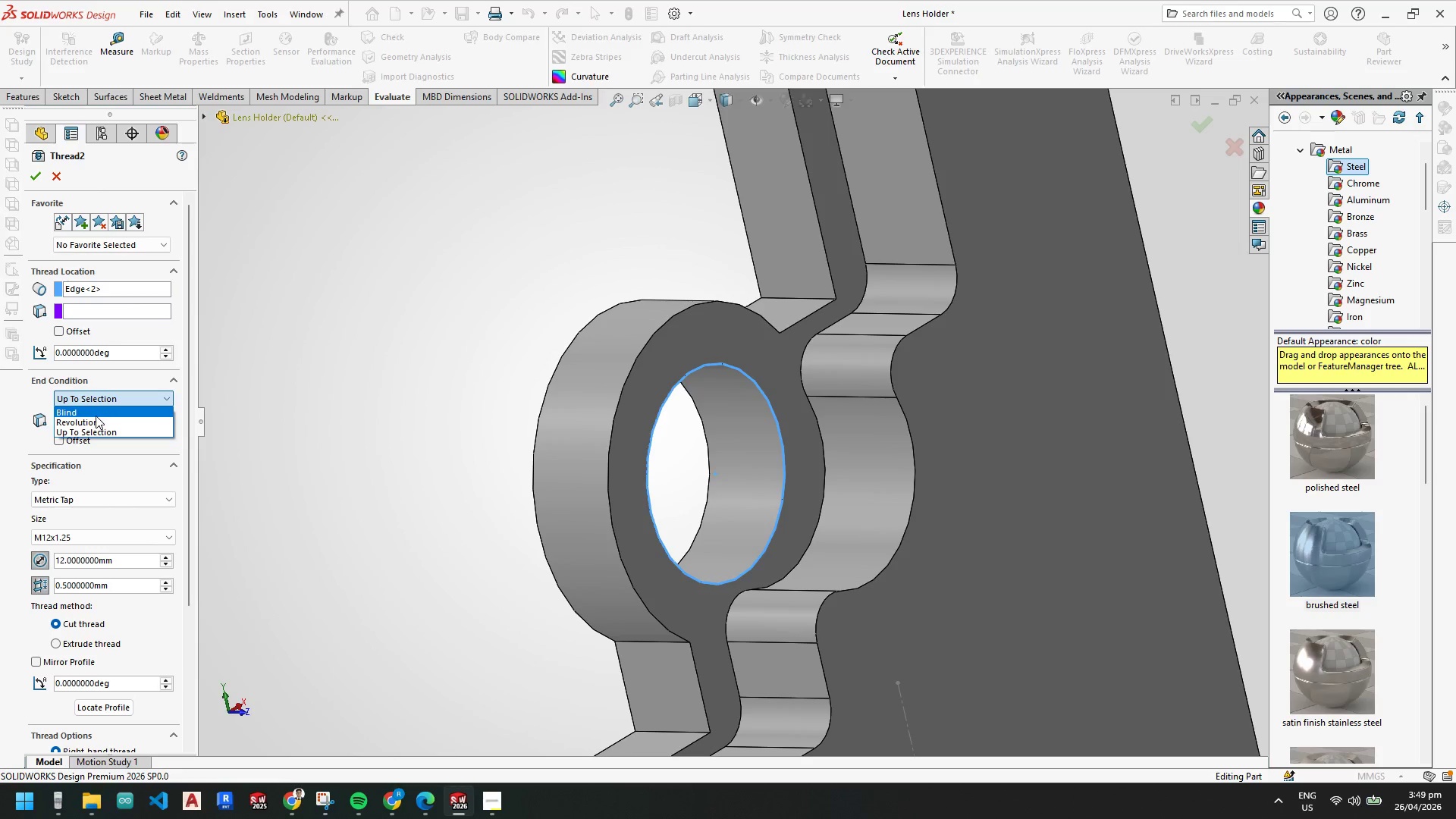 
left_click([96, 414])
 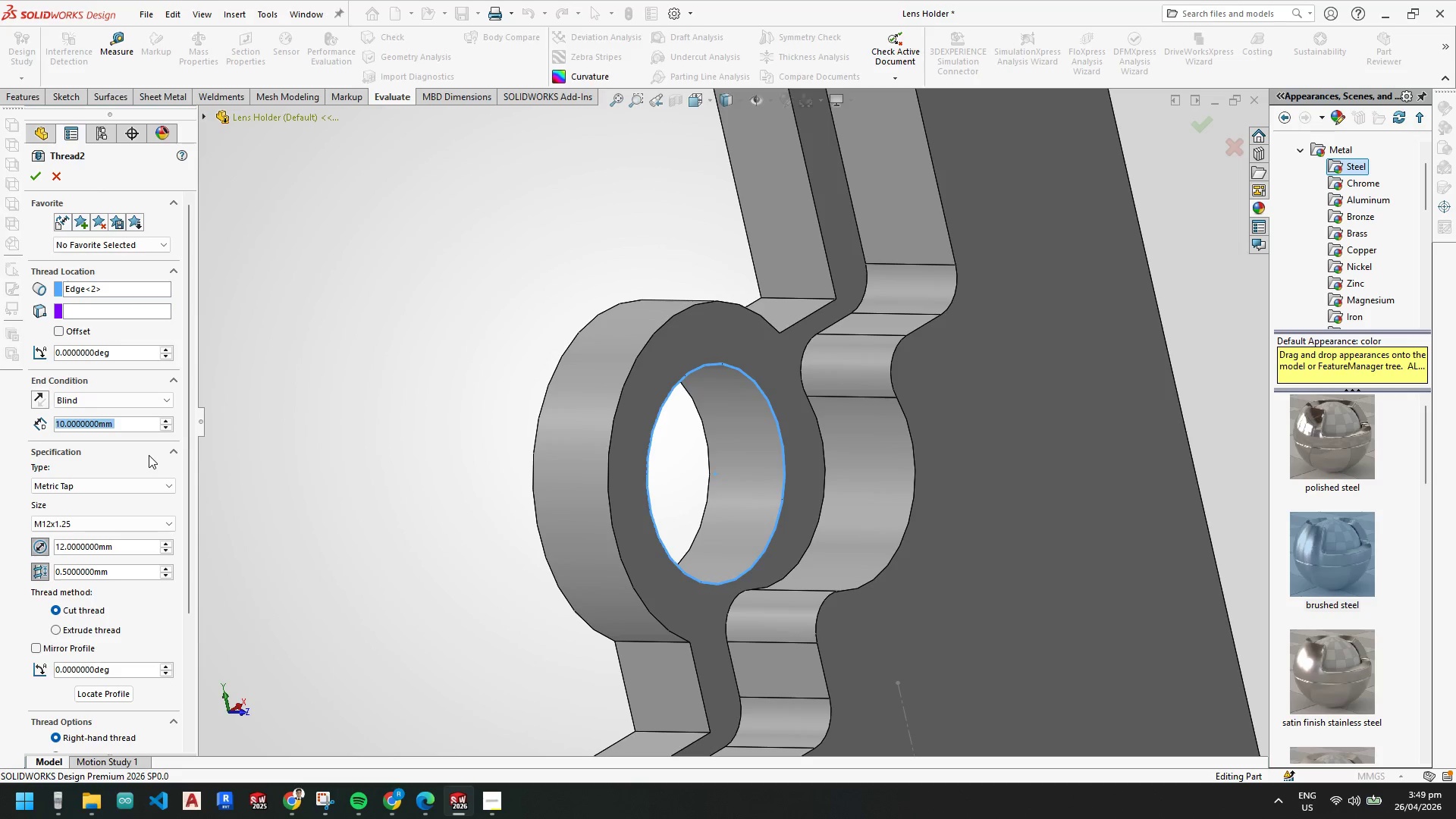 
scroll: coordinate [146, 453], scroll_direction: up, amount: 1.0
 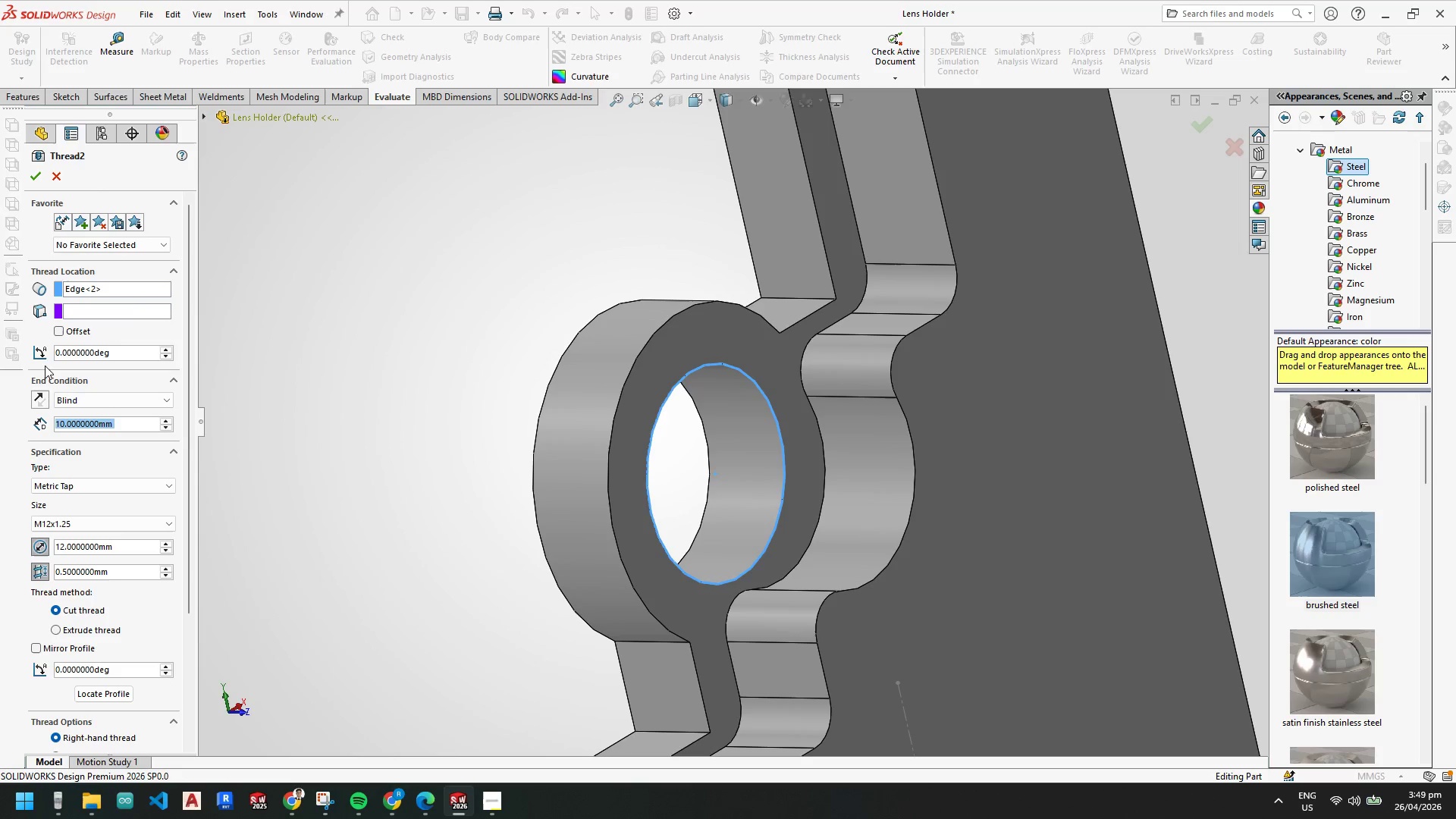 
left_click([41, 401])
 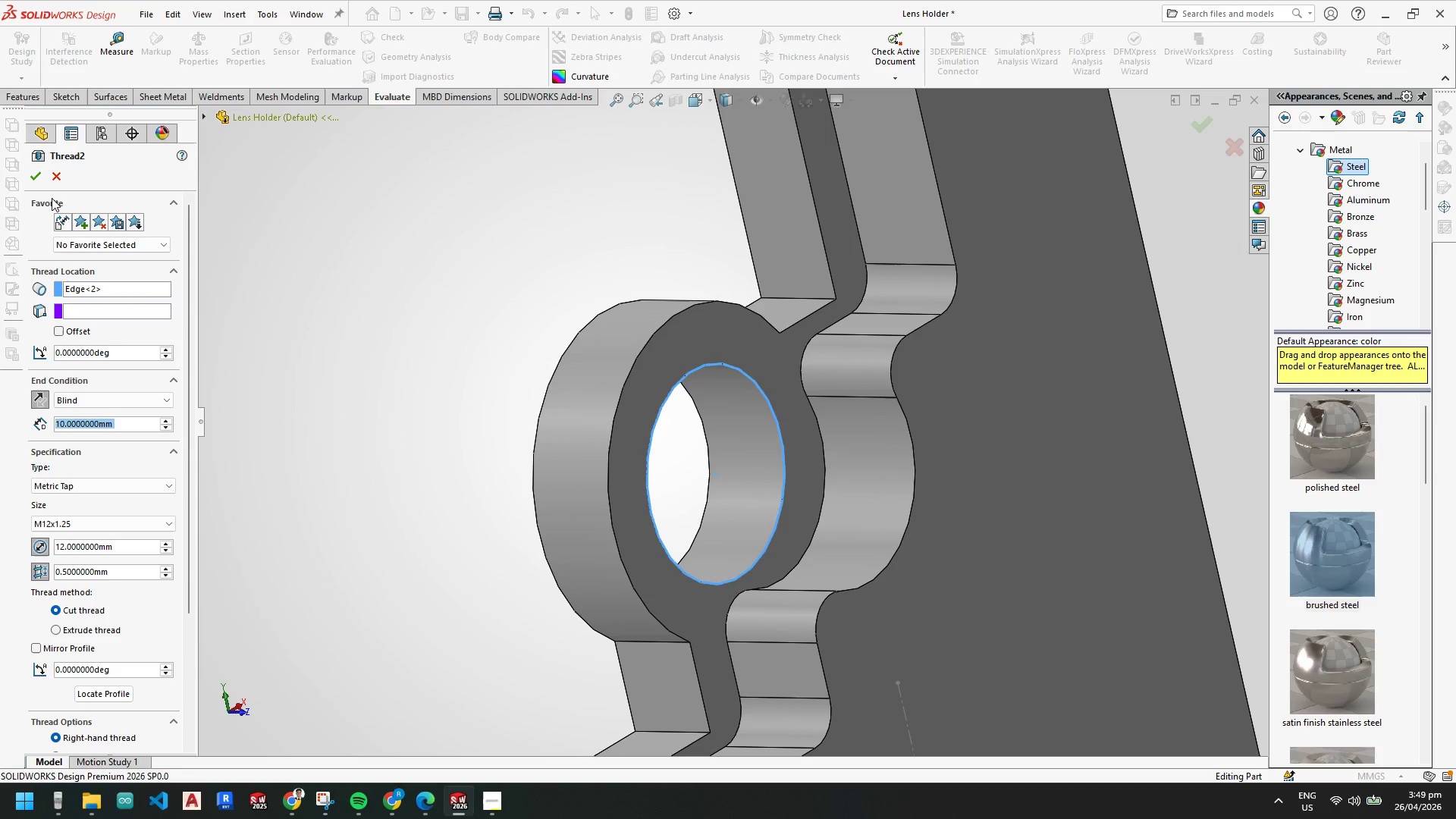 
left_click([59, 177])
 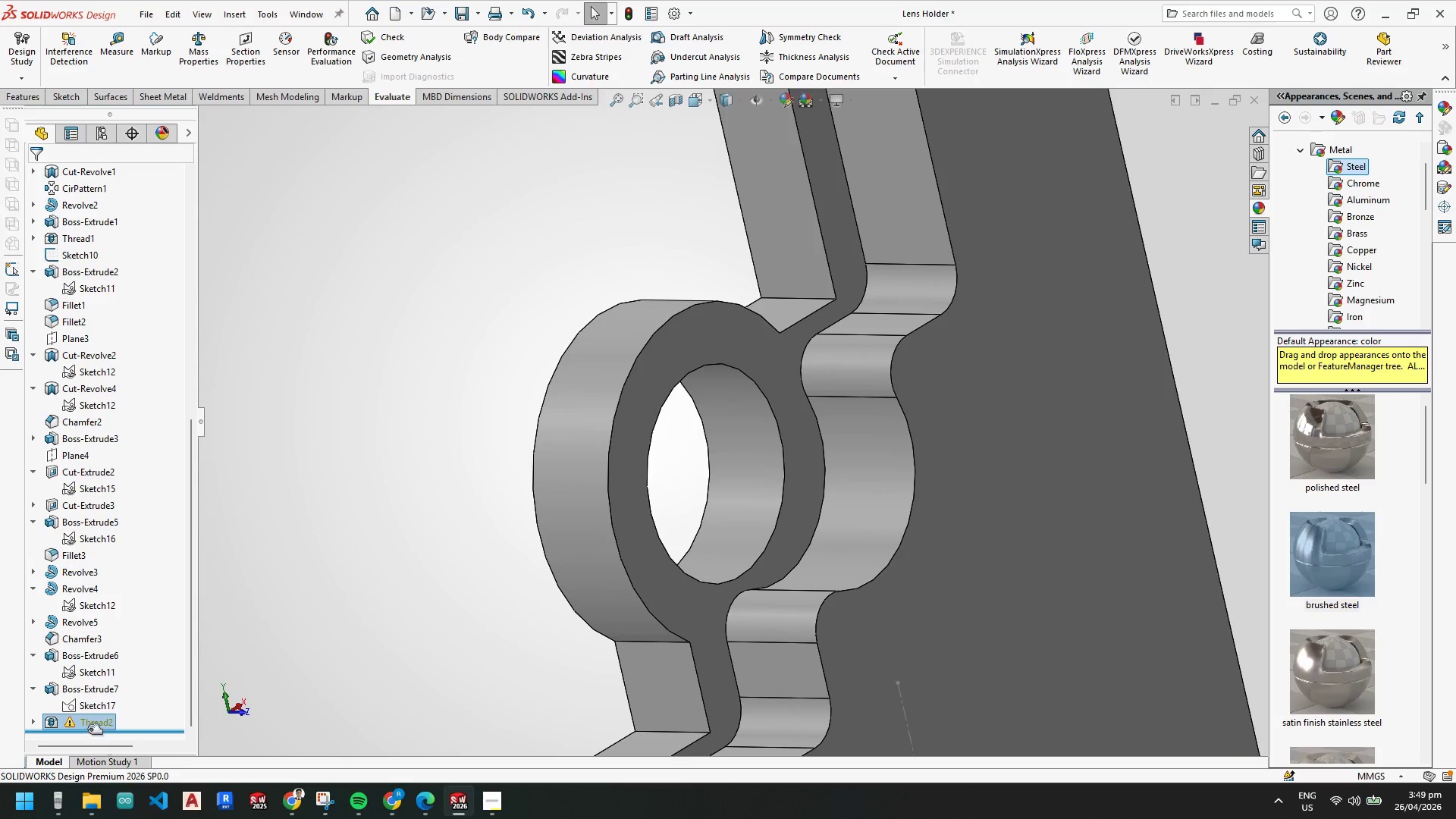 
key(Delete)
 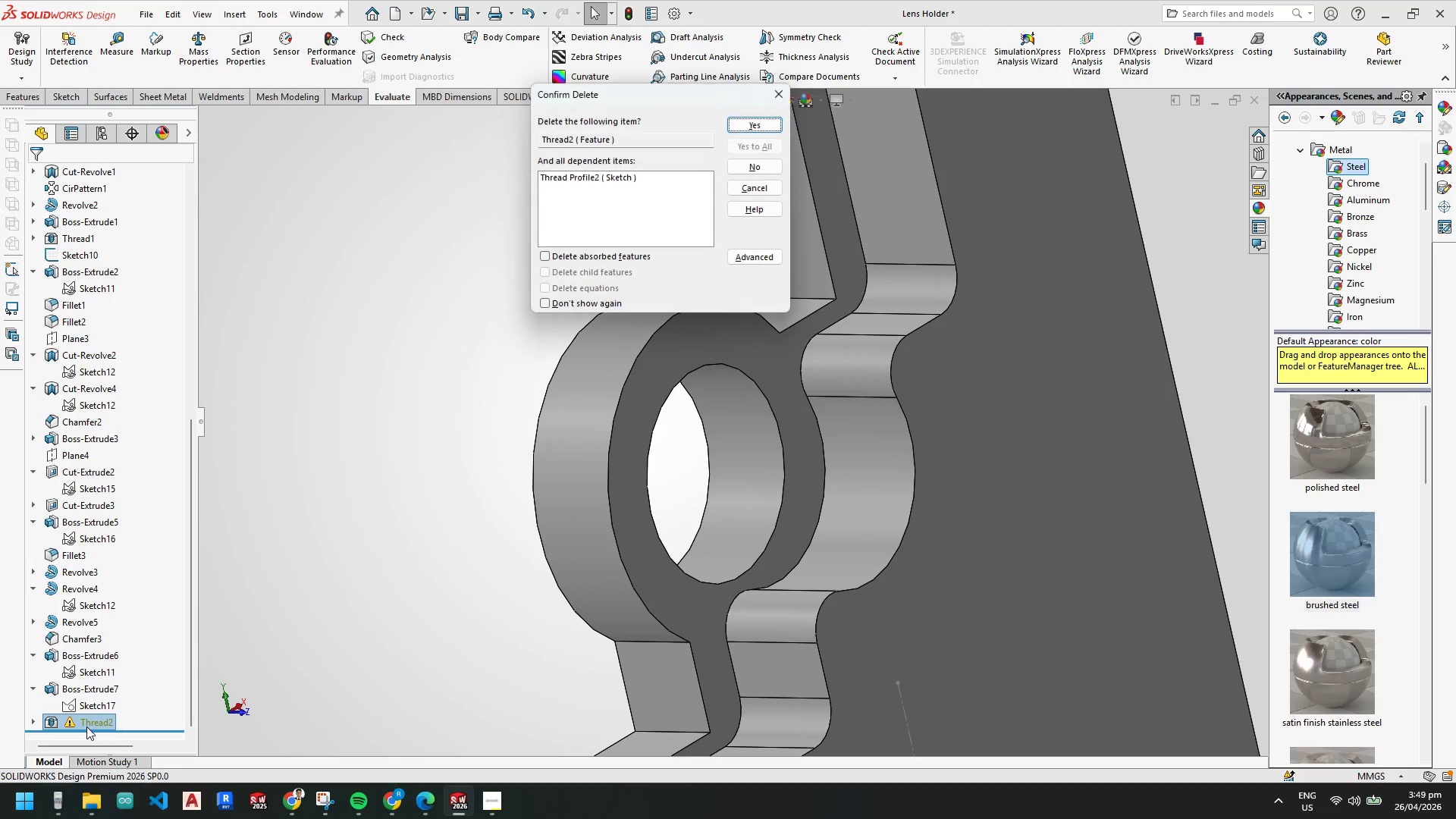 
key(NumpadEnter)
 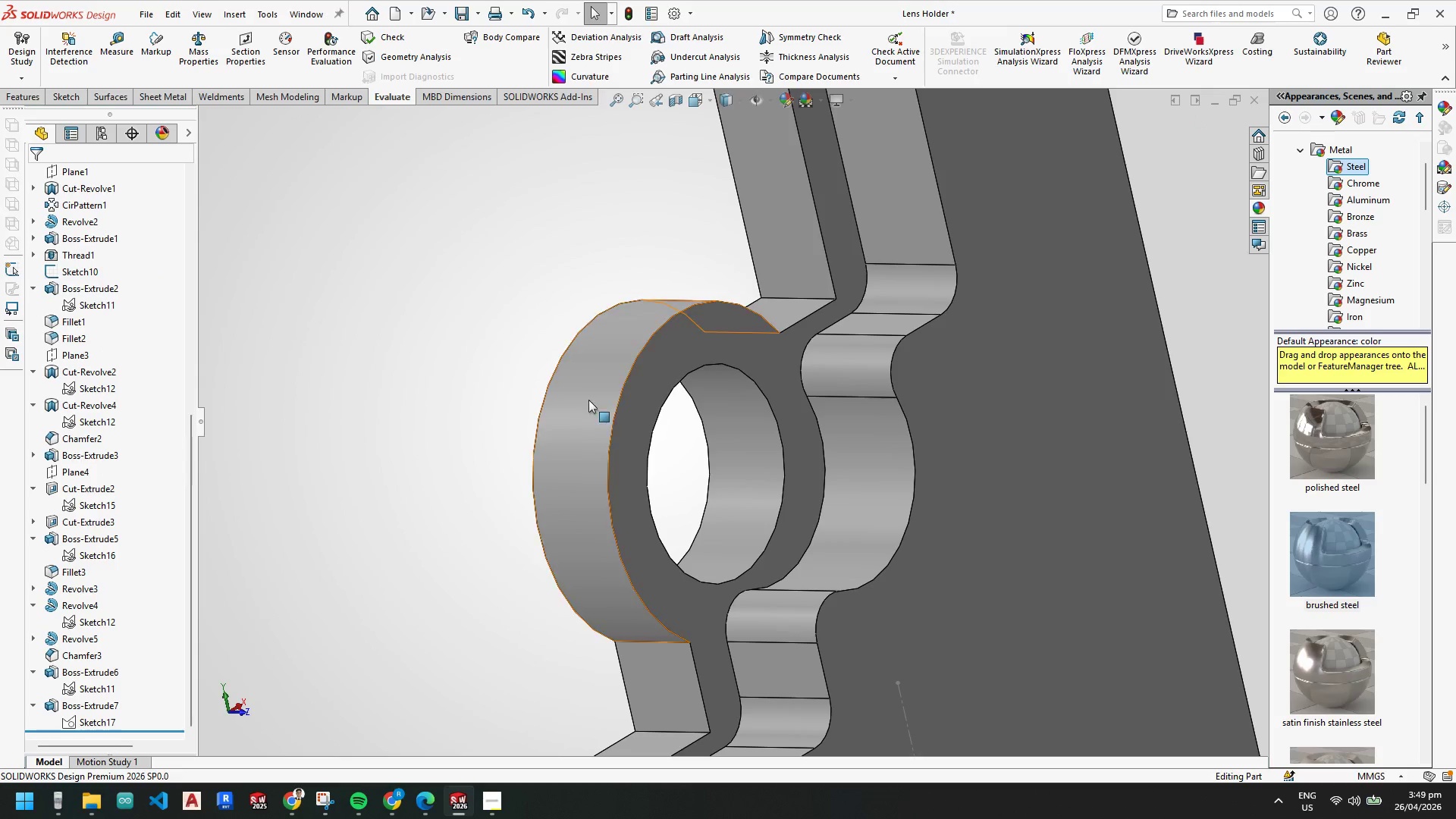 
scroll: coordinate [613, 441], scroll_direction: up, amount: 4.0
 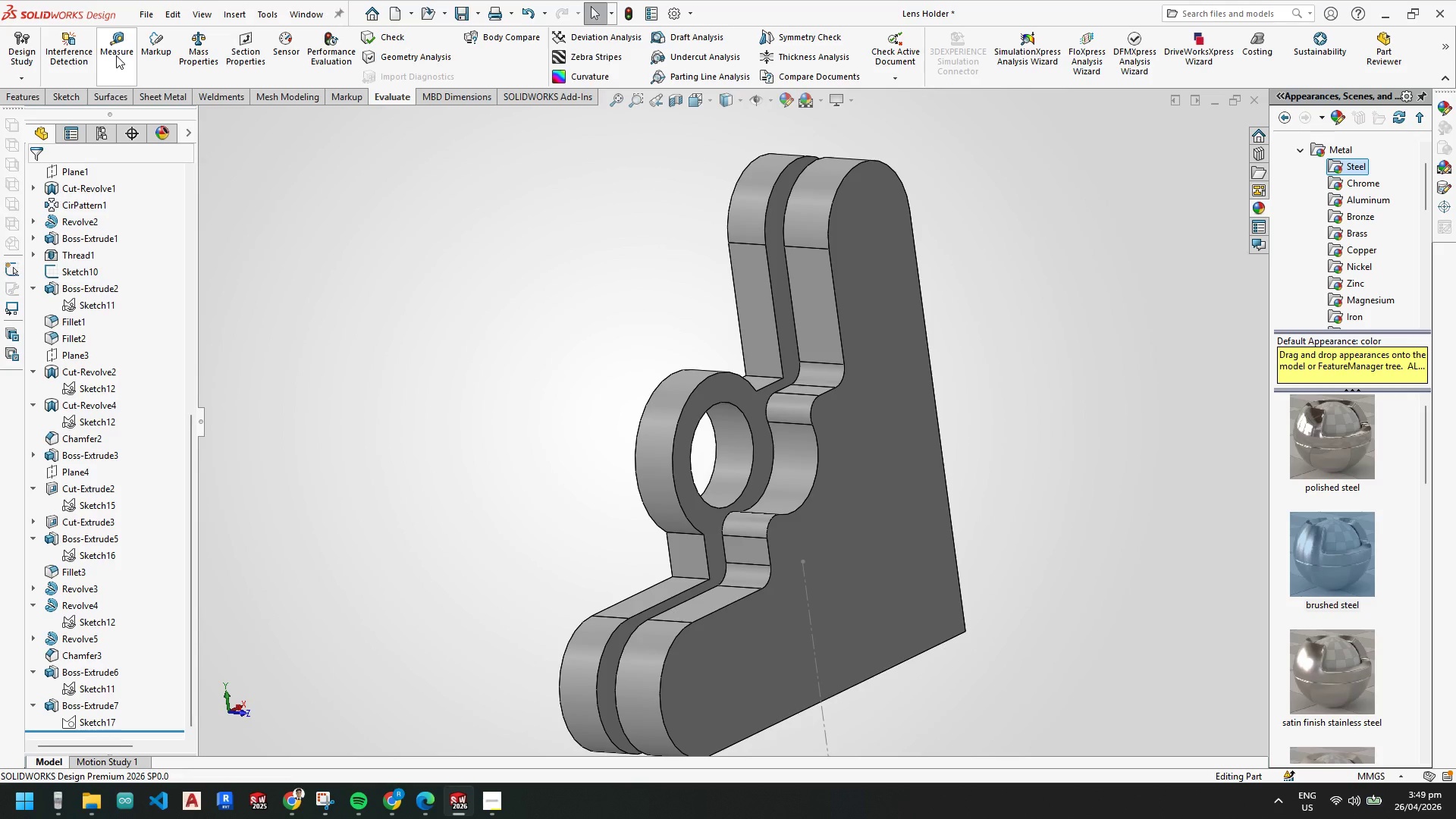 
left_click([22, 96])
 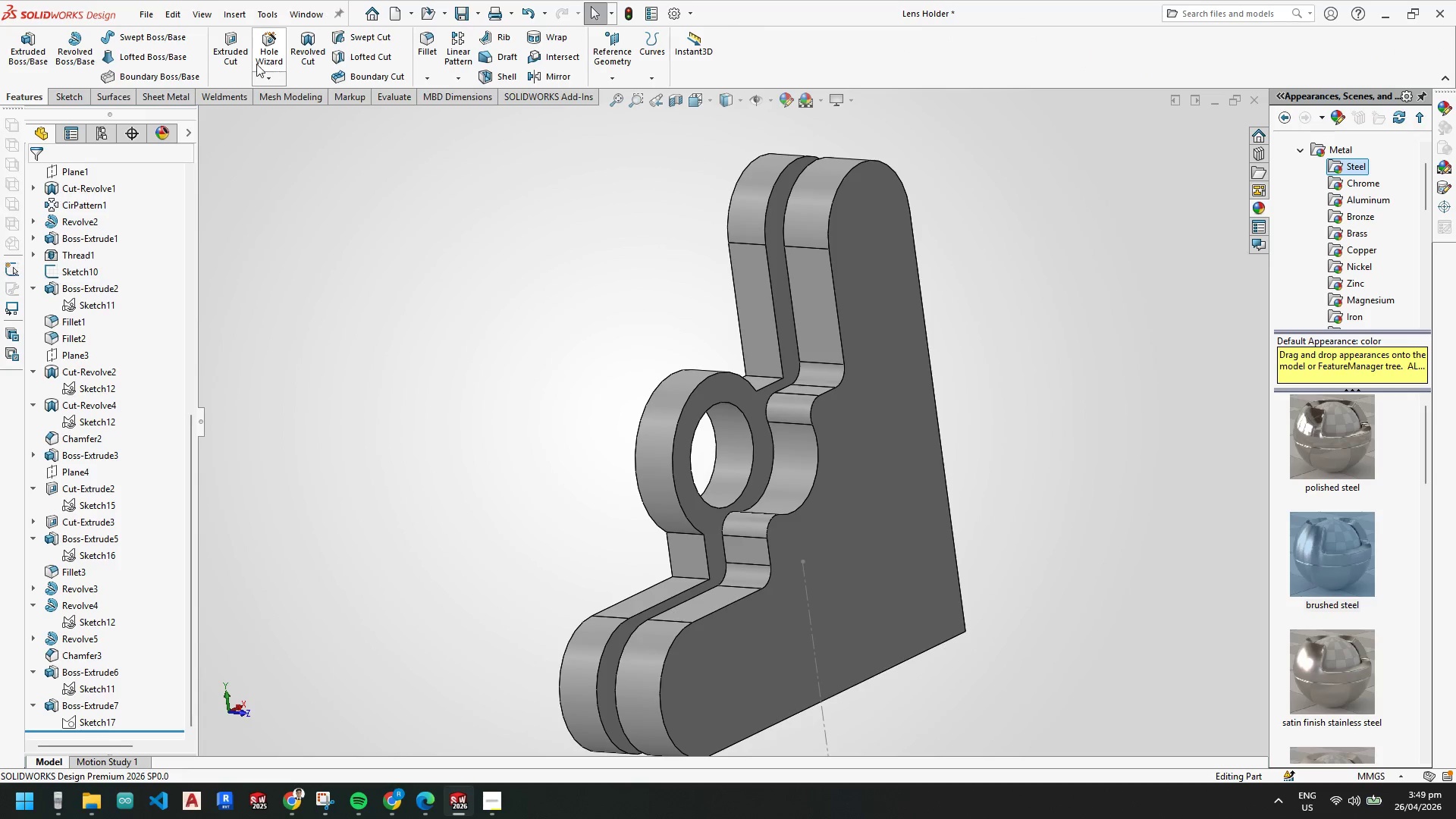 
left_click([259, 77])
 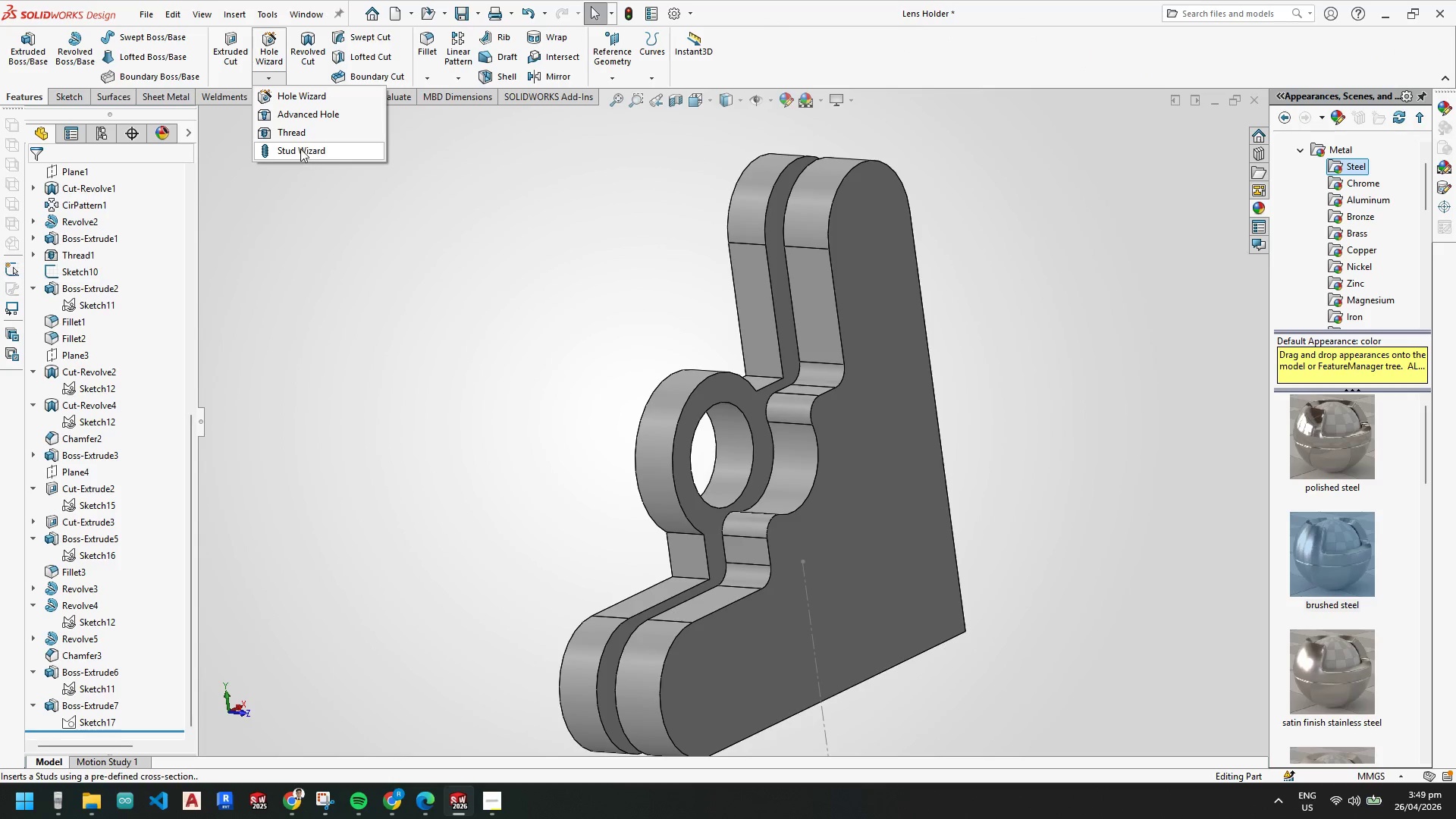 
left_click([301, 137])
 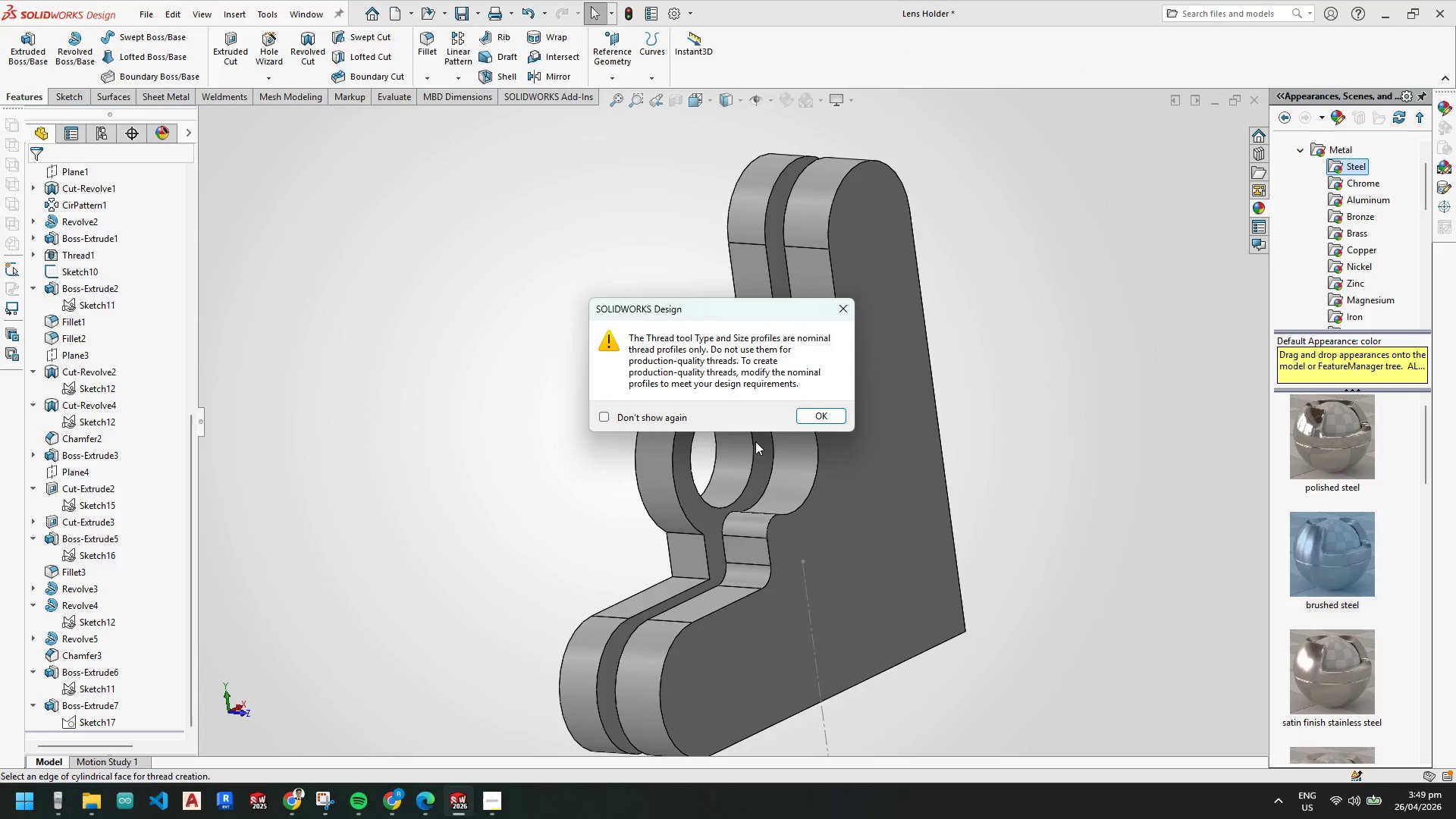 
left_click([820, 418])
 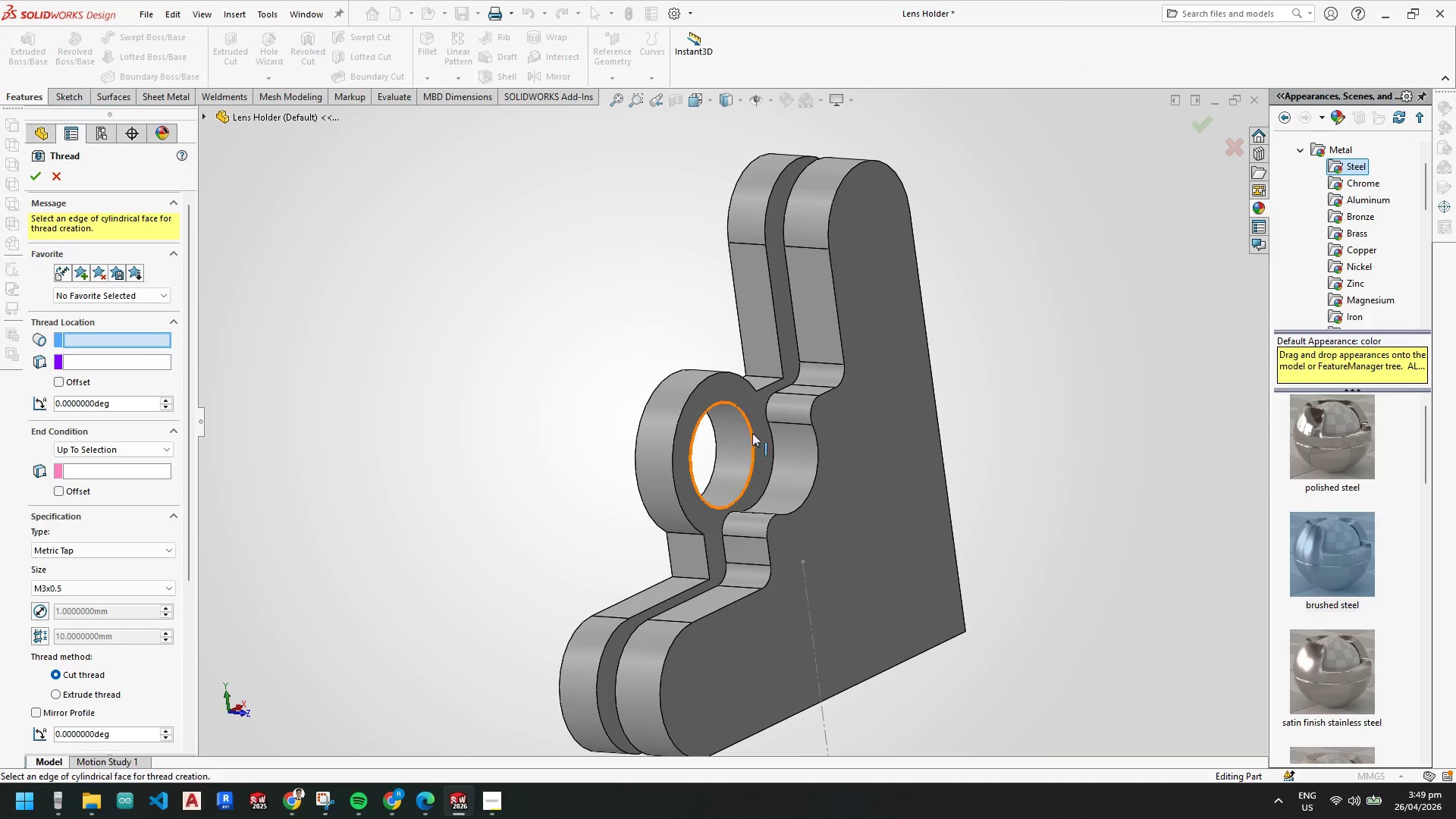 
left_click([752, 433])
 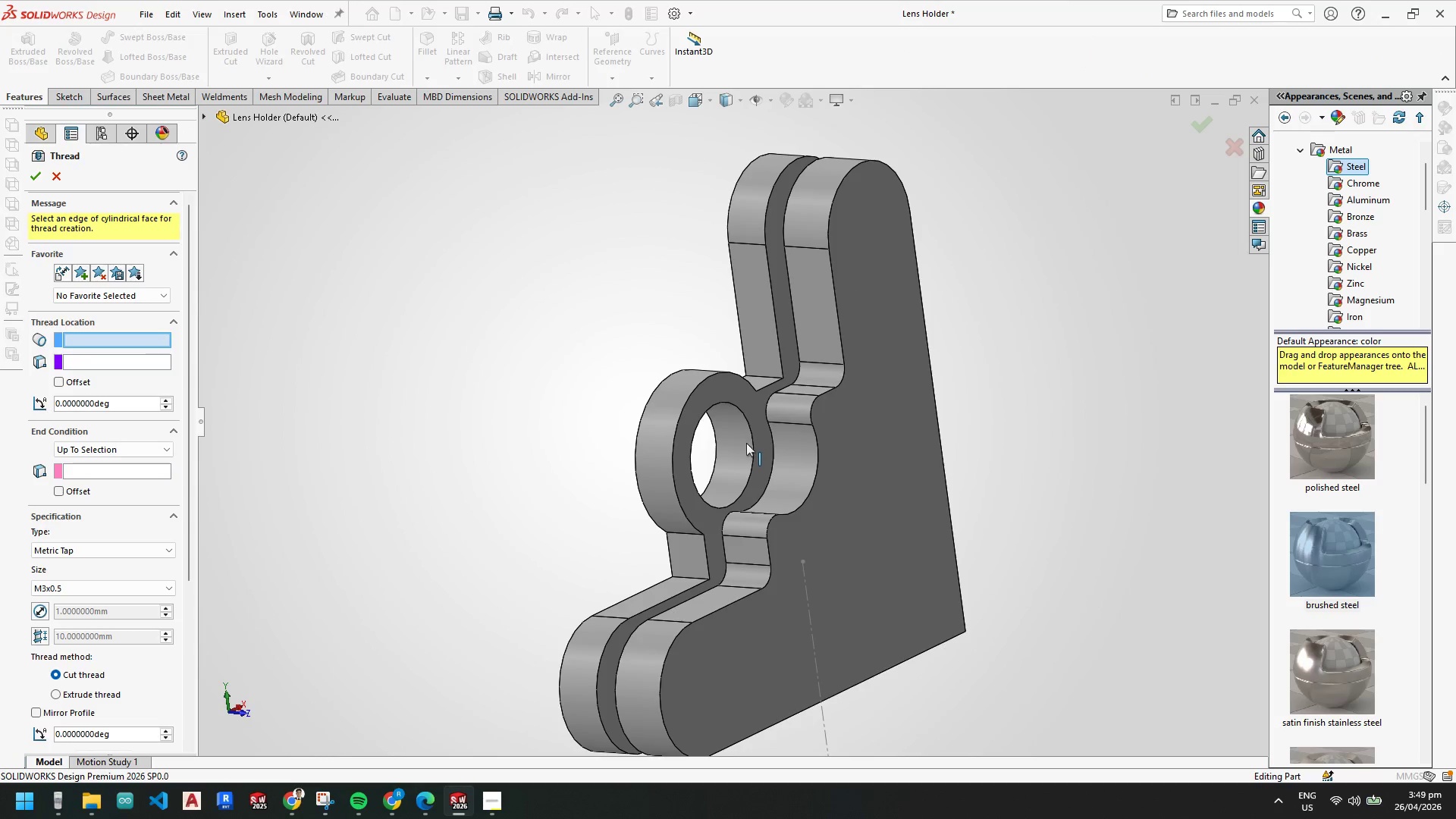 
scroll: coordinate [744, 448], scroll_direction: down, amount: 4.0
 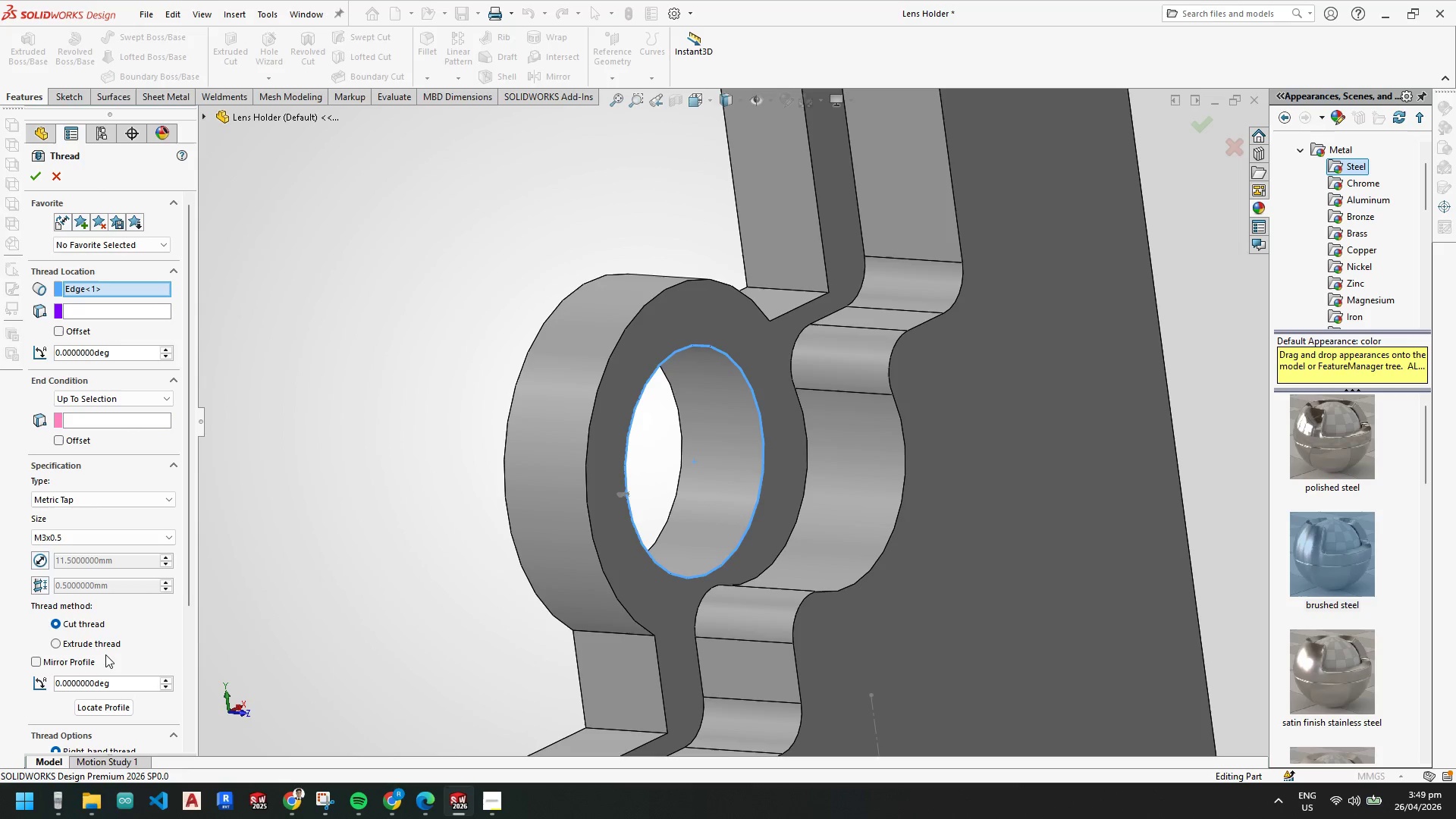 
left_click([42, 560])
 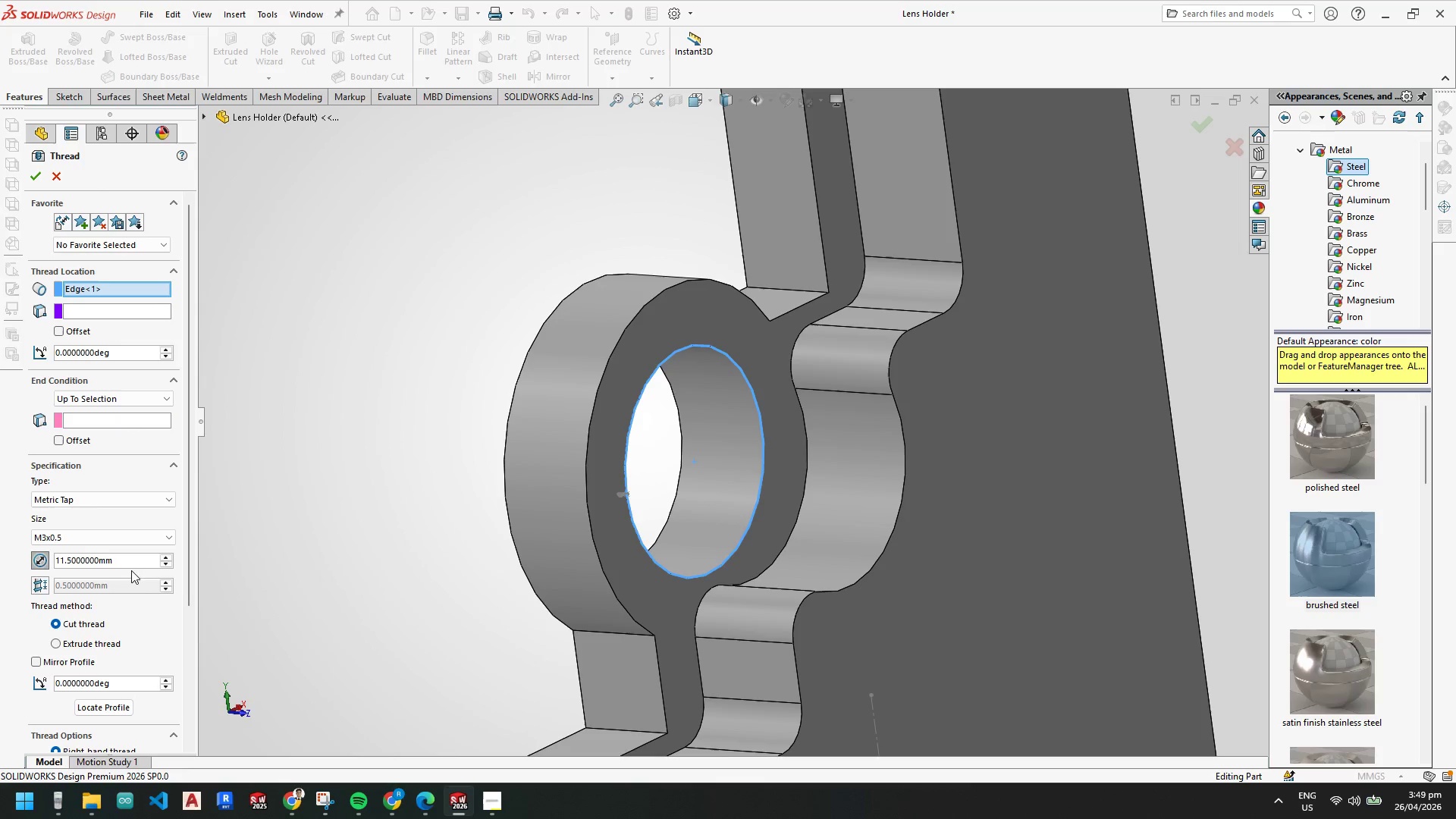 
left_click_drag(start_coordinate=[147, 561], to_coordinate=[0, 554])
 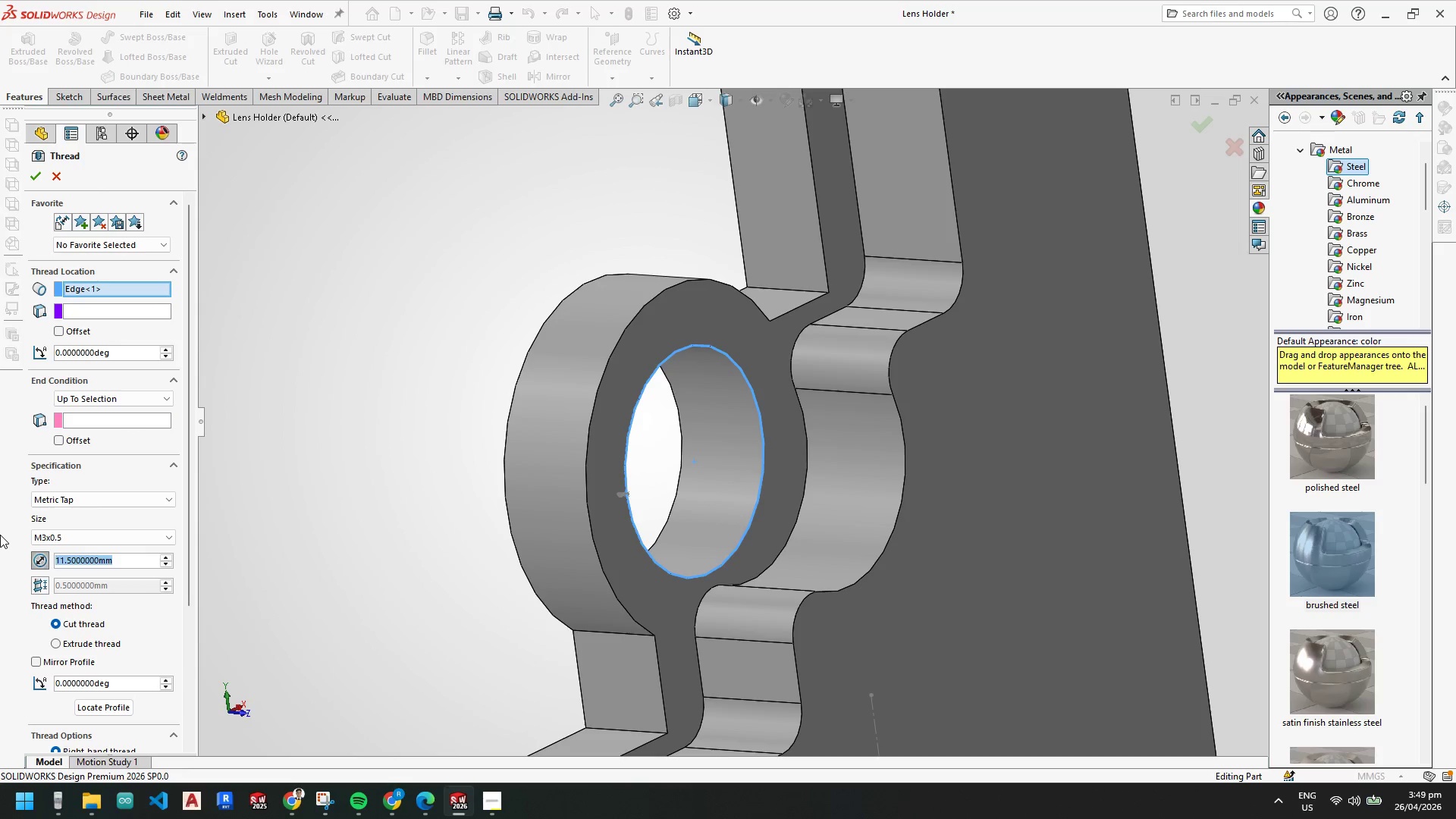 
key(Numpad1)
 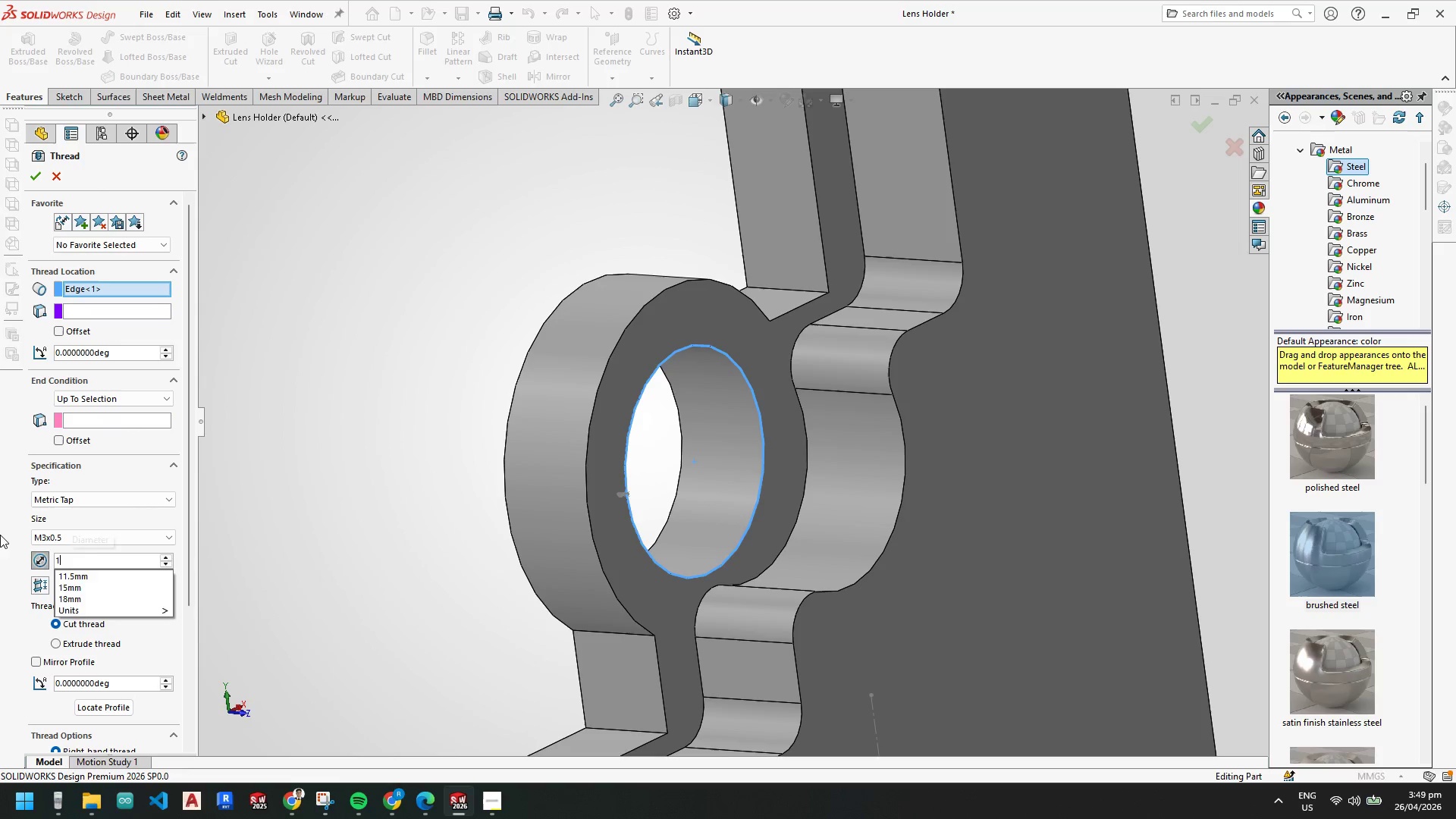 
key(Numpad2)
 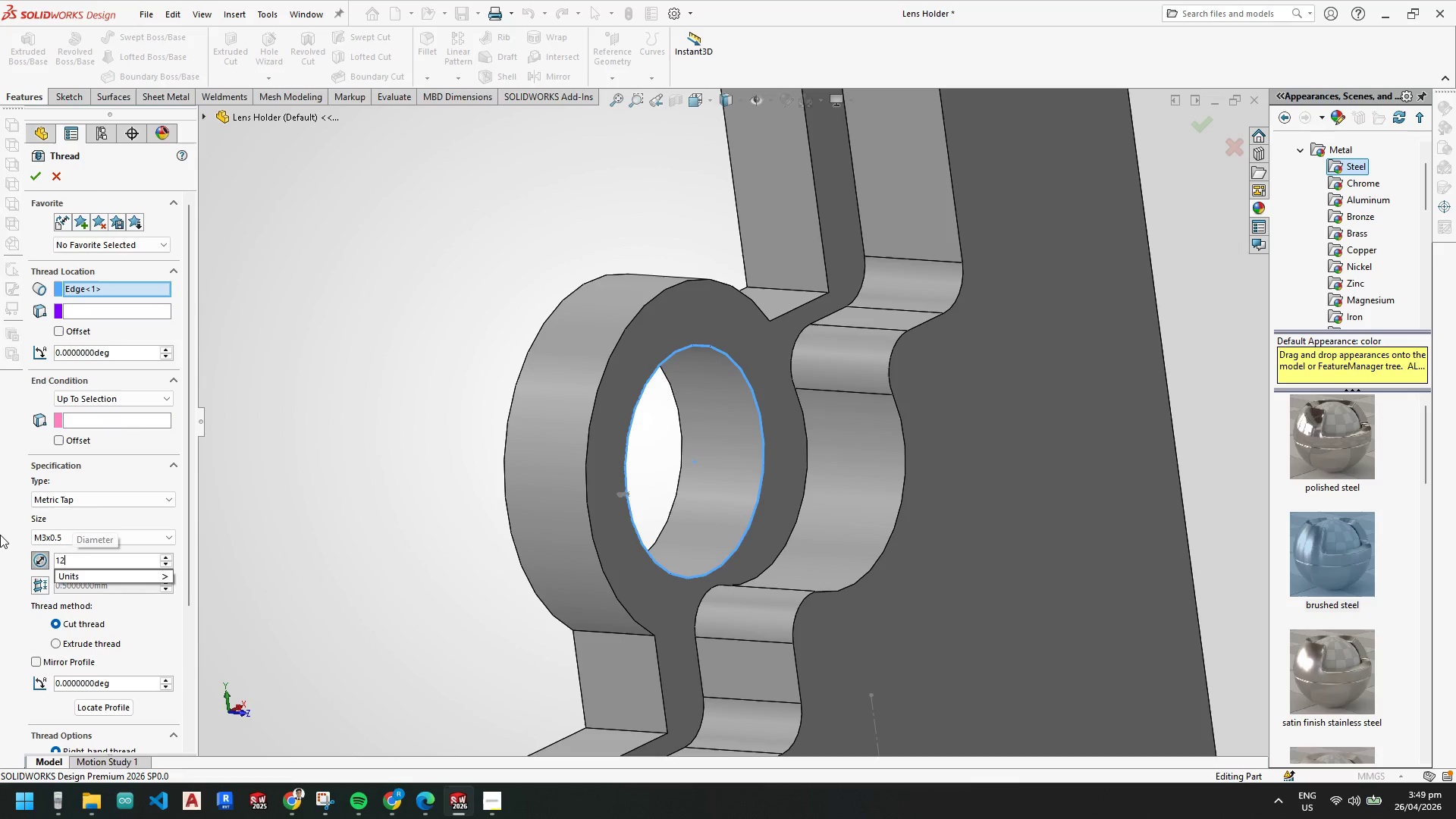 
key(NumpadEnter)
 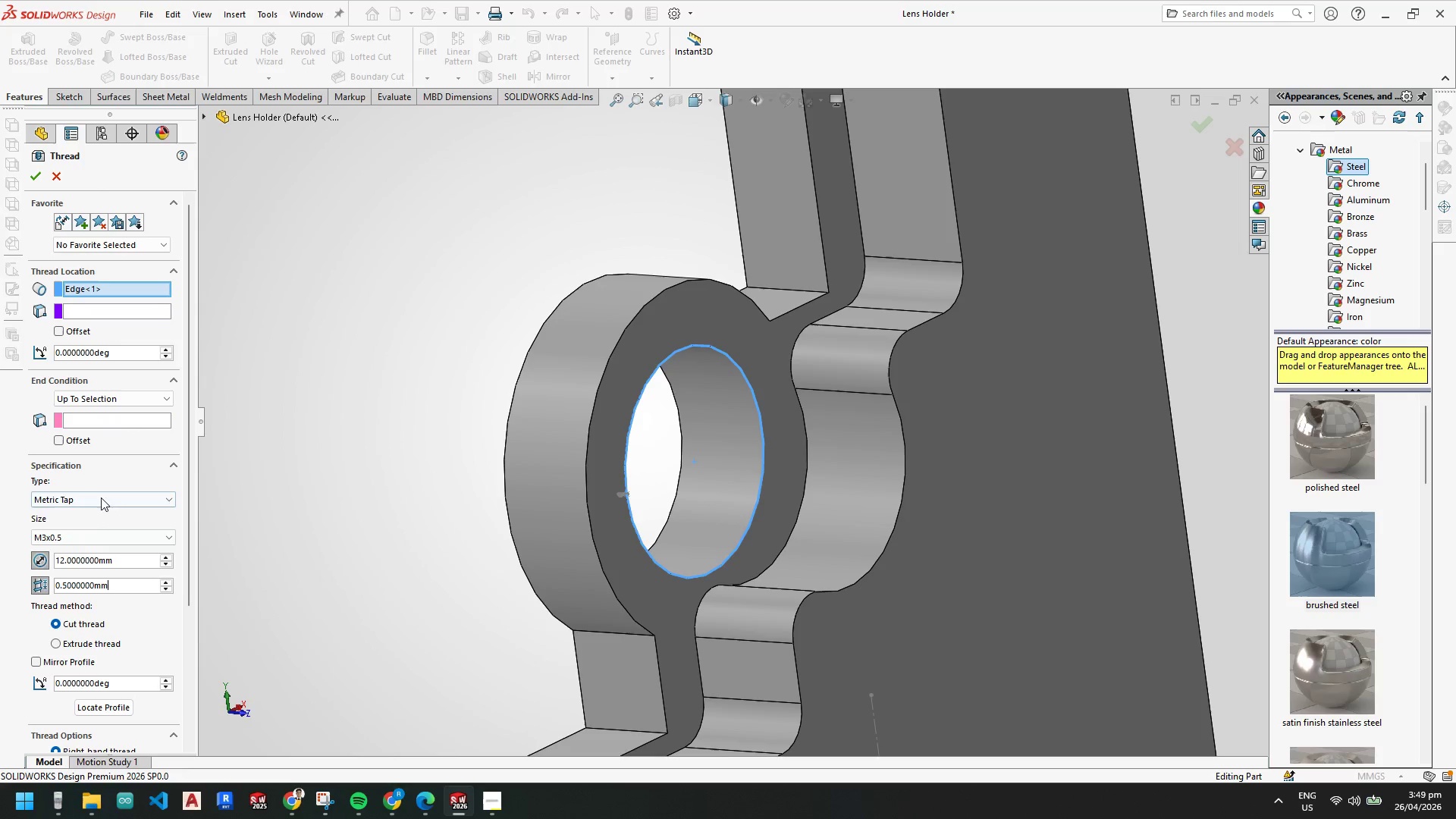 
left_click([56, 644])
 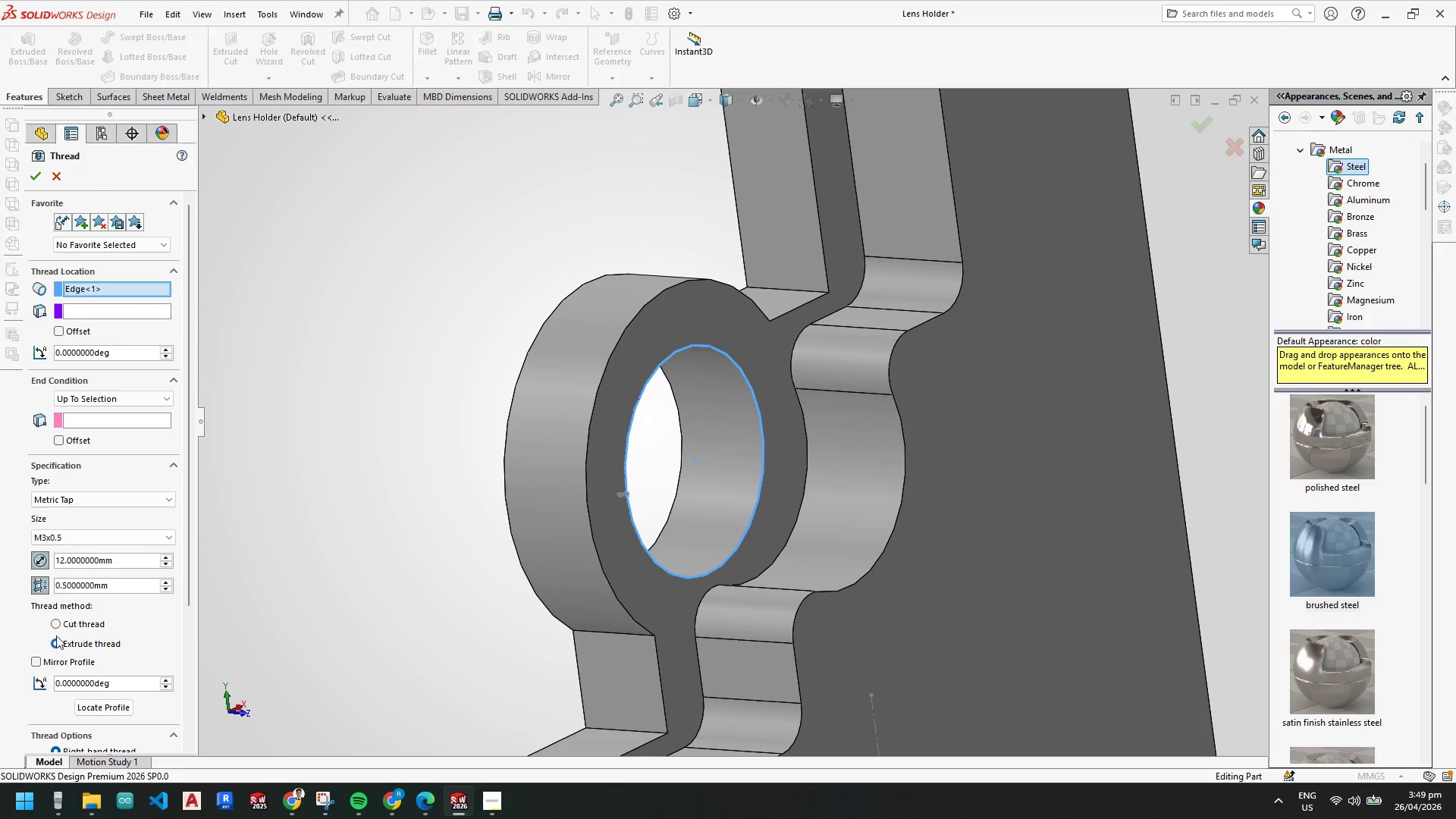 
left_click([55, 624])
 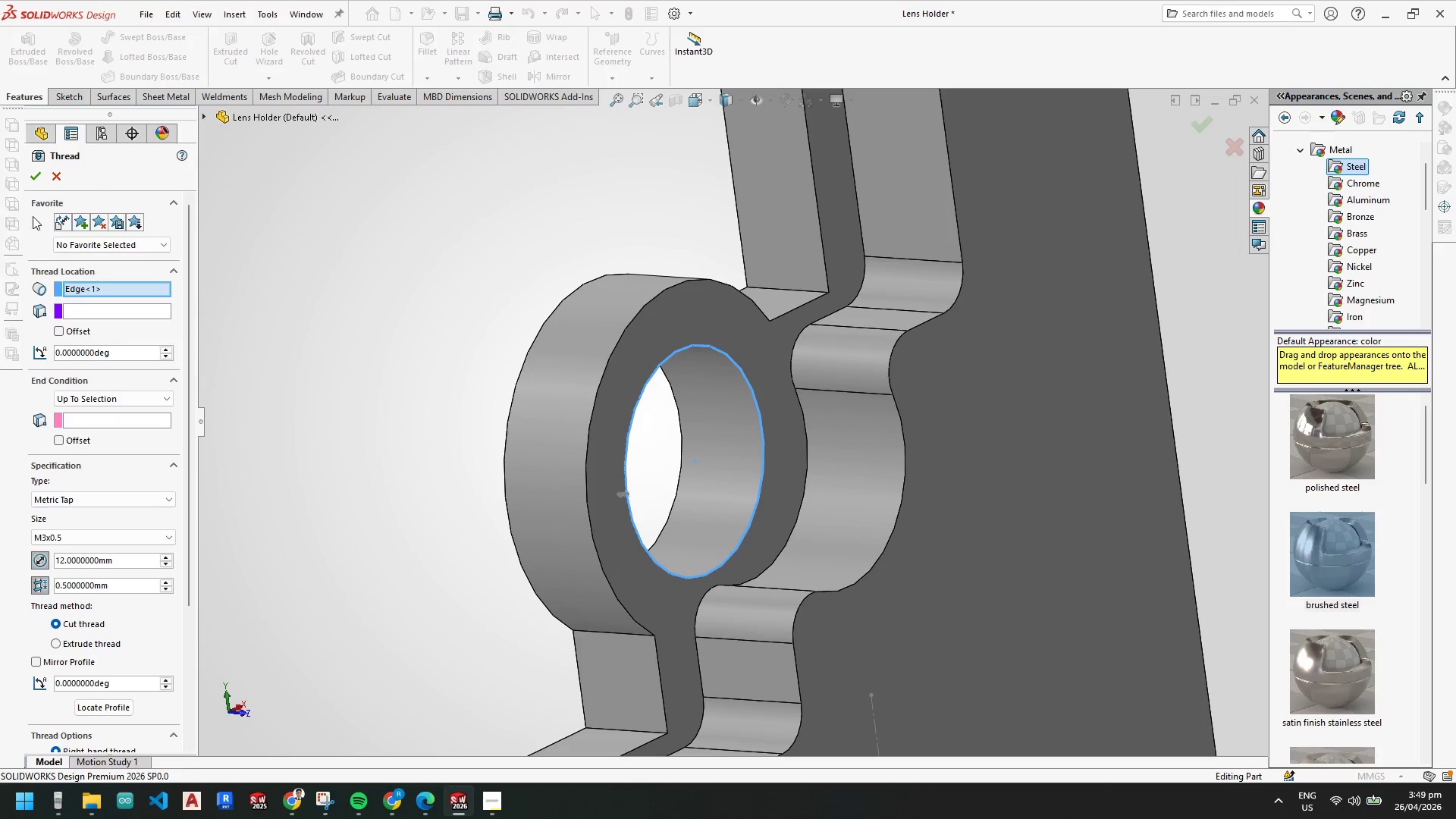 
left_click([33, 171])
 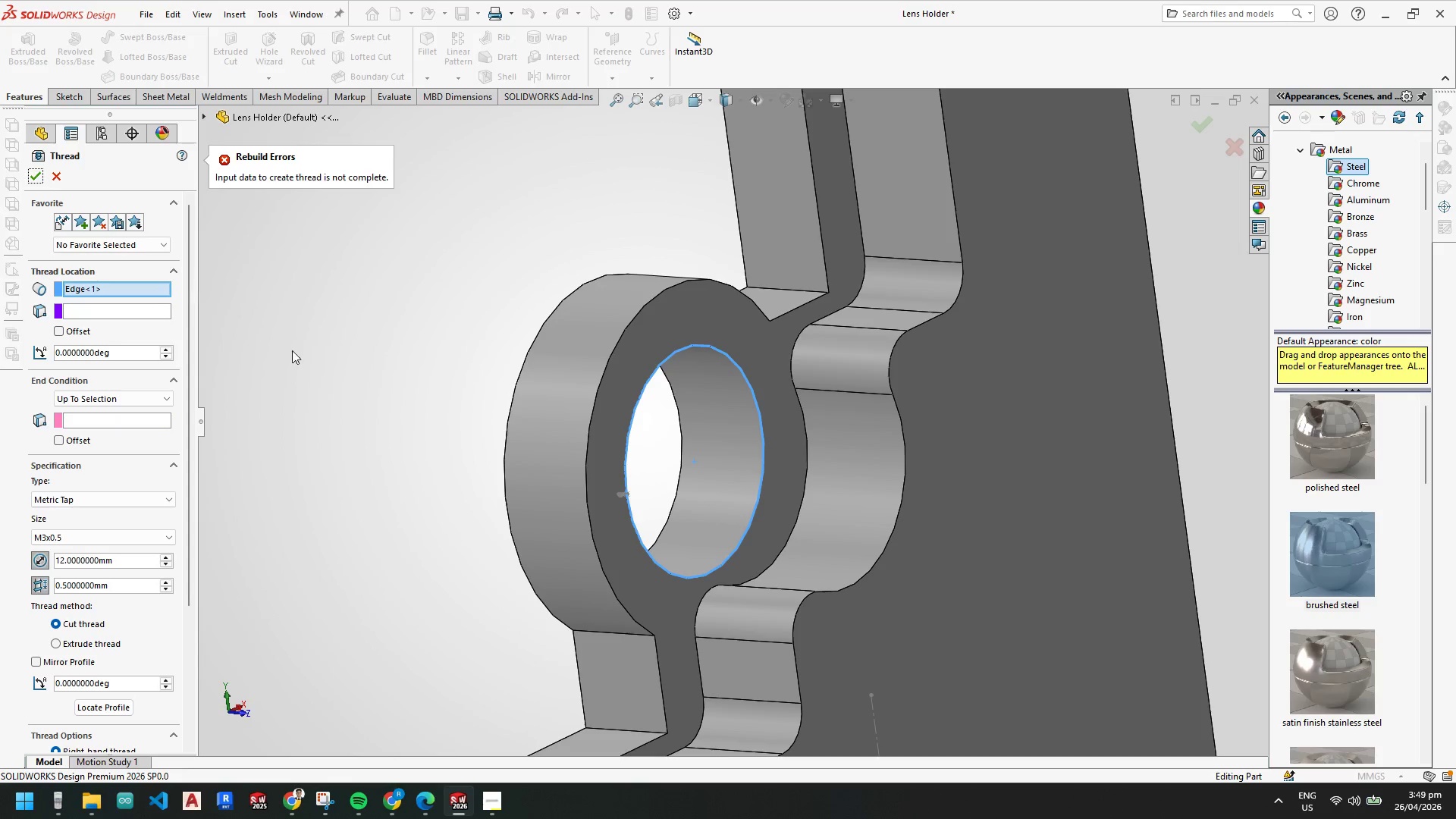 
scroll: coordinate [350, 419], scroll_direction: up, amount: 1.0
 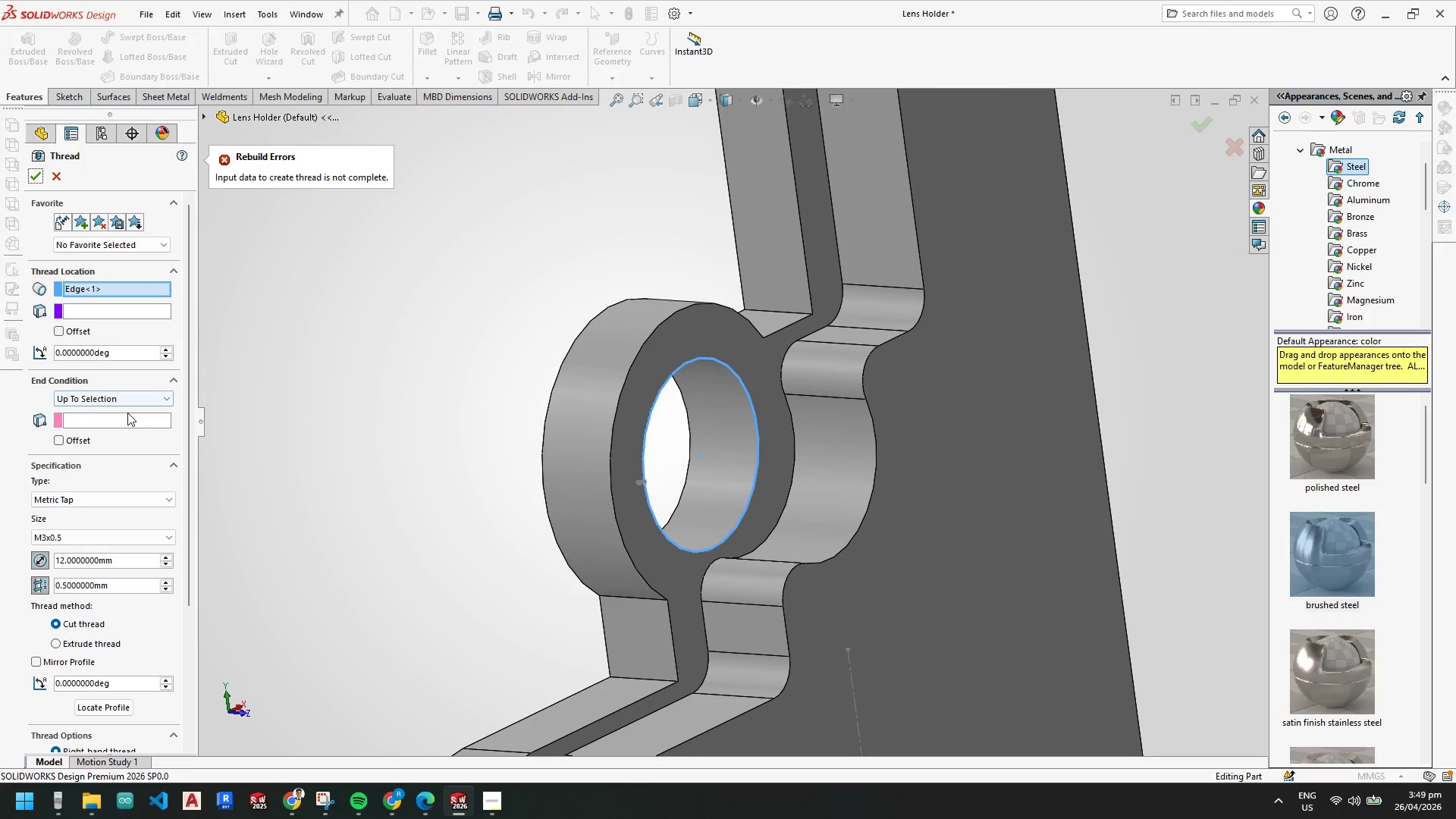 
double_click([130, 421])
 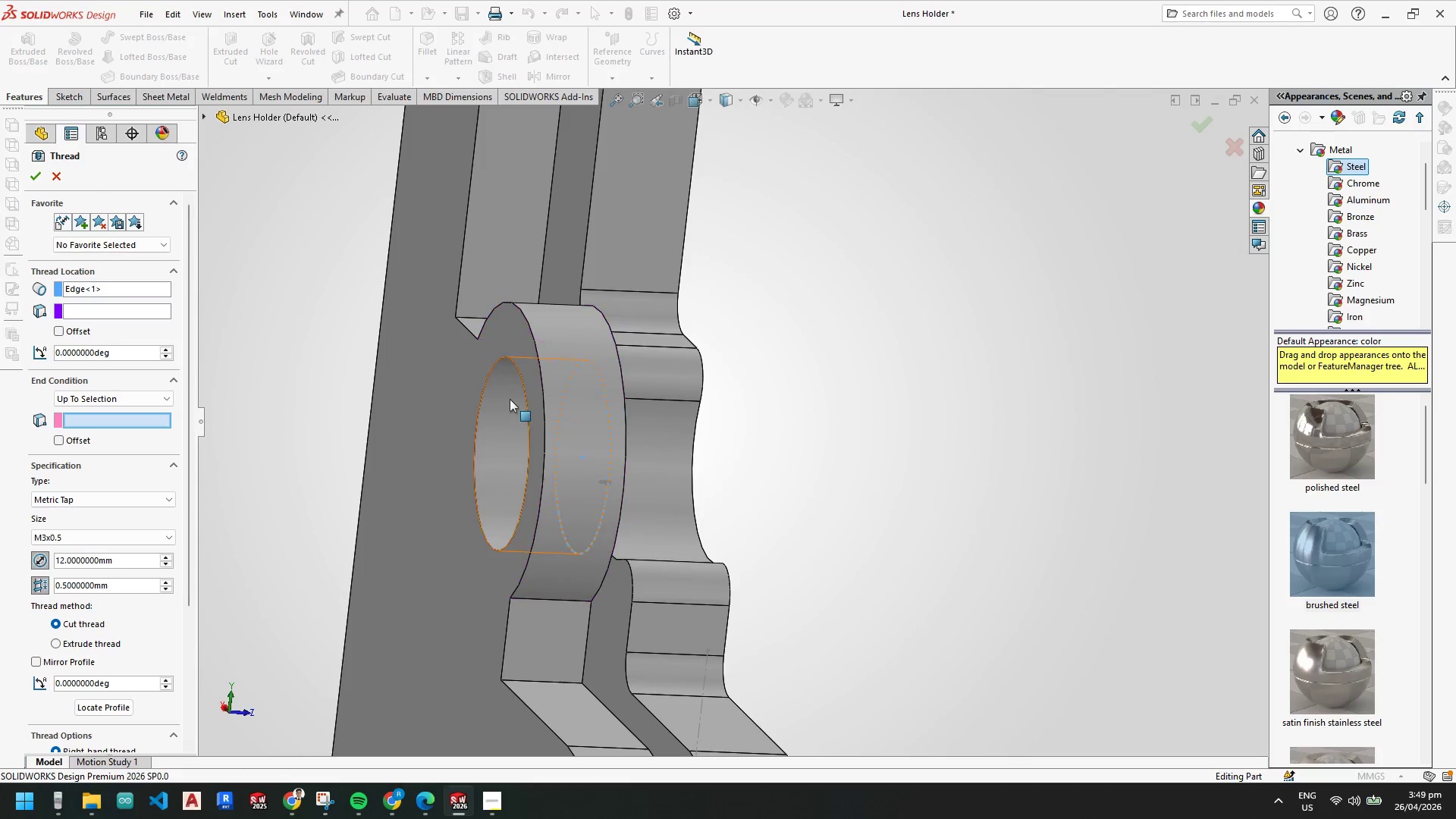 
left_click([519, 355])
 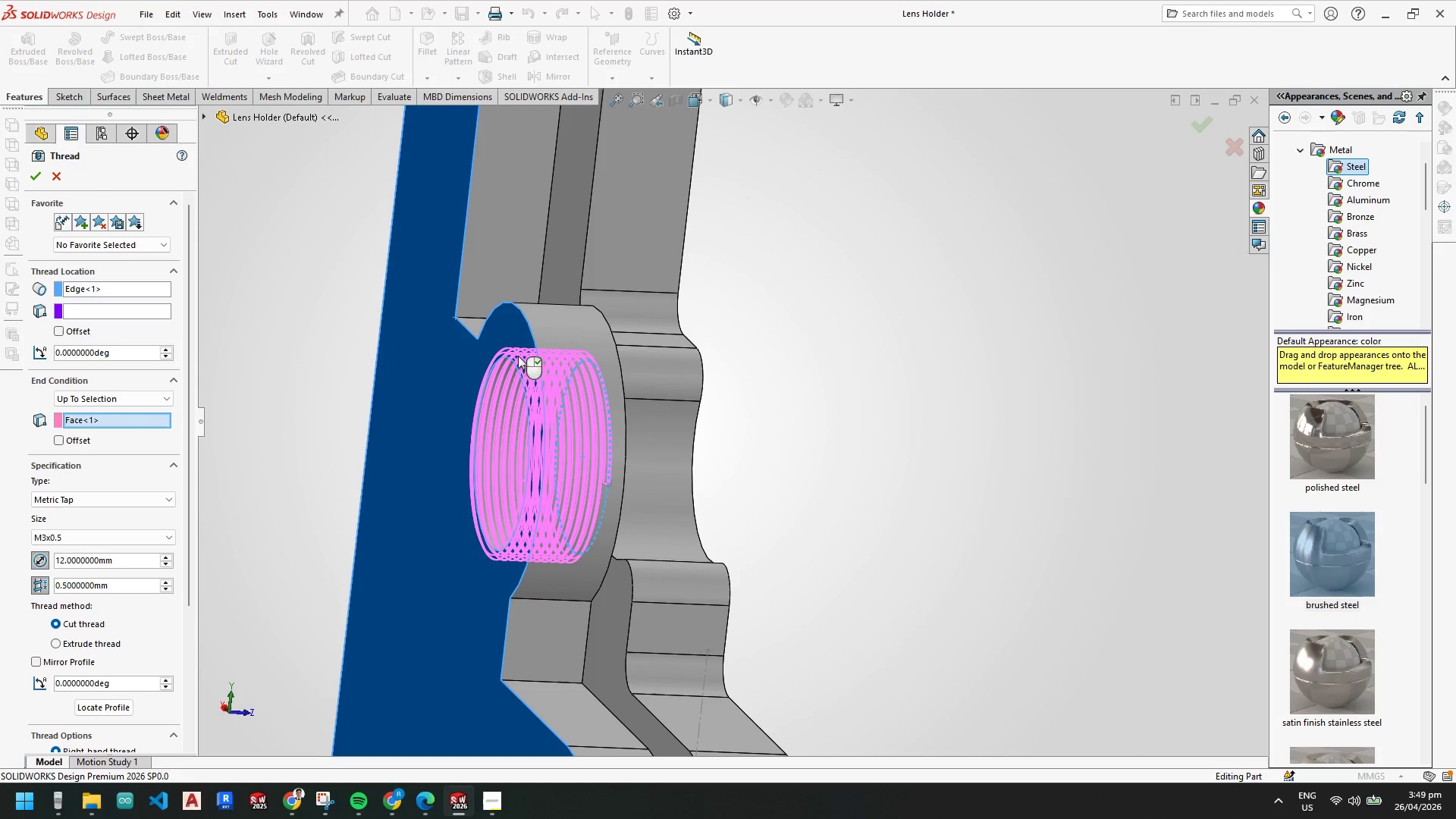 
scroll: coordinate [506, 456], scroll_direction: up, amount: 2.0
 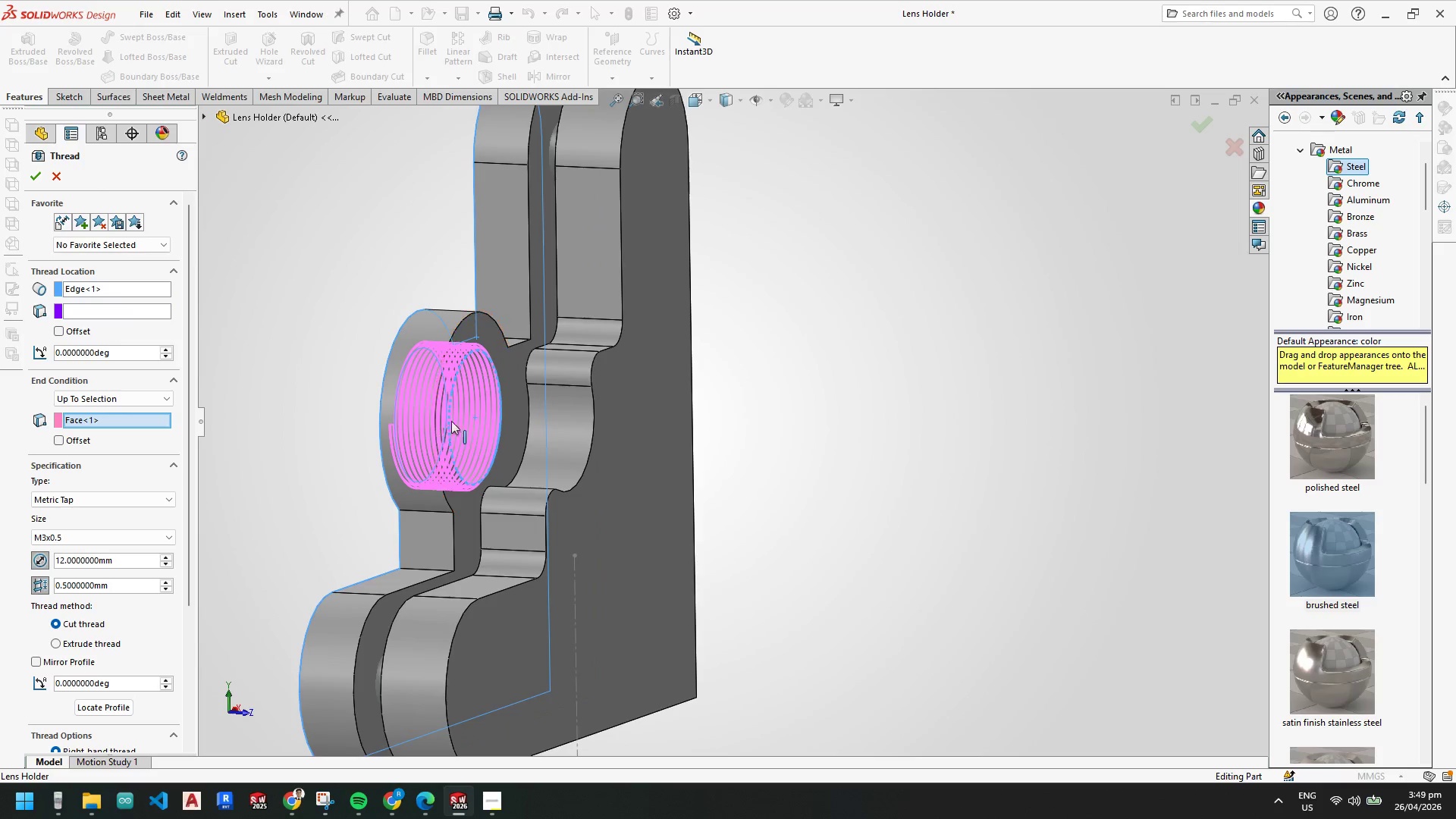 
scroll: coordinate [505, 394], scroll_direction: down, amount: 4.0
 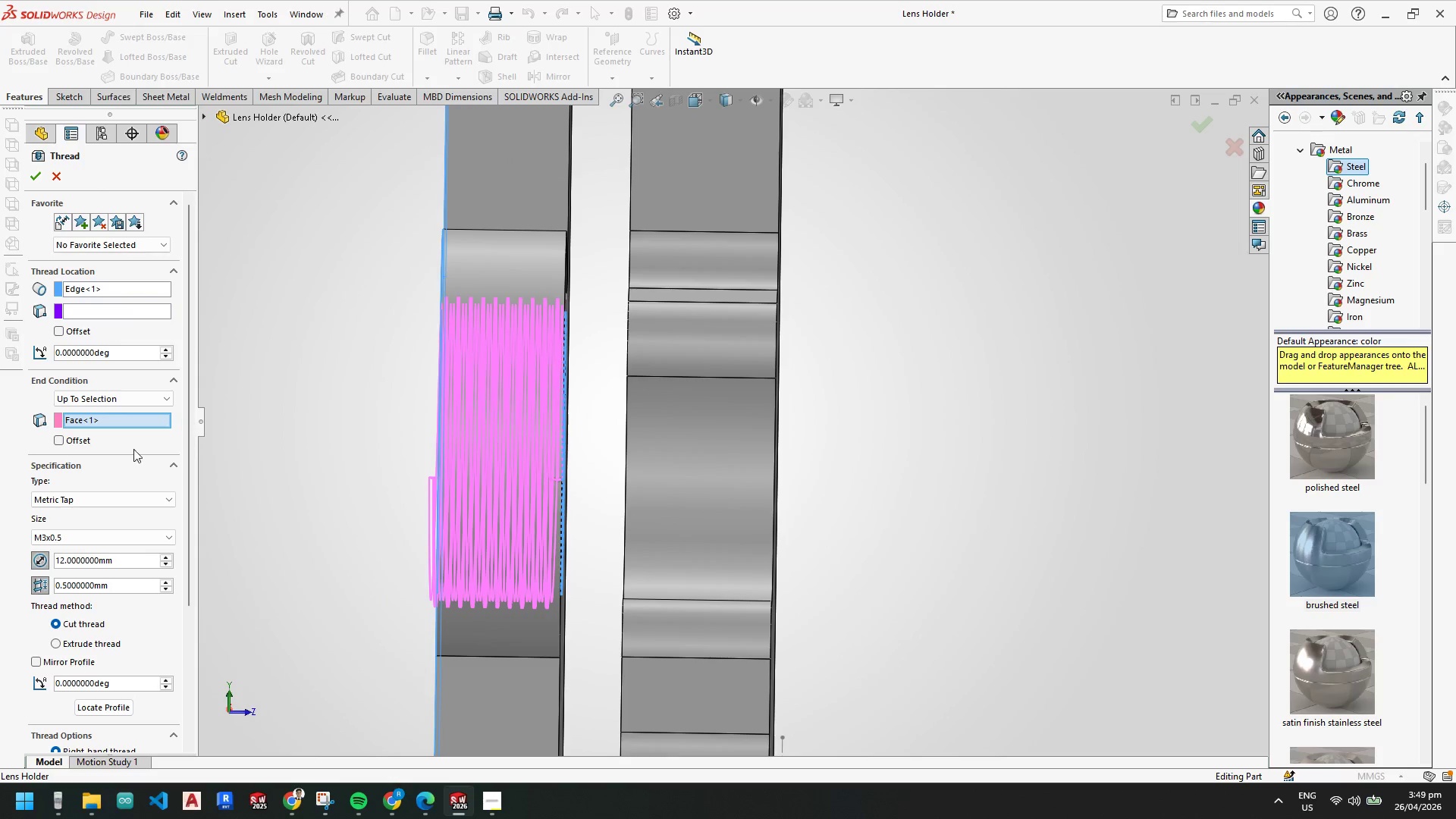 
mouse_move([89, 505])
 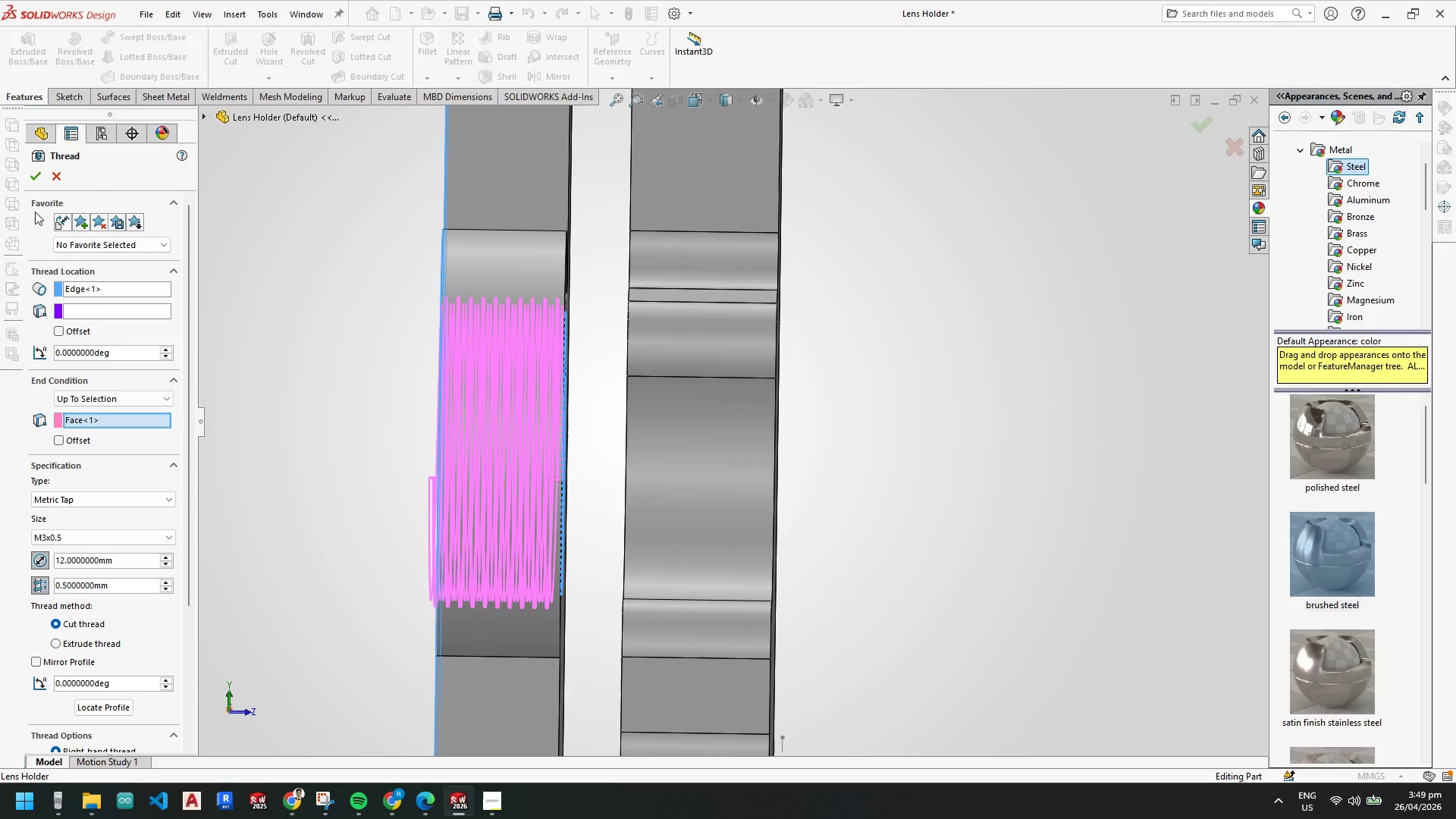 
scroll: coordinate [488, 465], scroll_direction: down, amount: 3.0
 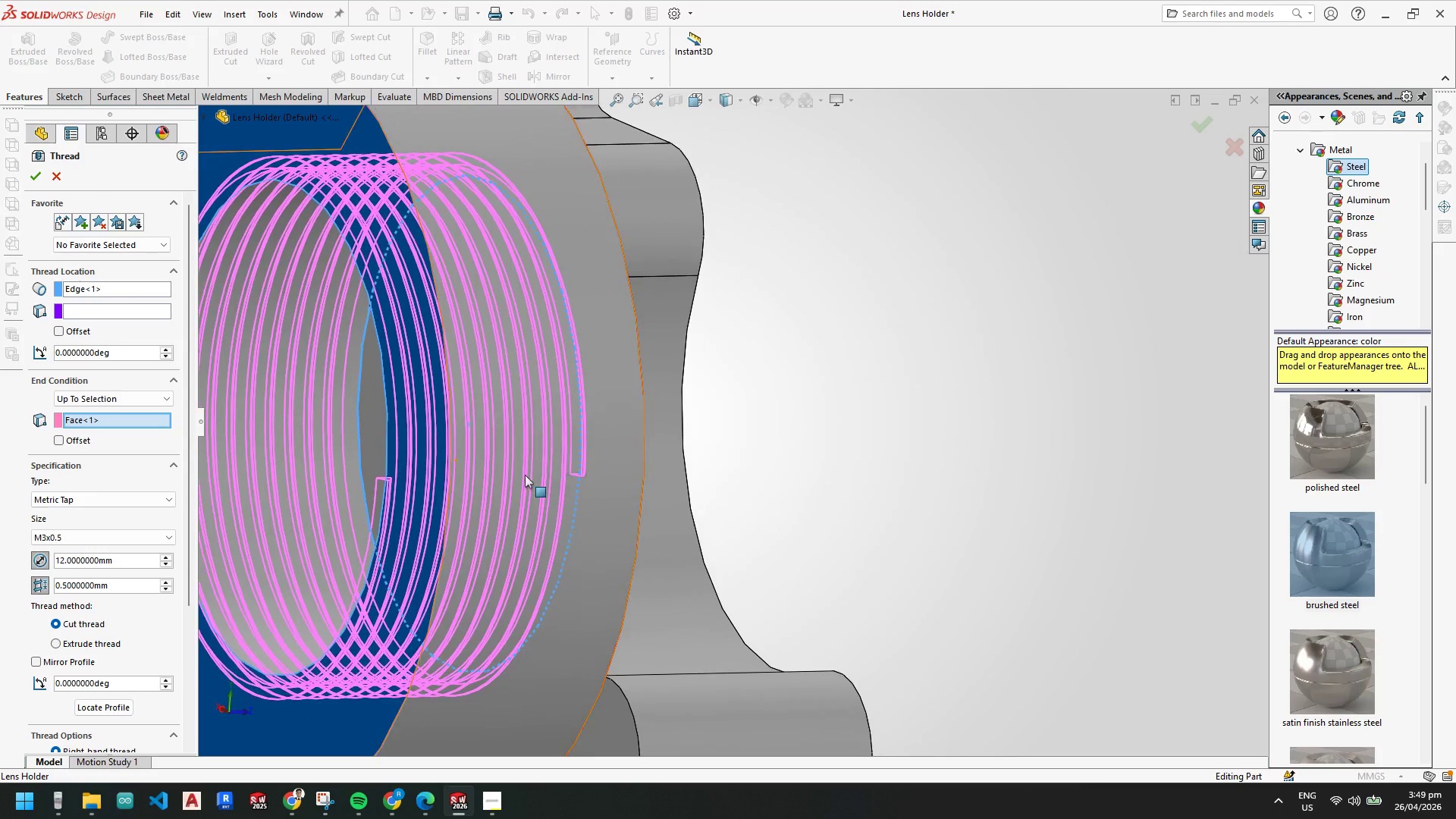 
scroll: coordinate [476, 457], scroll_direction: none, amount: 0.0
 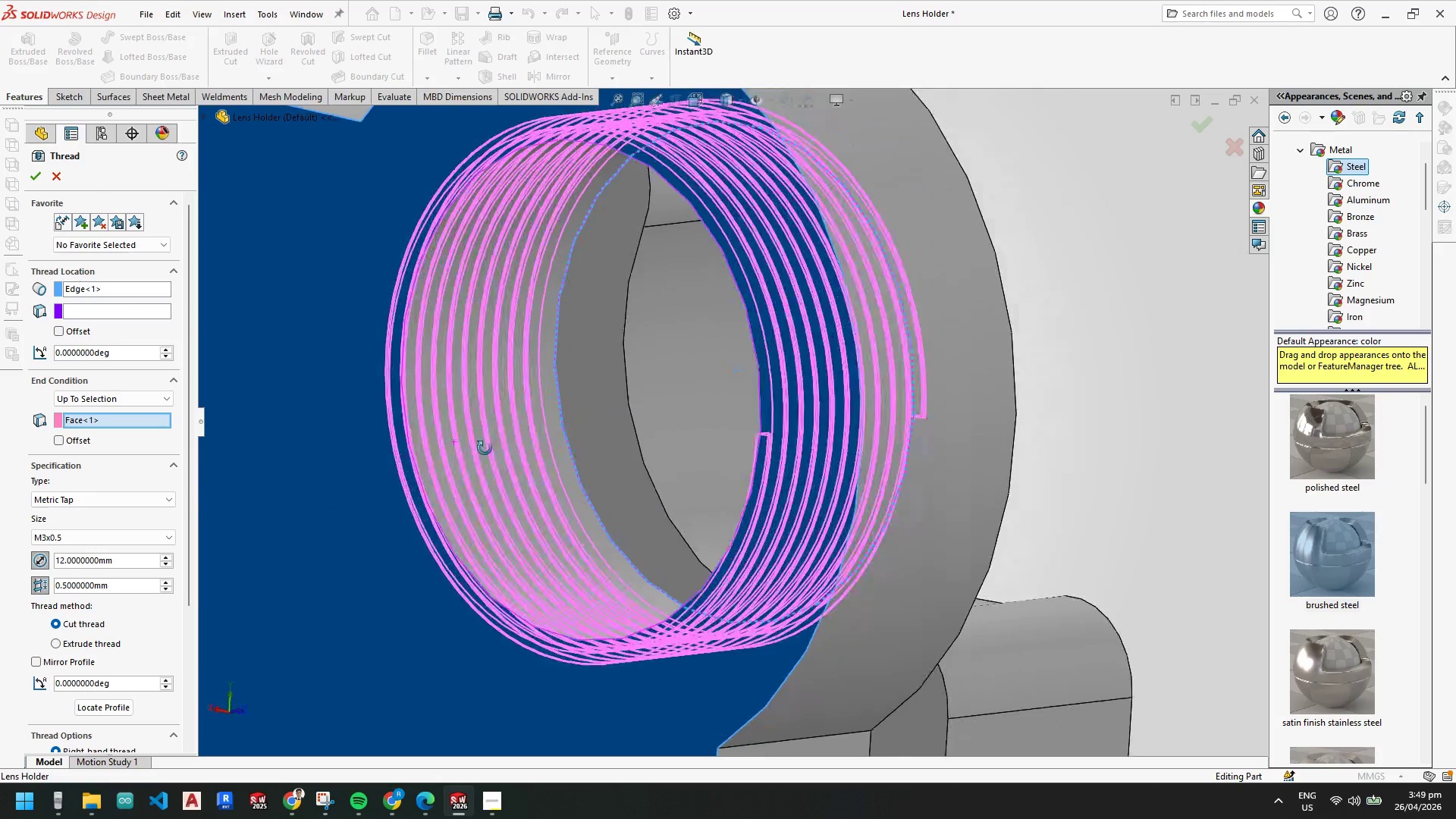 
scroll: coordinate [484, 469], scroll_direction: down, amount: 6.0
 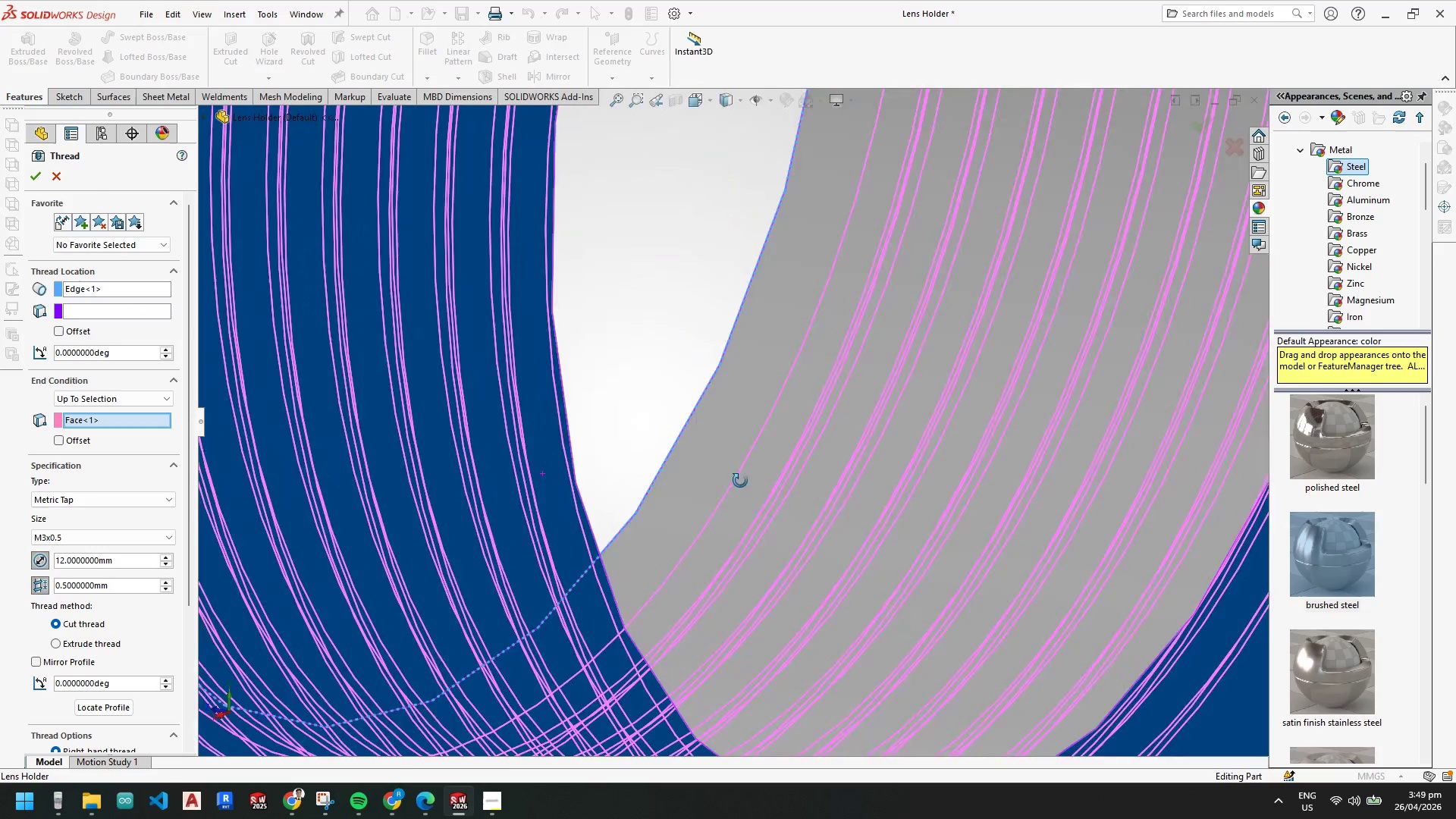 
scroll: coordinate [811, 562], scroll_direction: up, amount: 8.0
 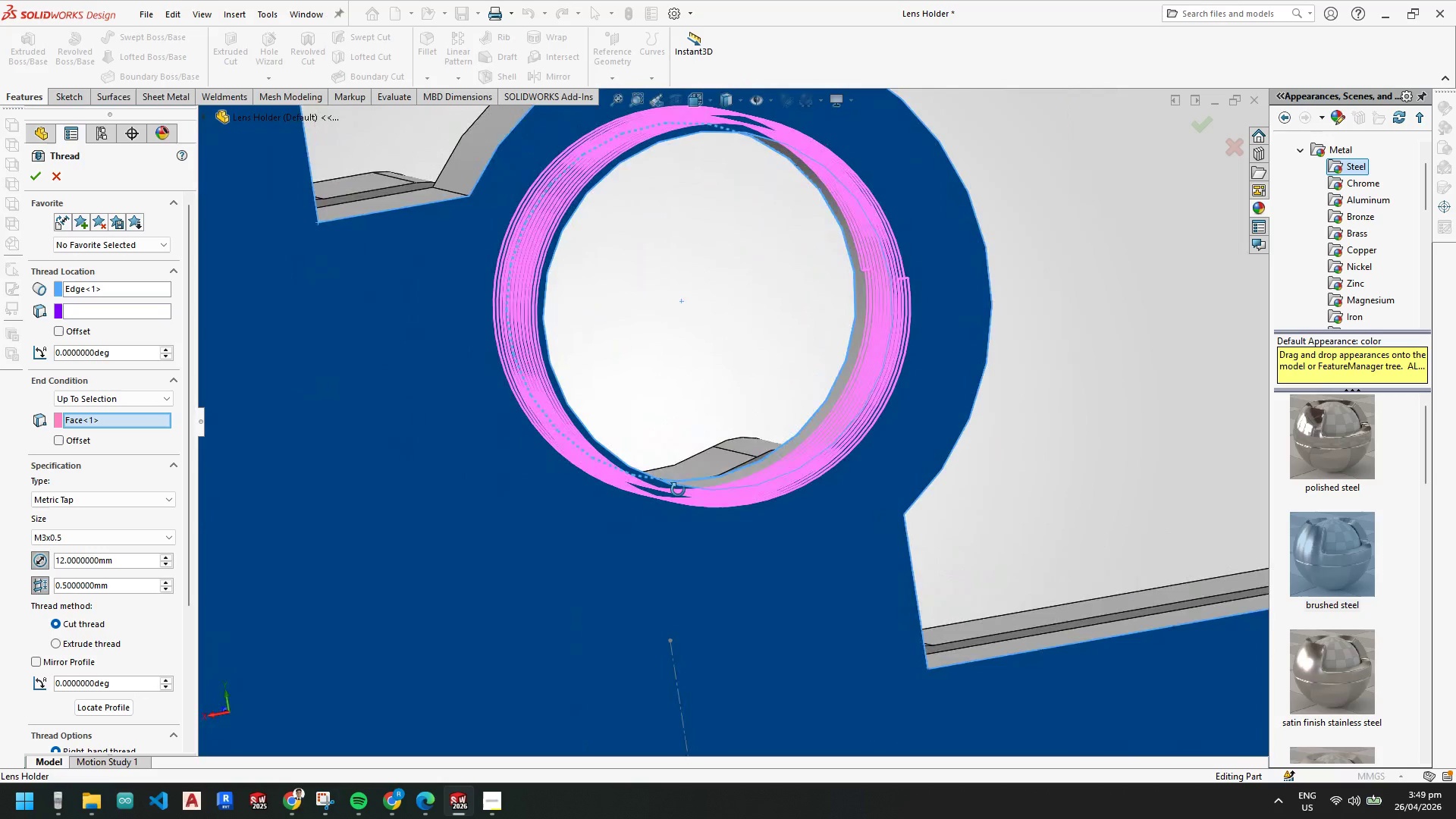 
key(Space)
 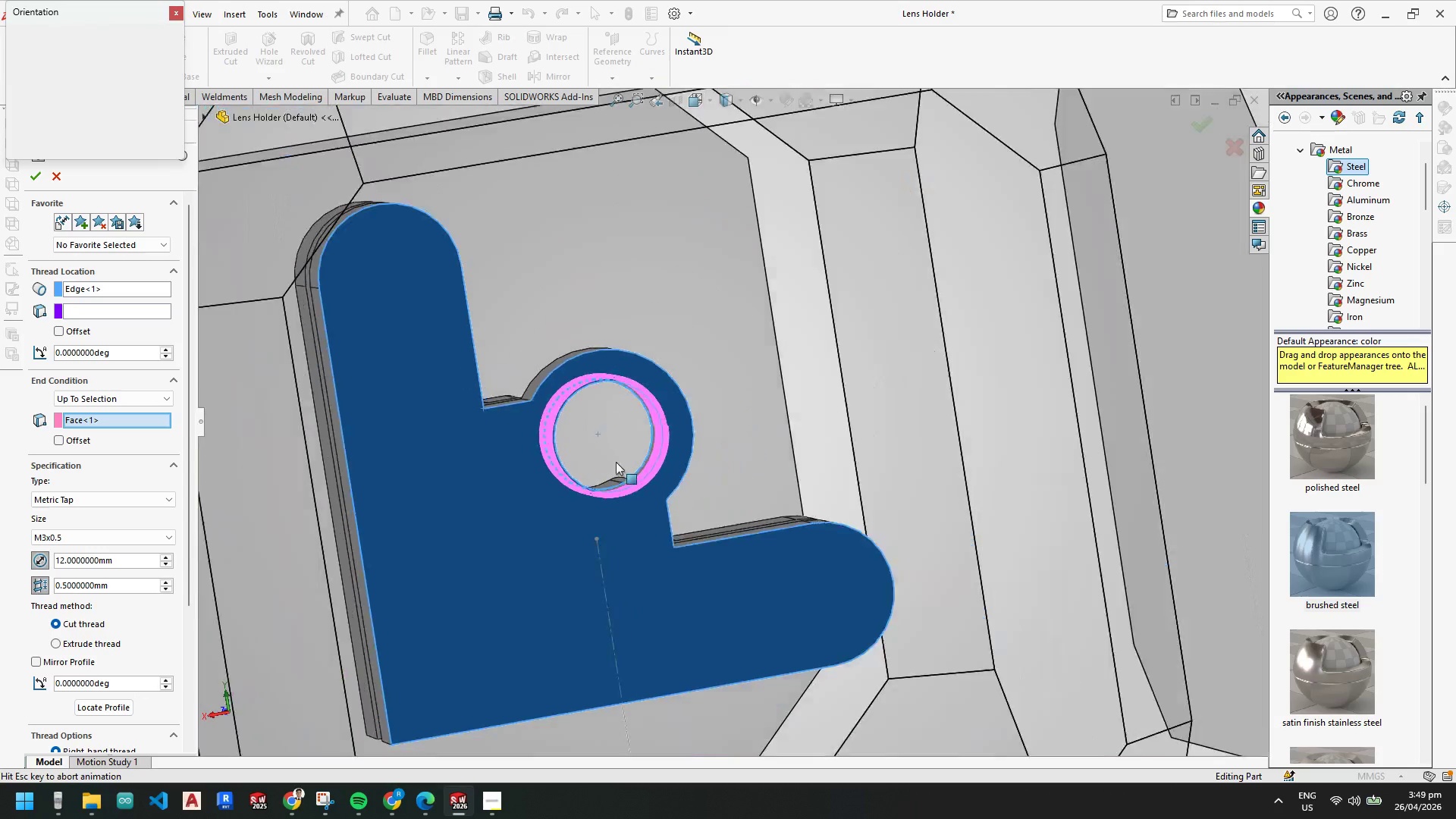 
left_click([595, 473])
 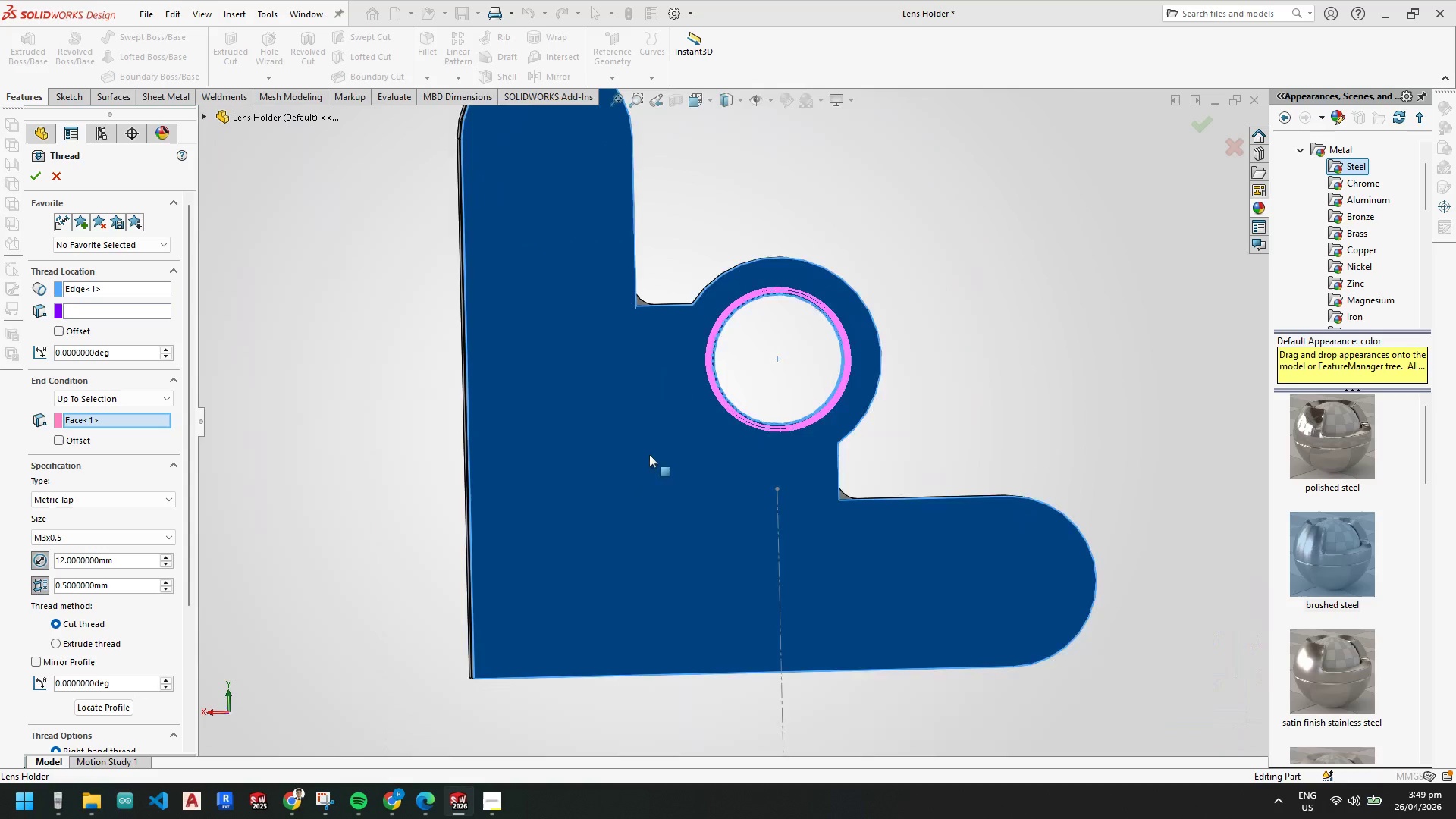 
scroll: coordinate [708, 338], scroll_direction: down, amount: 11.0
 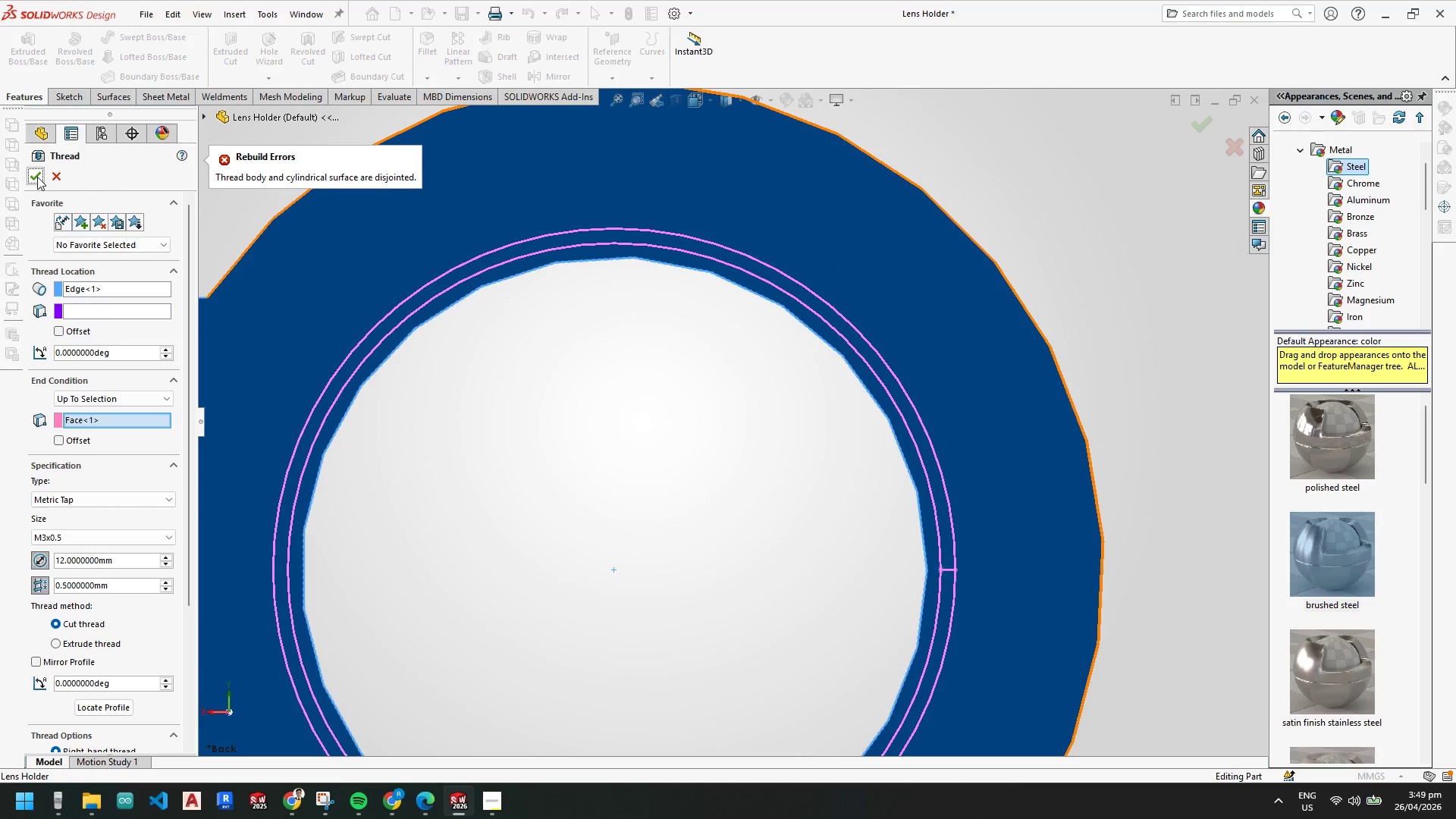 
wait(8.32)
 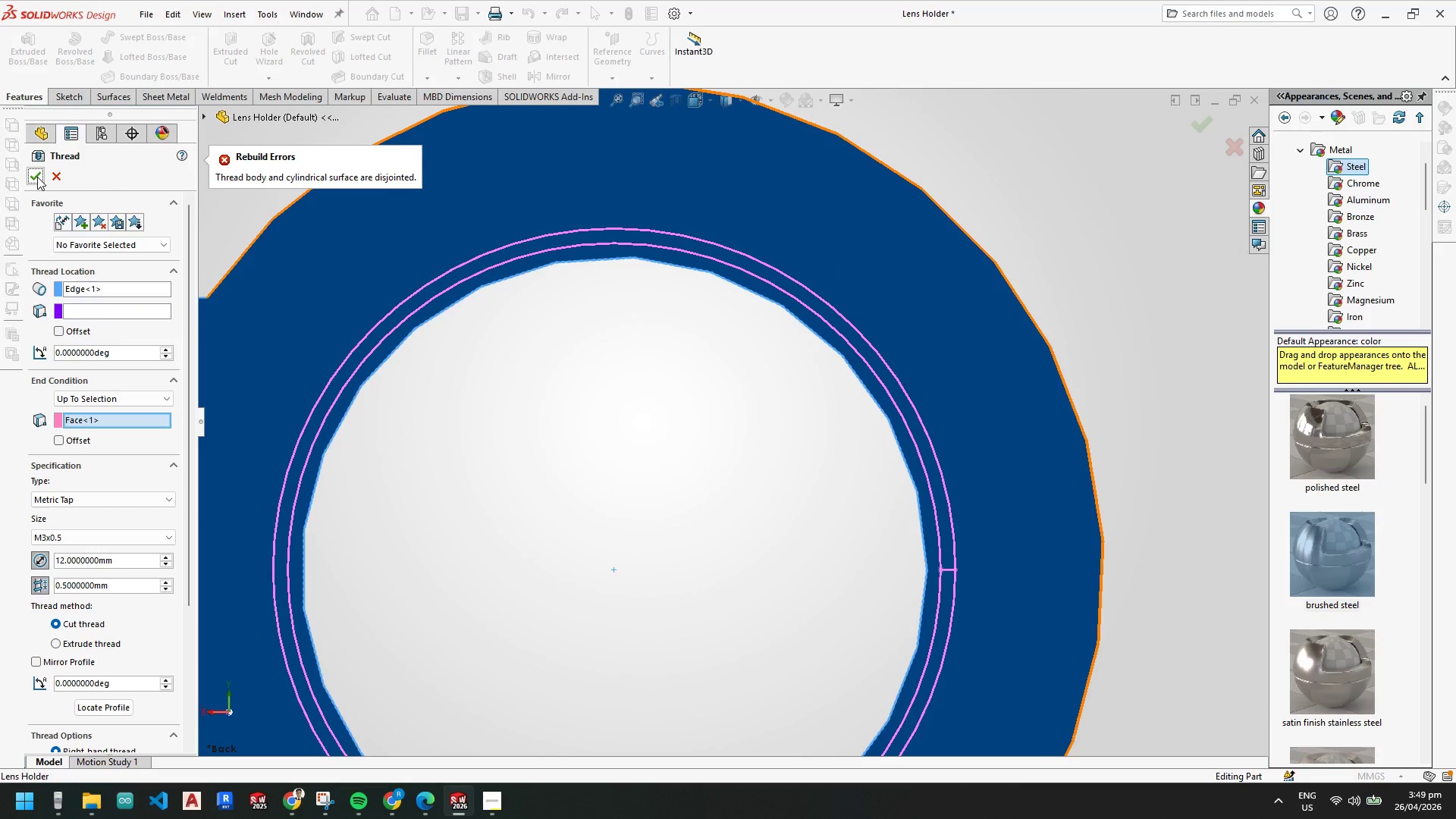 
scroll: coordinate [590, 388], scroll_direction: up, amount: 4.0
 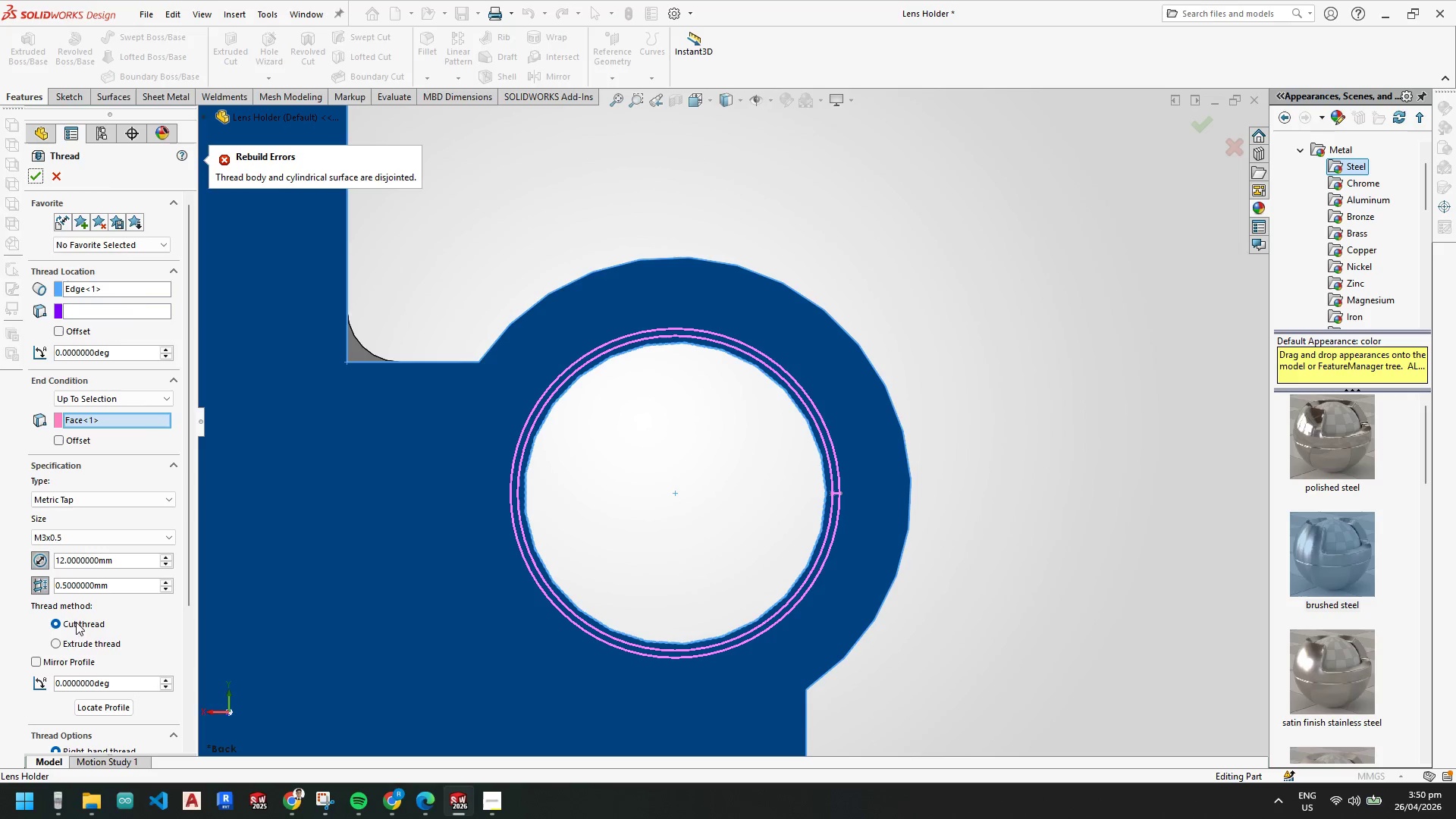 
left_click([58, 645])
 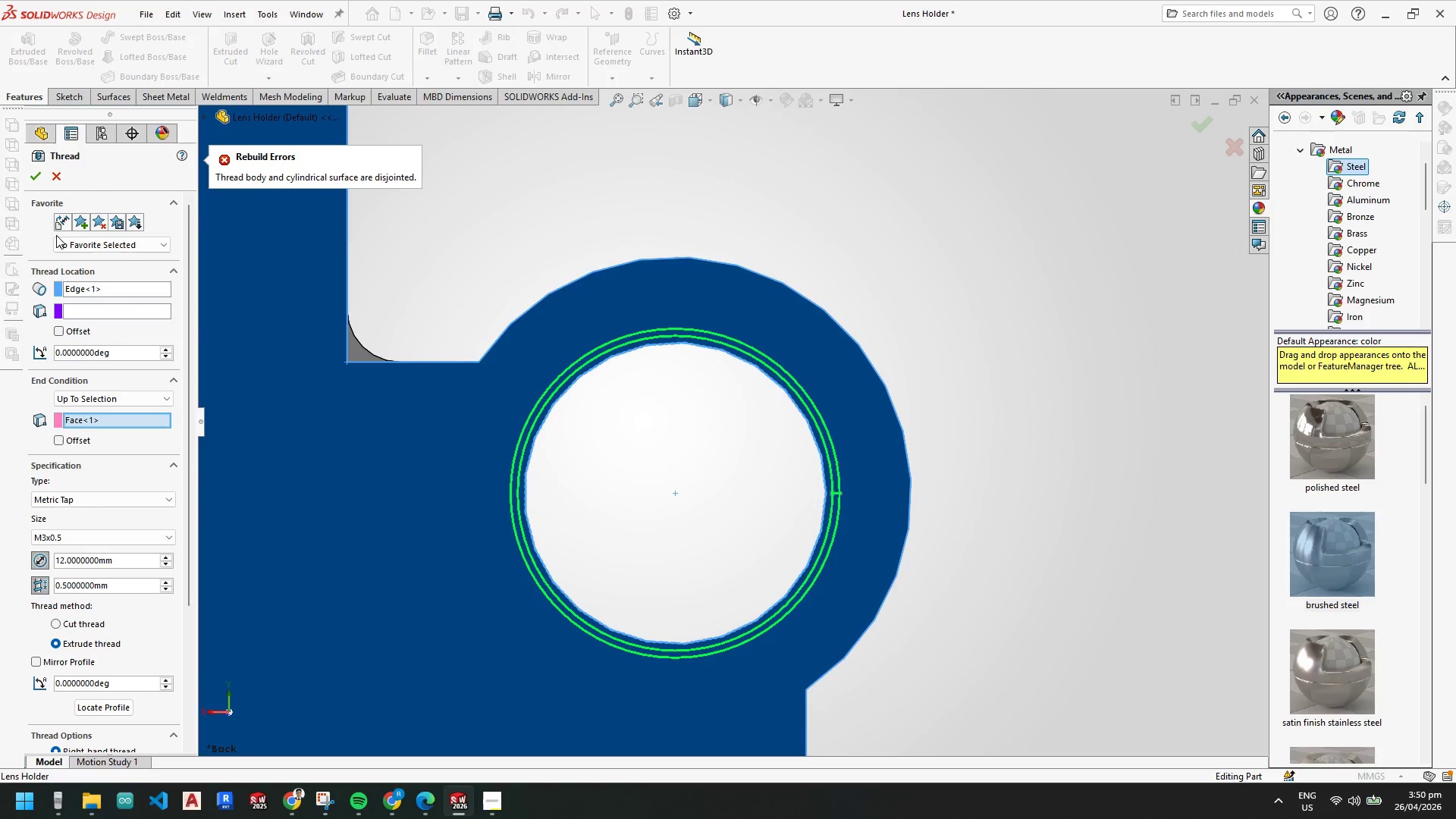 
left_click([39, 175])
 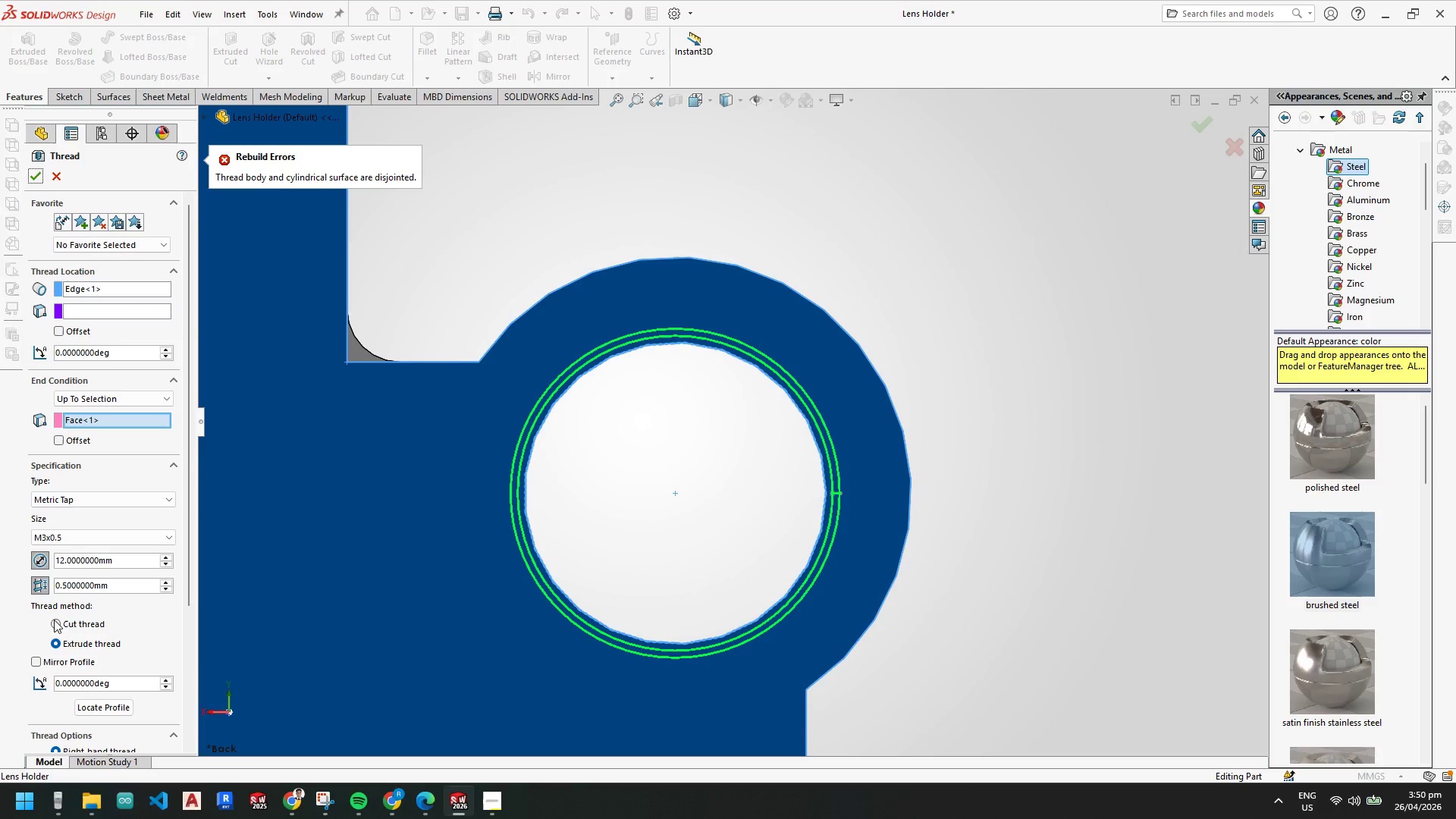 
left_click([82, 501])
 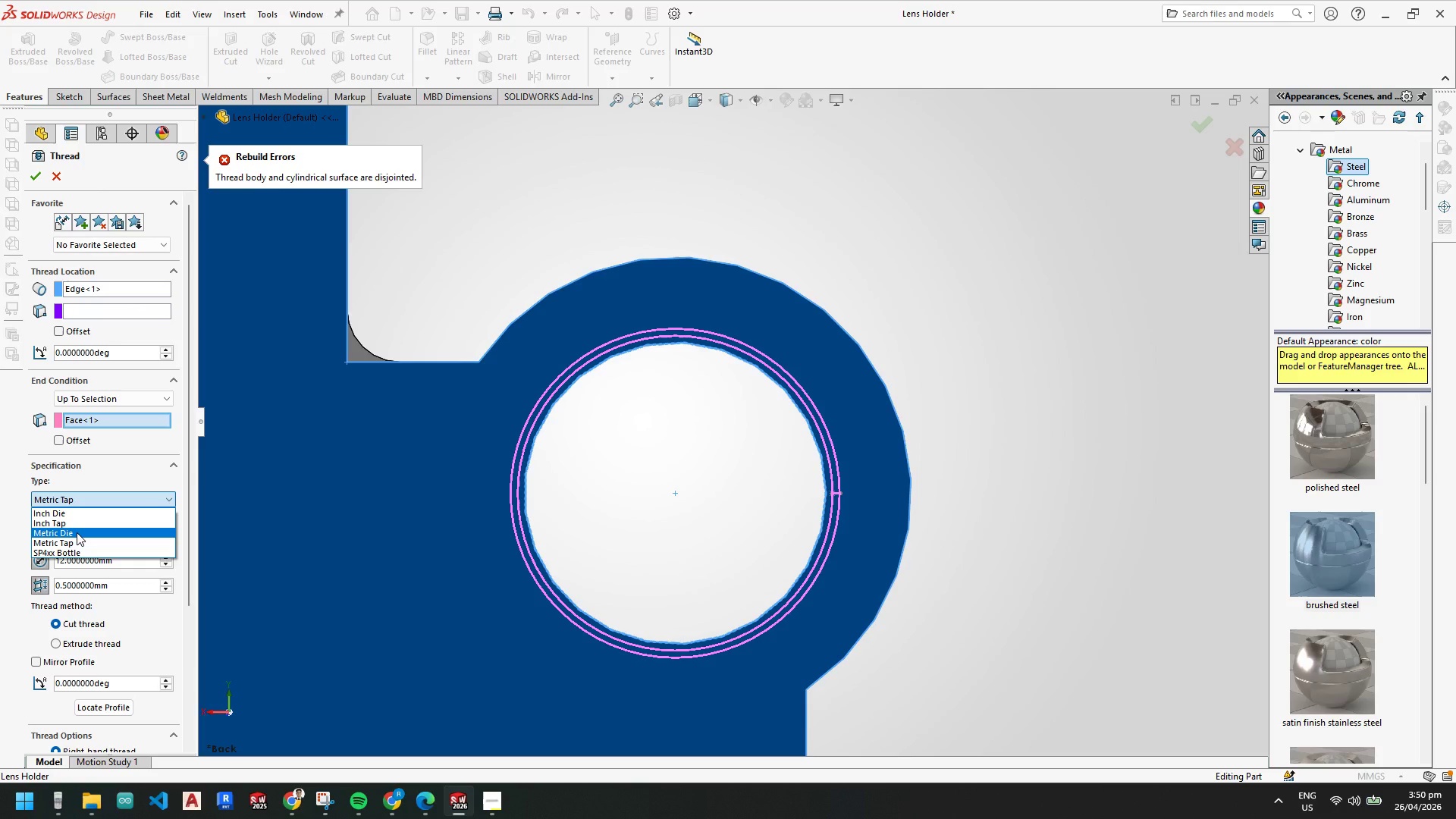 
left_click([77, 532])
 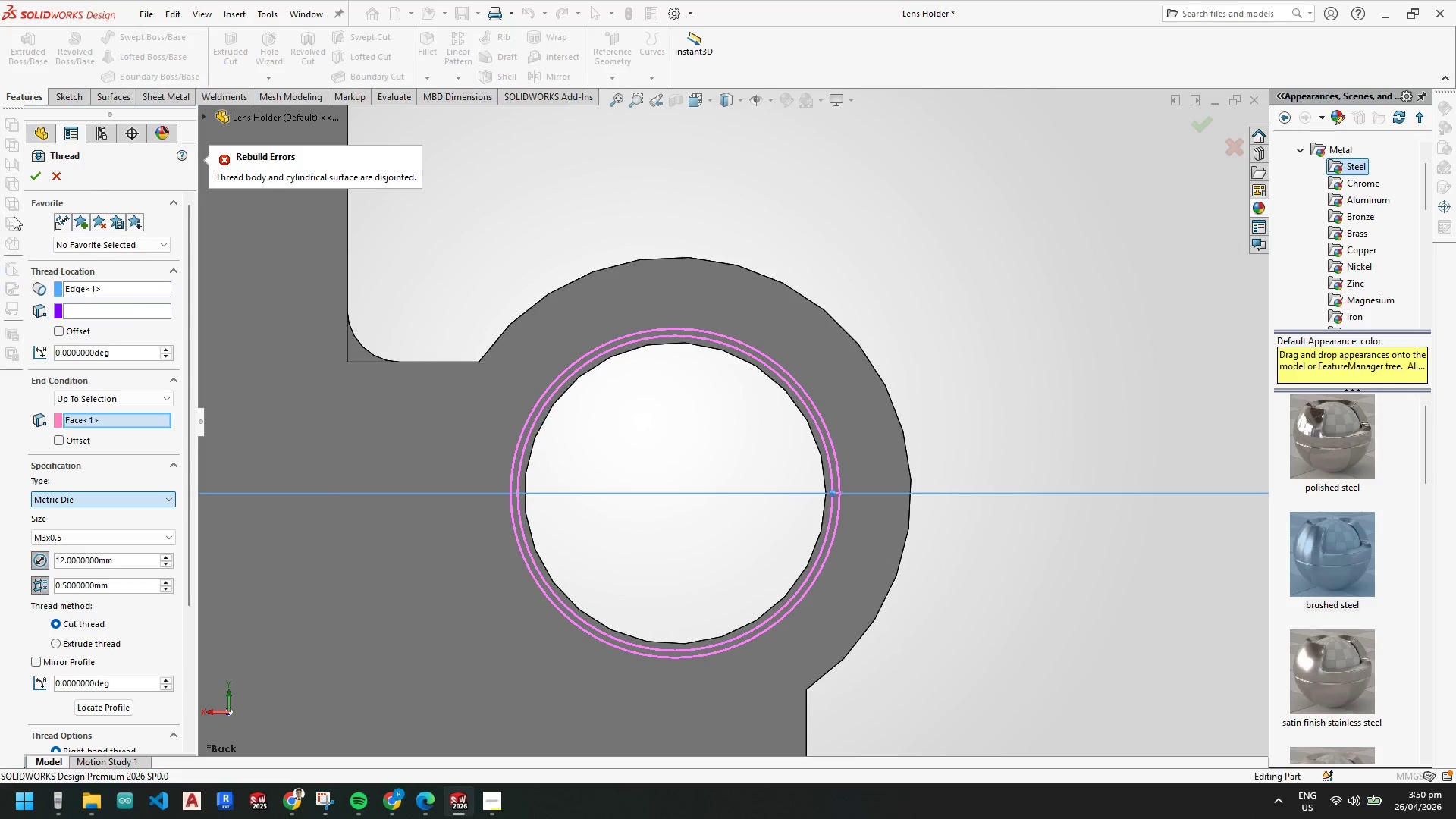 
left_click([39, 175])
 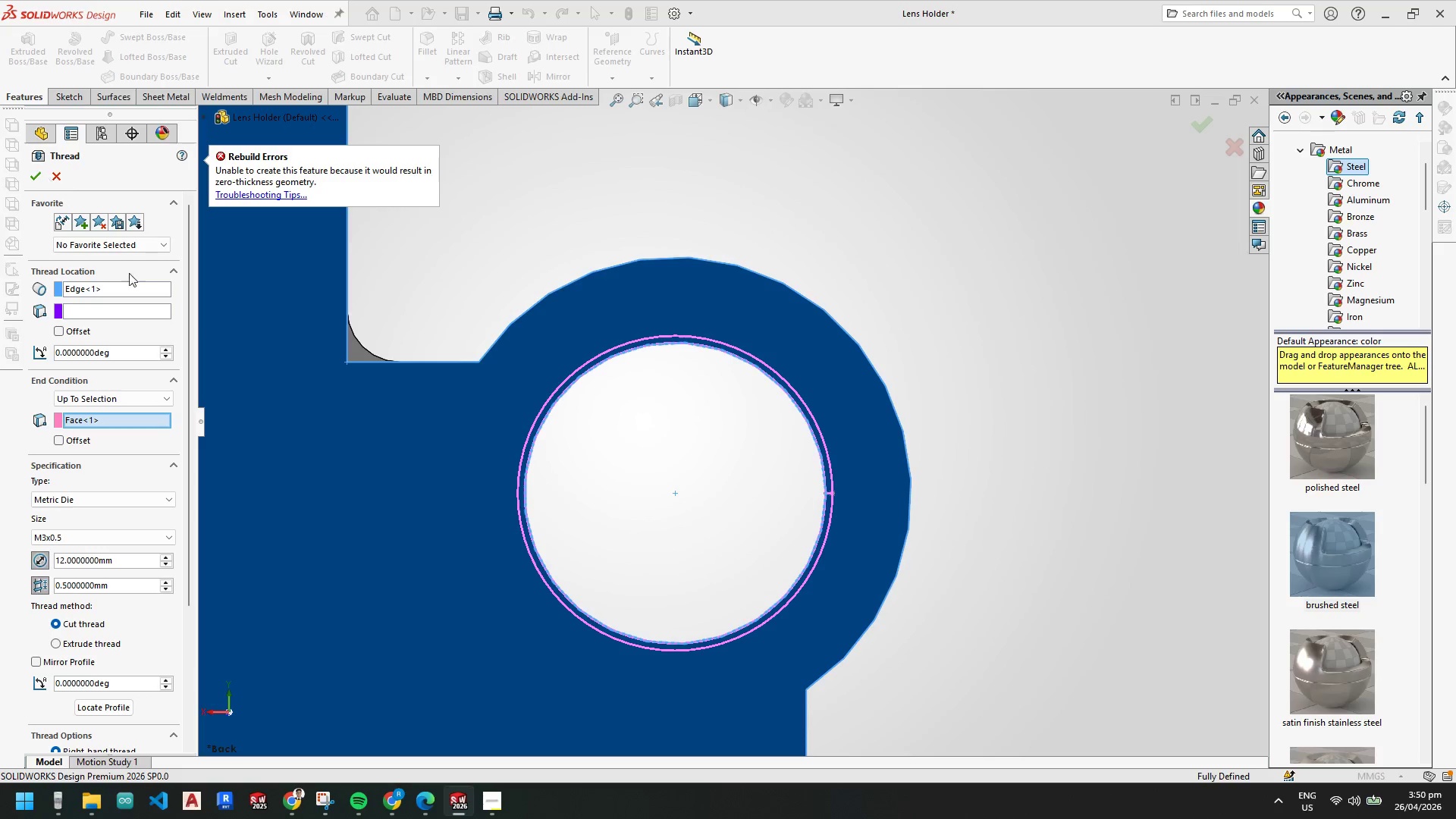 
scroll: coordinate [624, 438], scroll_direction: up, amount: 2.0
 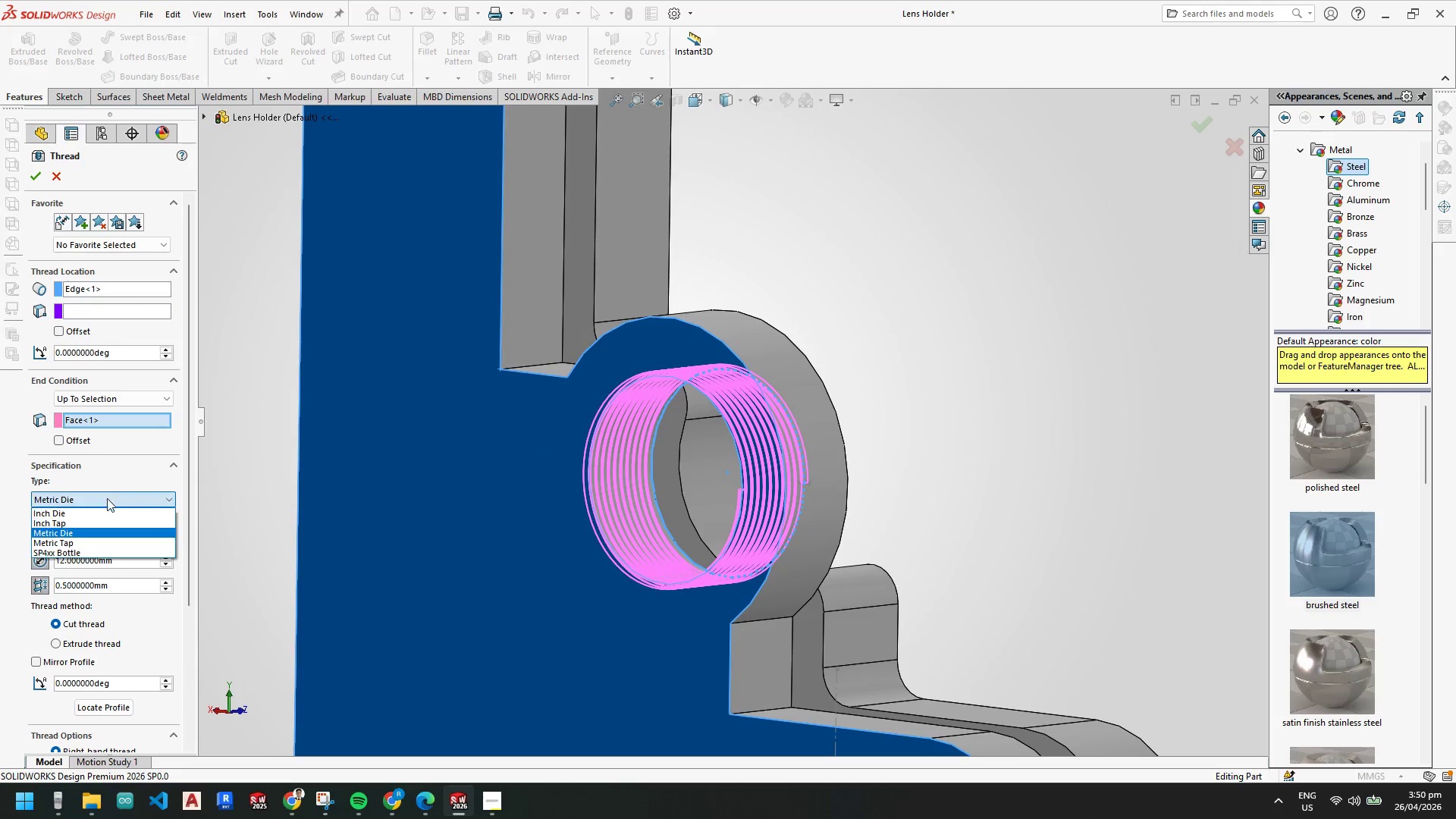 
left_click([75, 541])
 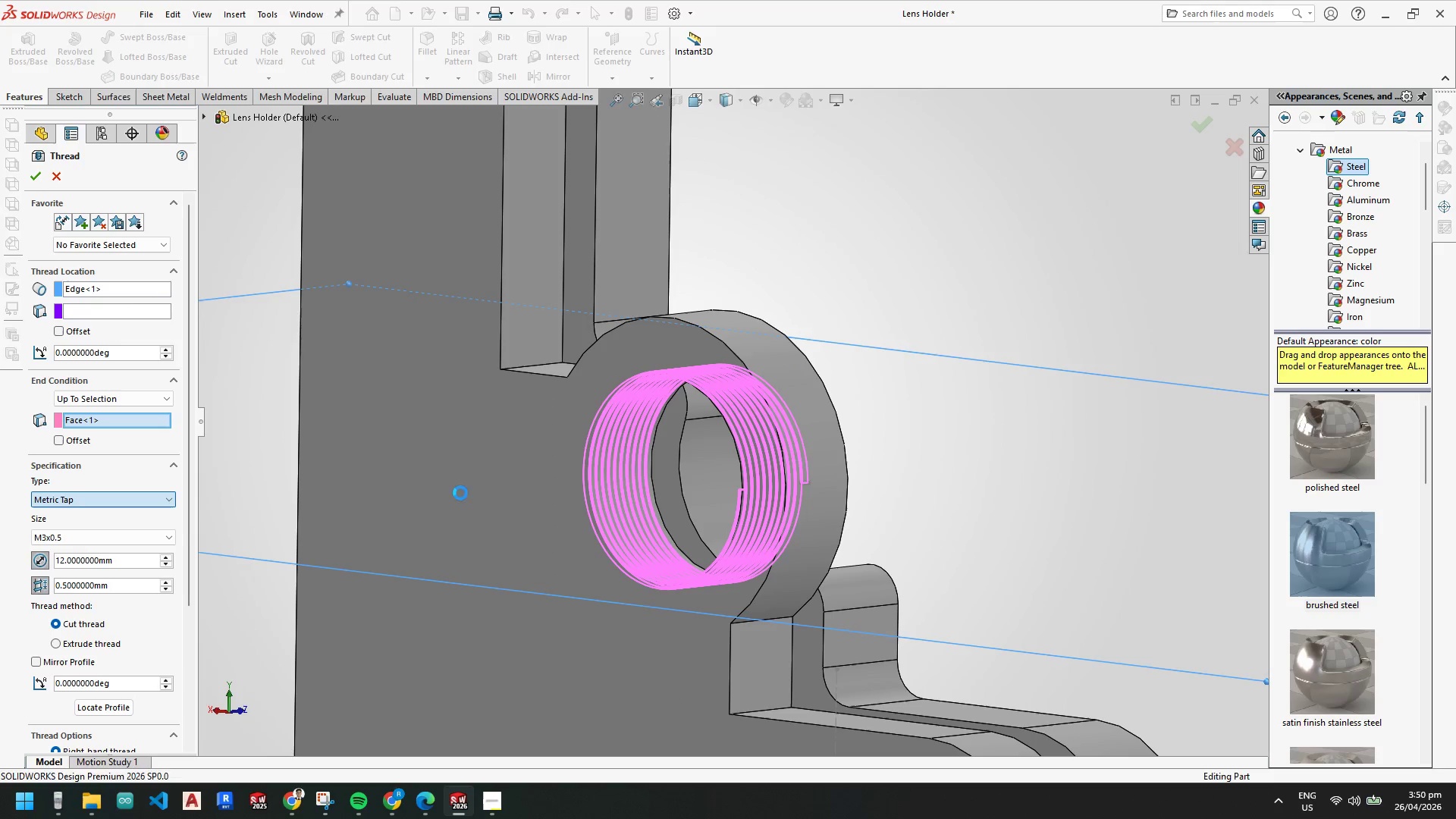 
scroll: coordinate [717, 429], scroll_direction: up, amount: 3.0
 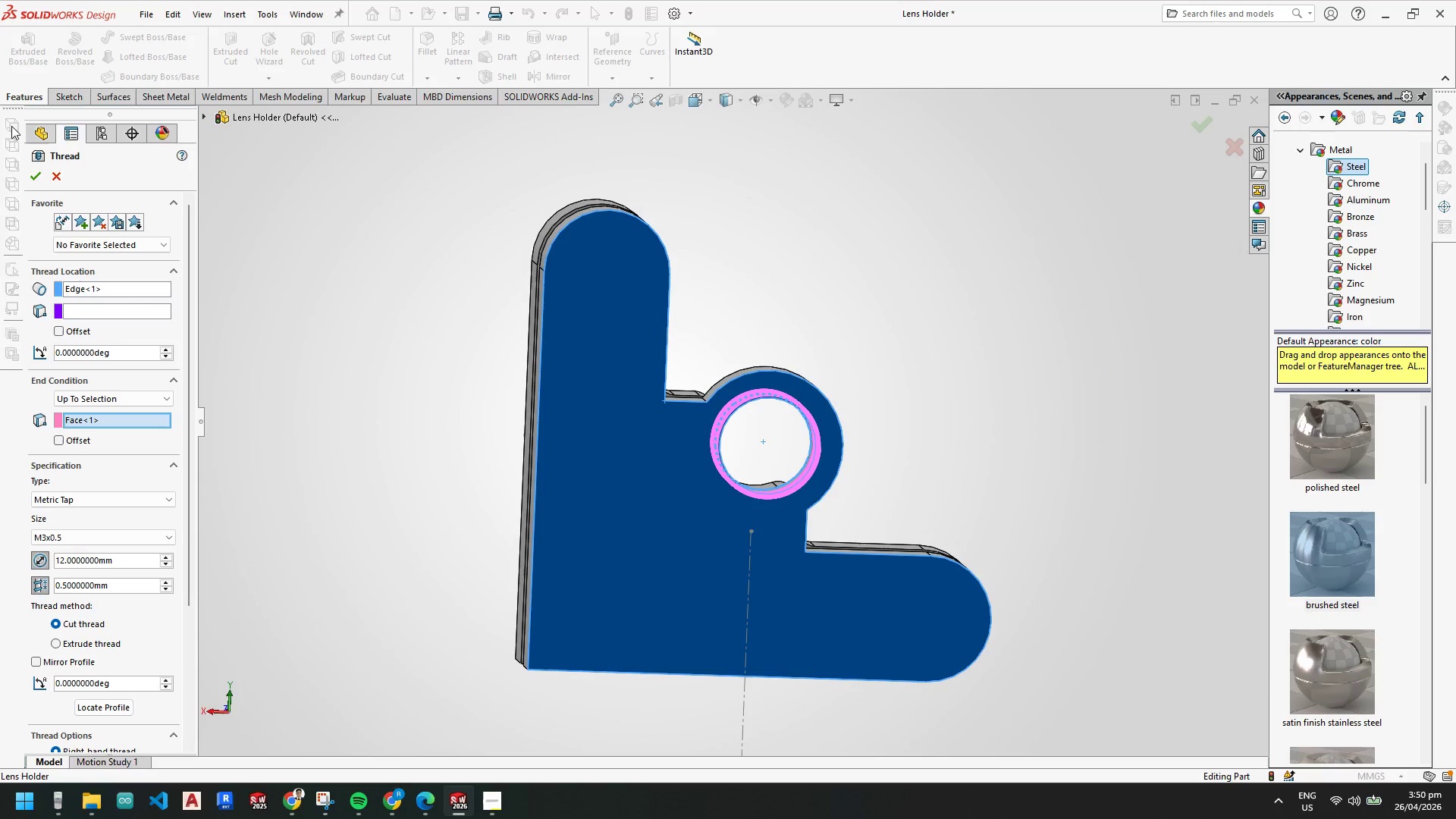 
left_click([31, 179])
 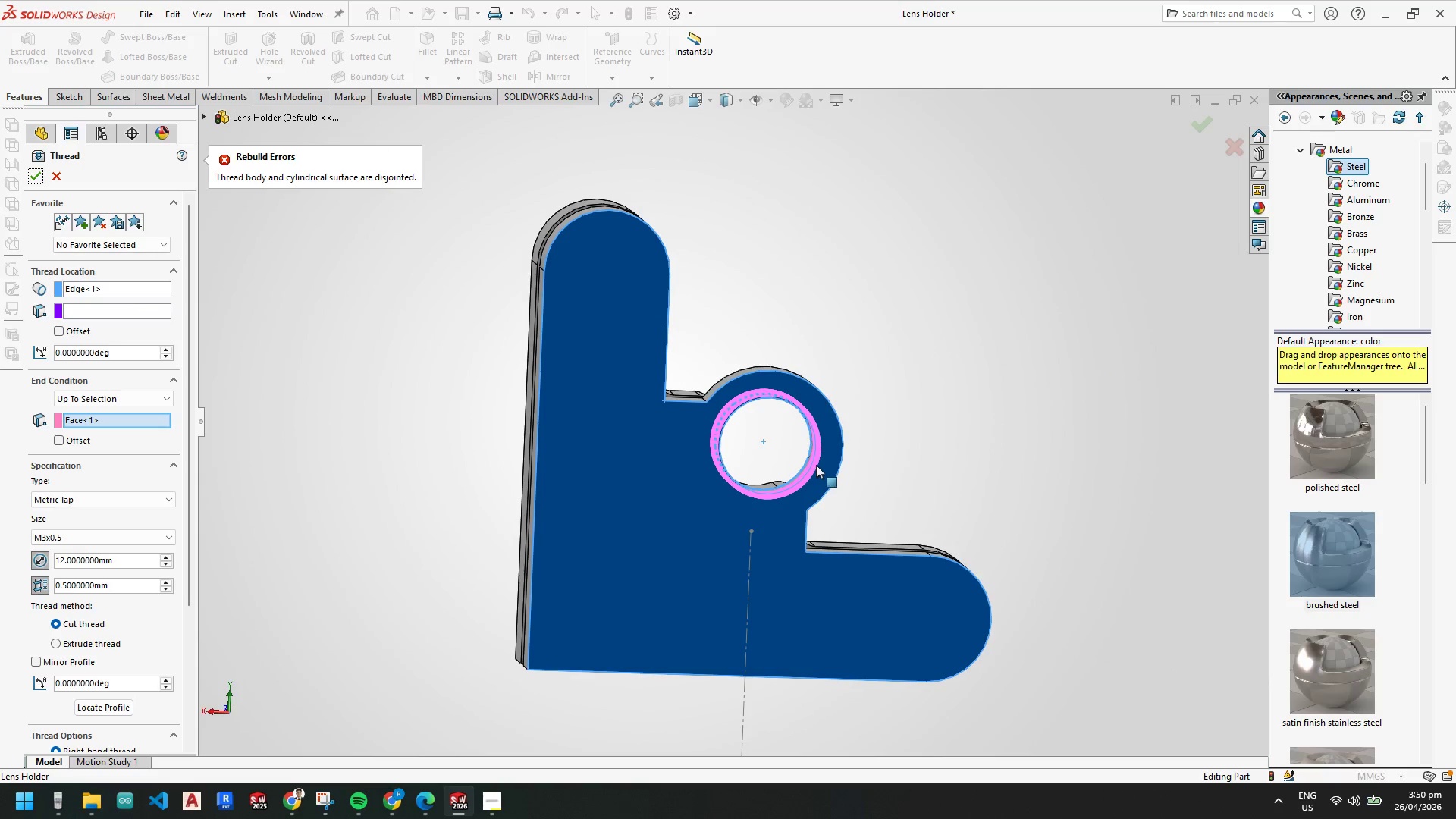 
scroll: coordinate [803, 469], scroll_direction: down, amount: 4.0
 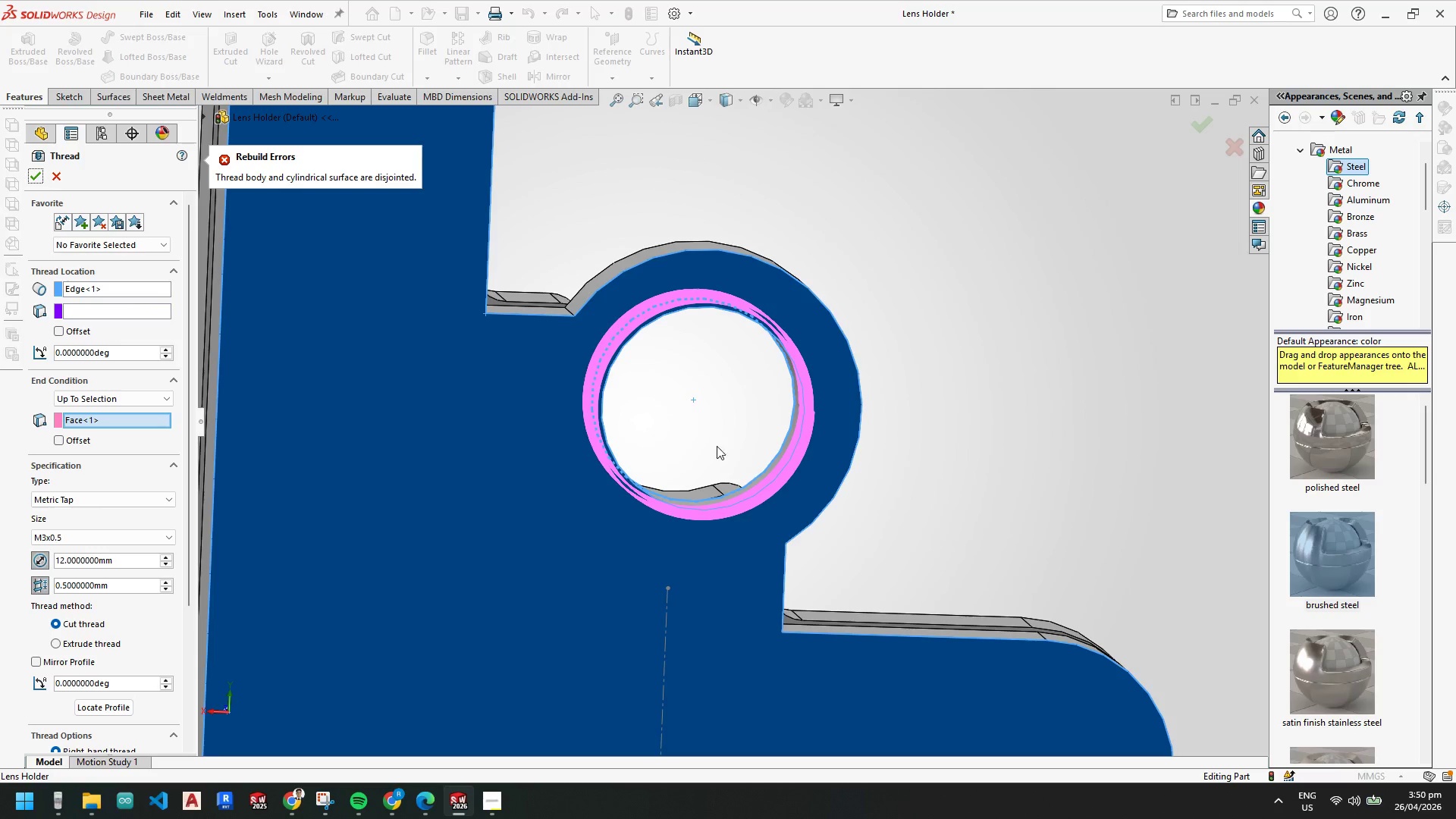 
key(Escape)
 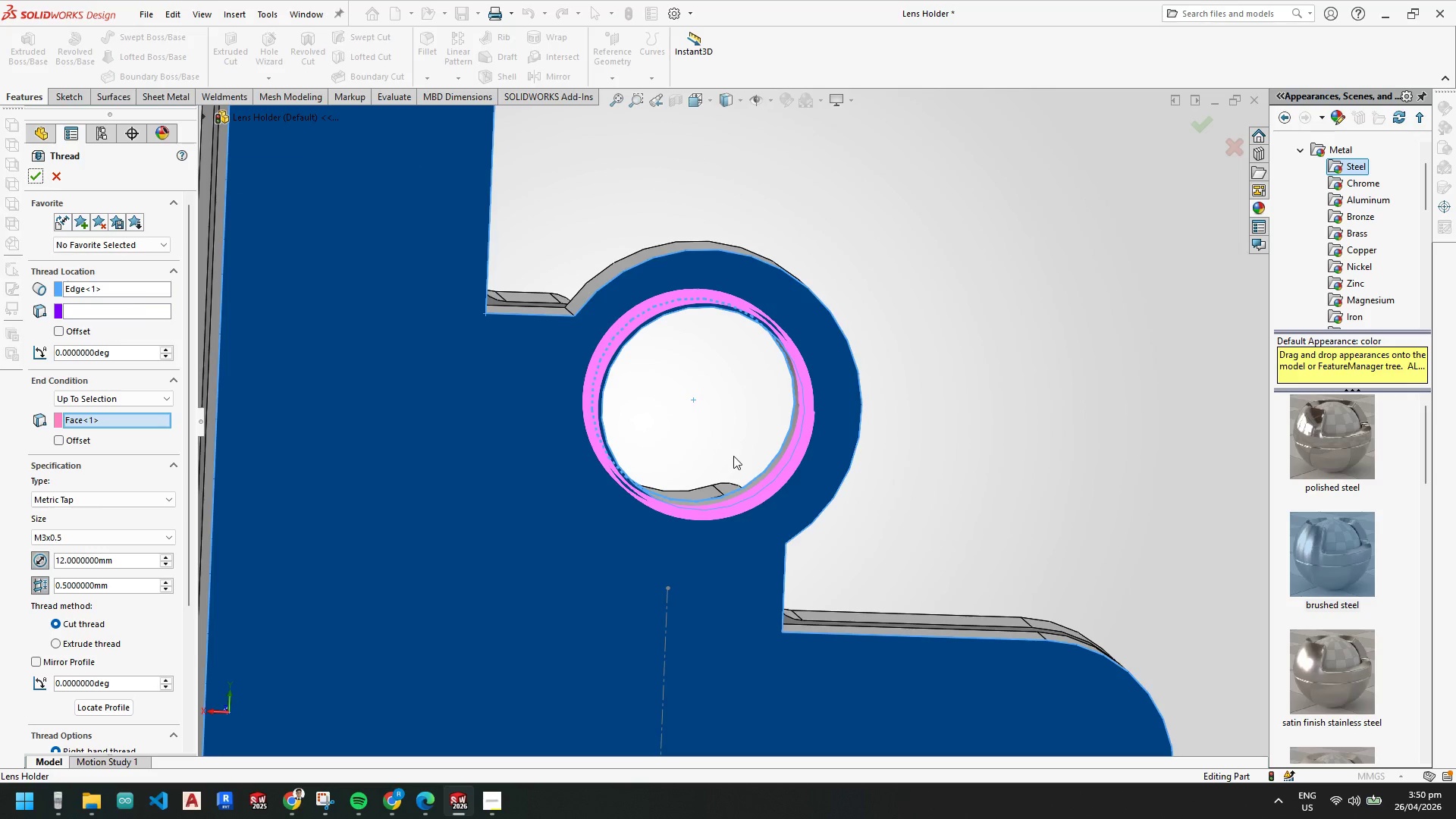 
key(Escape)
 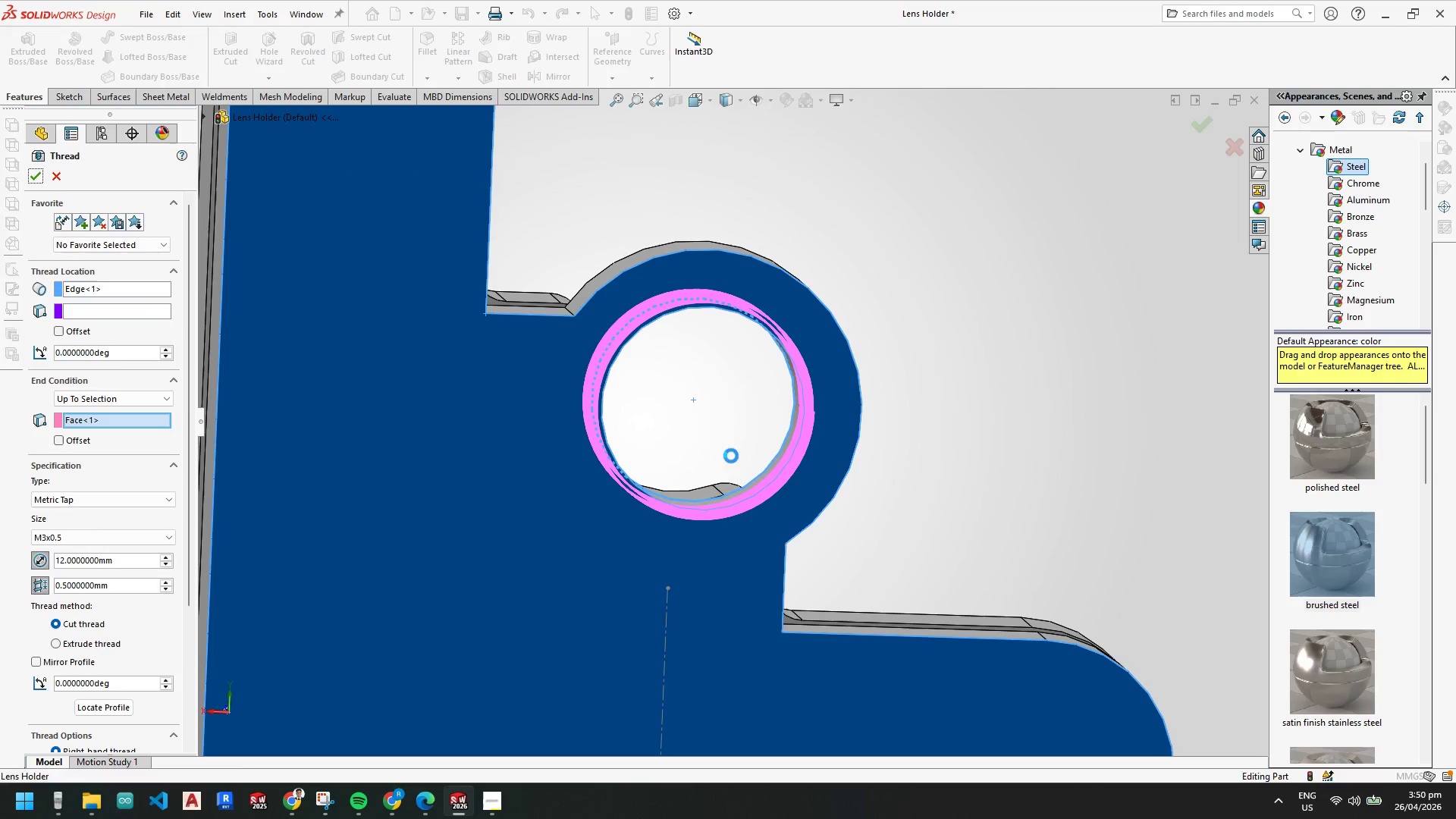 
key(Escape)
 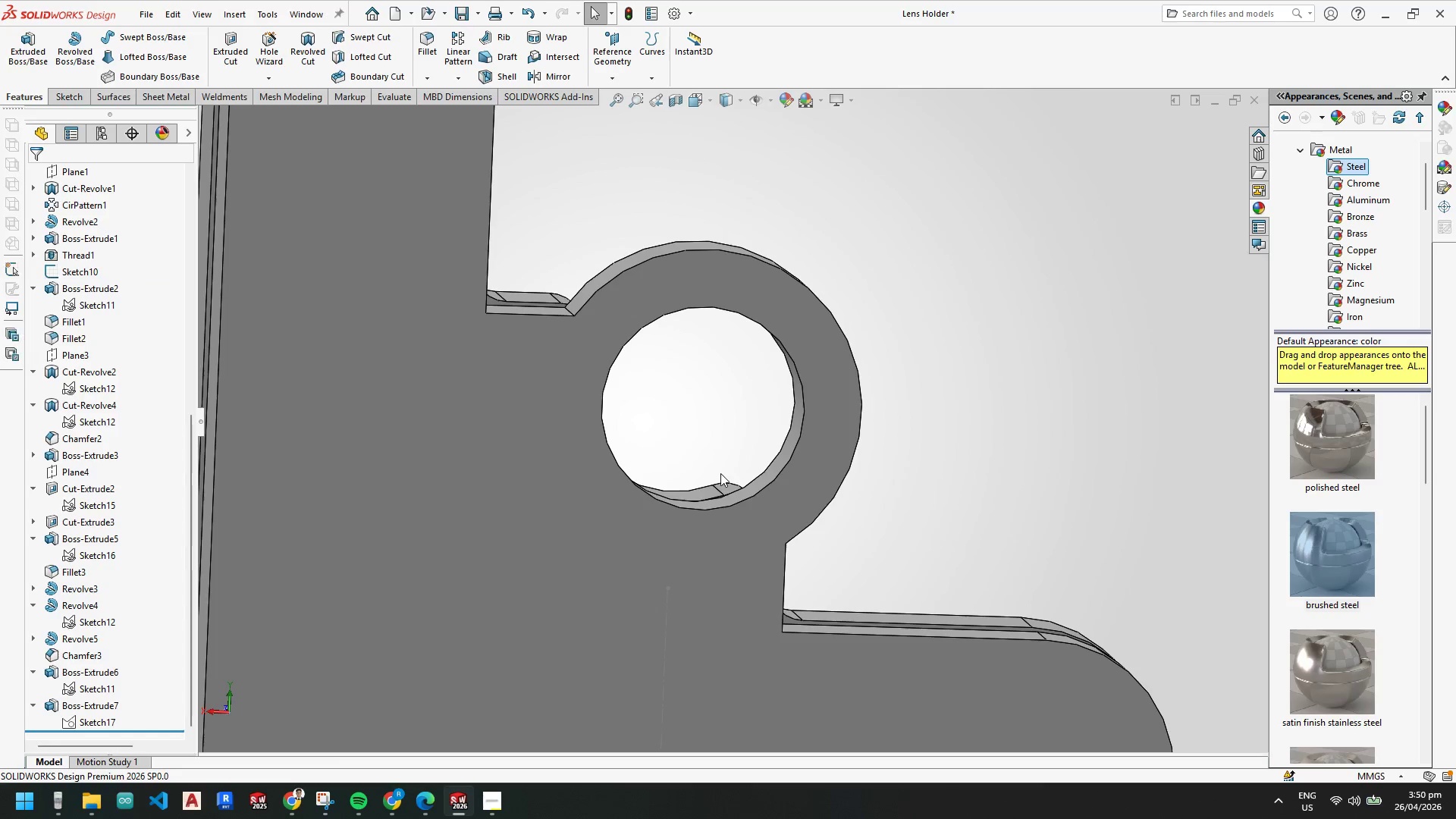 
key(Escape)
 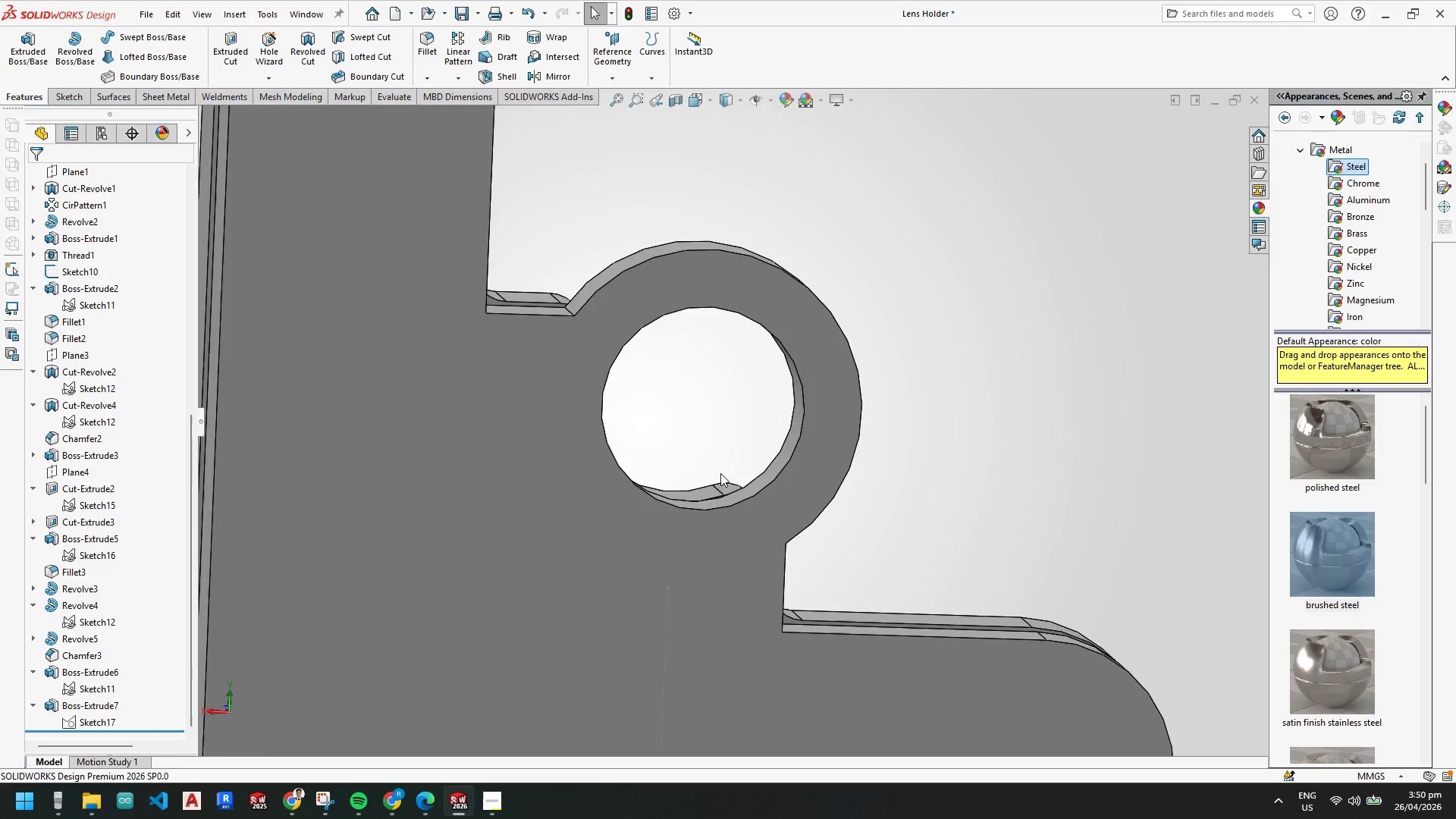 
scroll: coordinate [720, 473], scroll_direction: up, amount: 3.0
 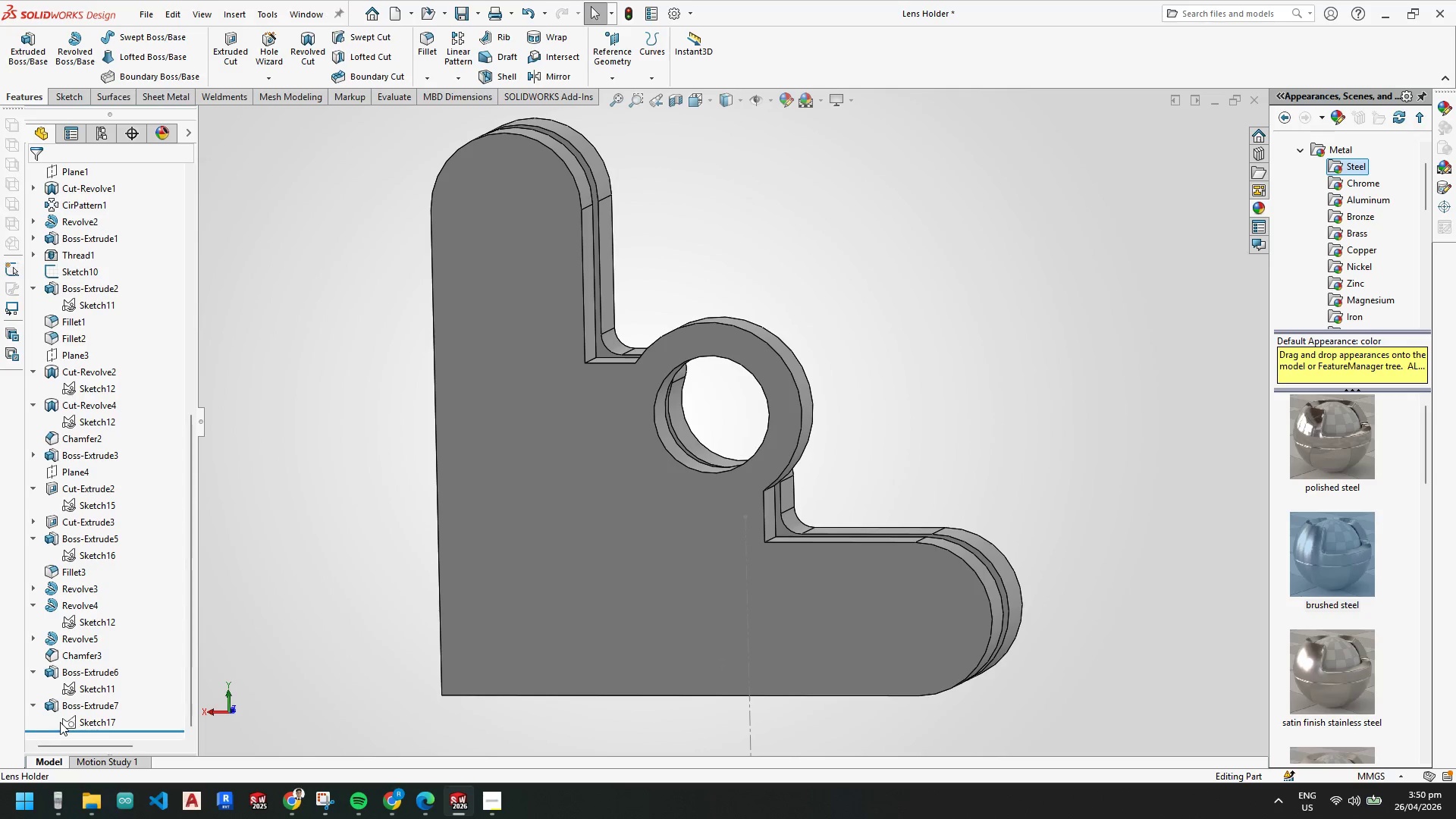 
left_click([103, 720])
 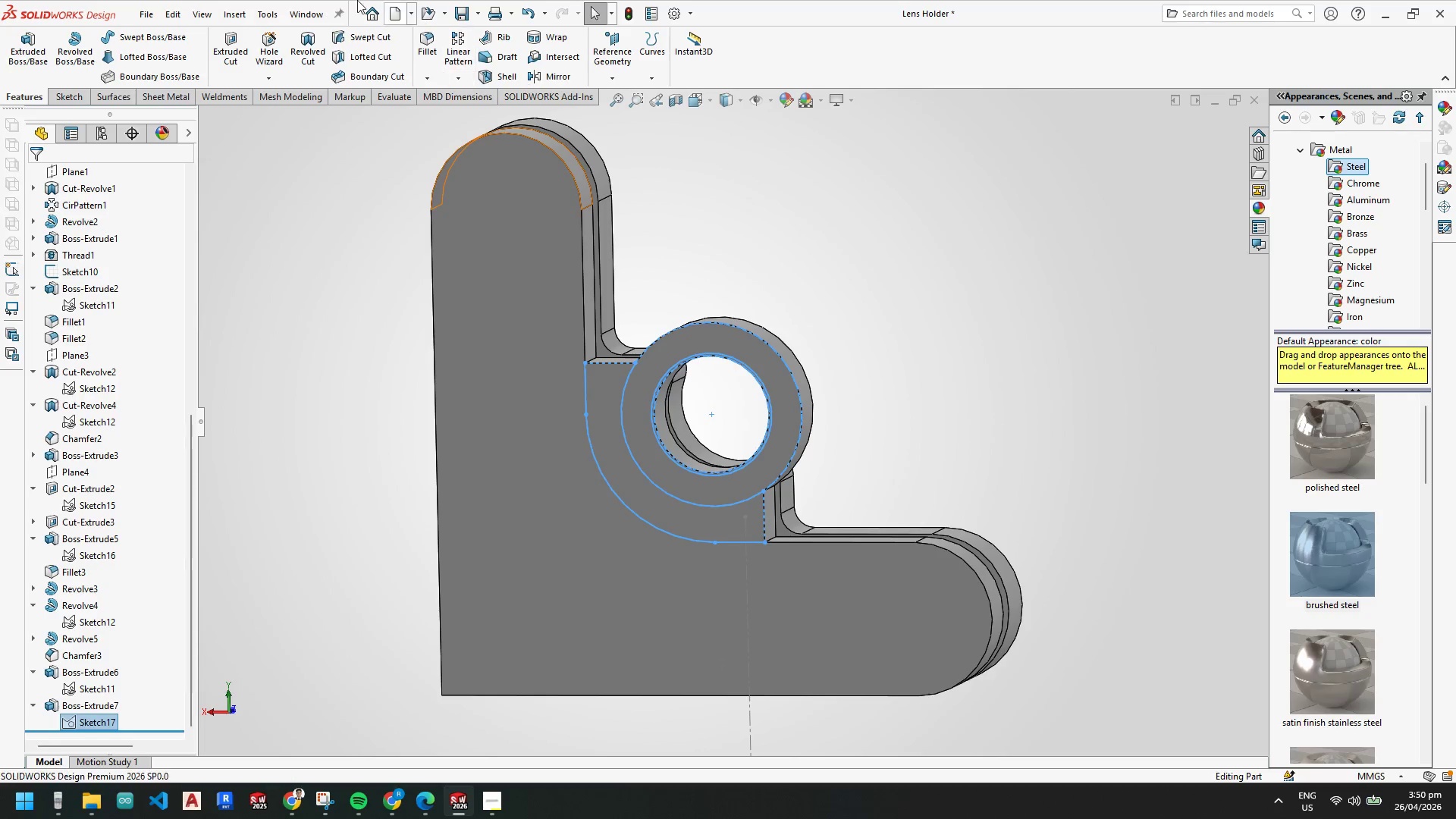 
left_click_drag(start_coordinate=[793, 226], to_coordinate=[797, 227])
 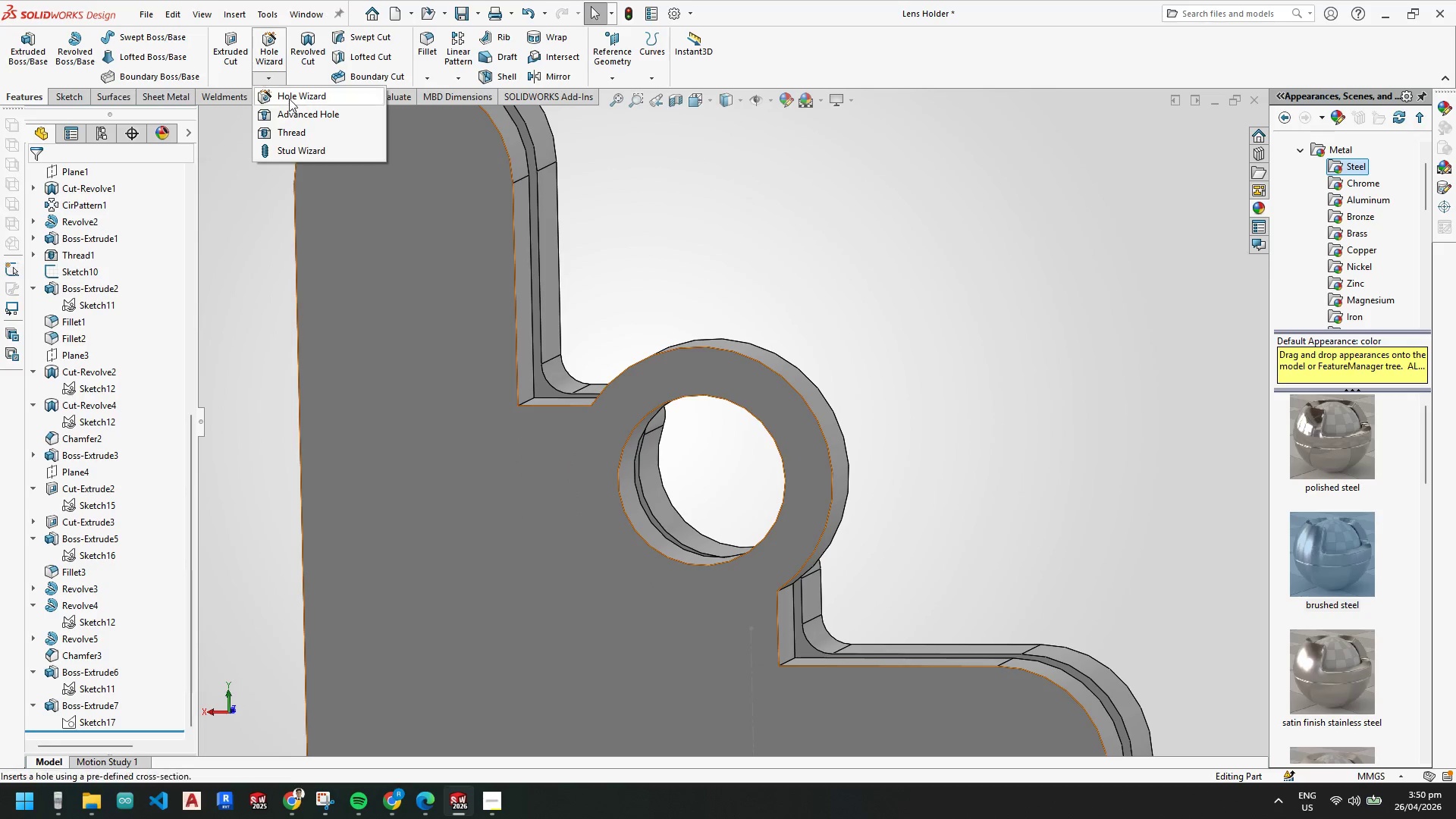 
scroll: coordinate [730, 304], scroll_direction: down, amount: 2.0
 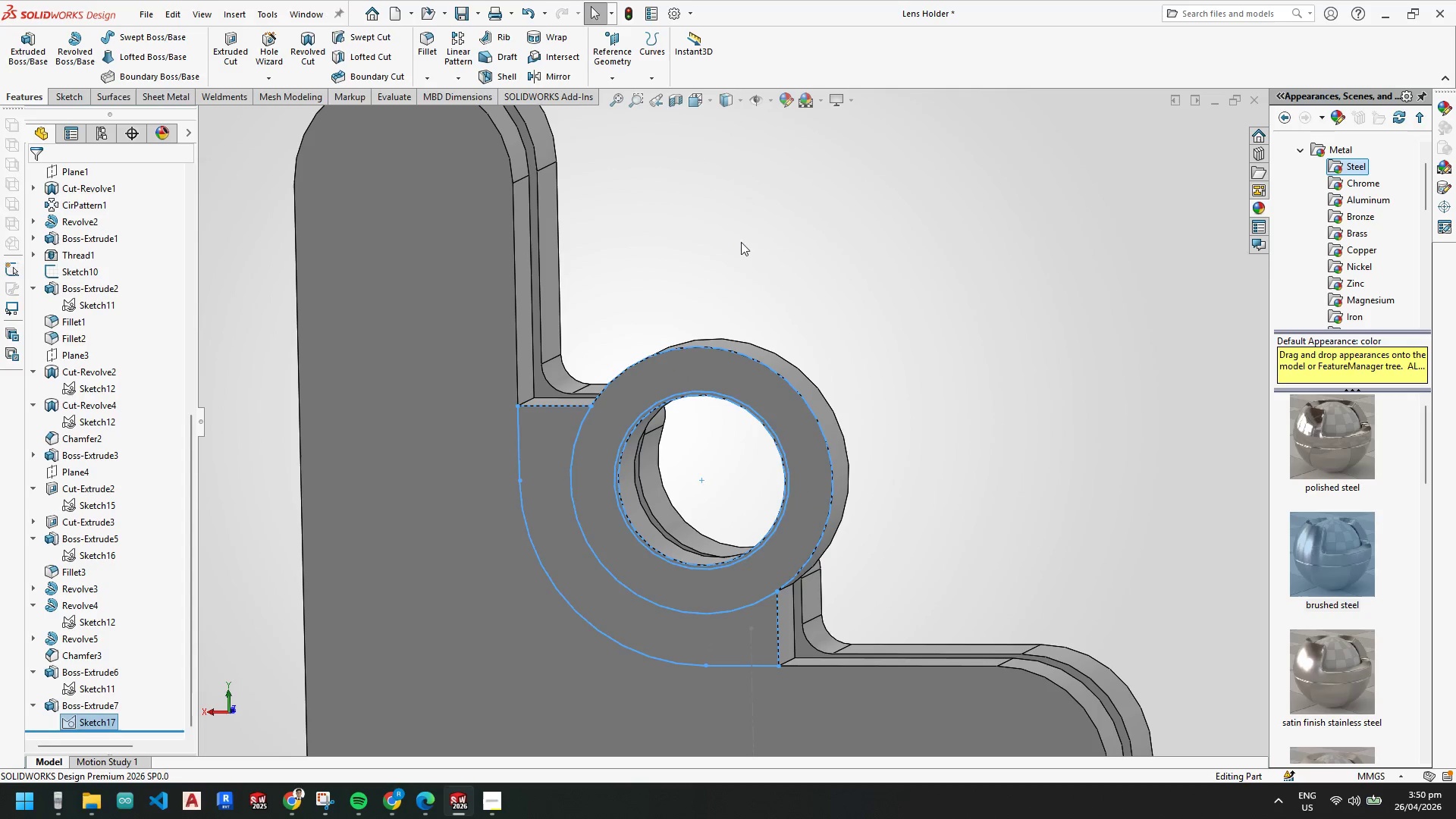 
left_click([309, 136])
 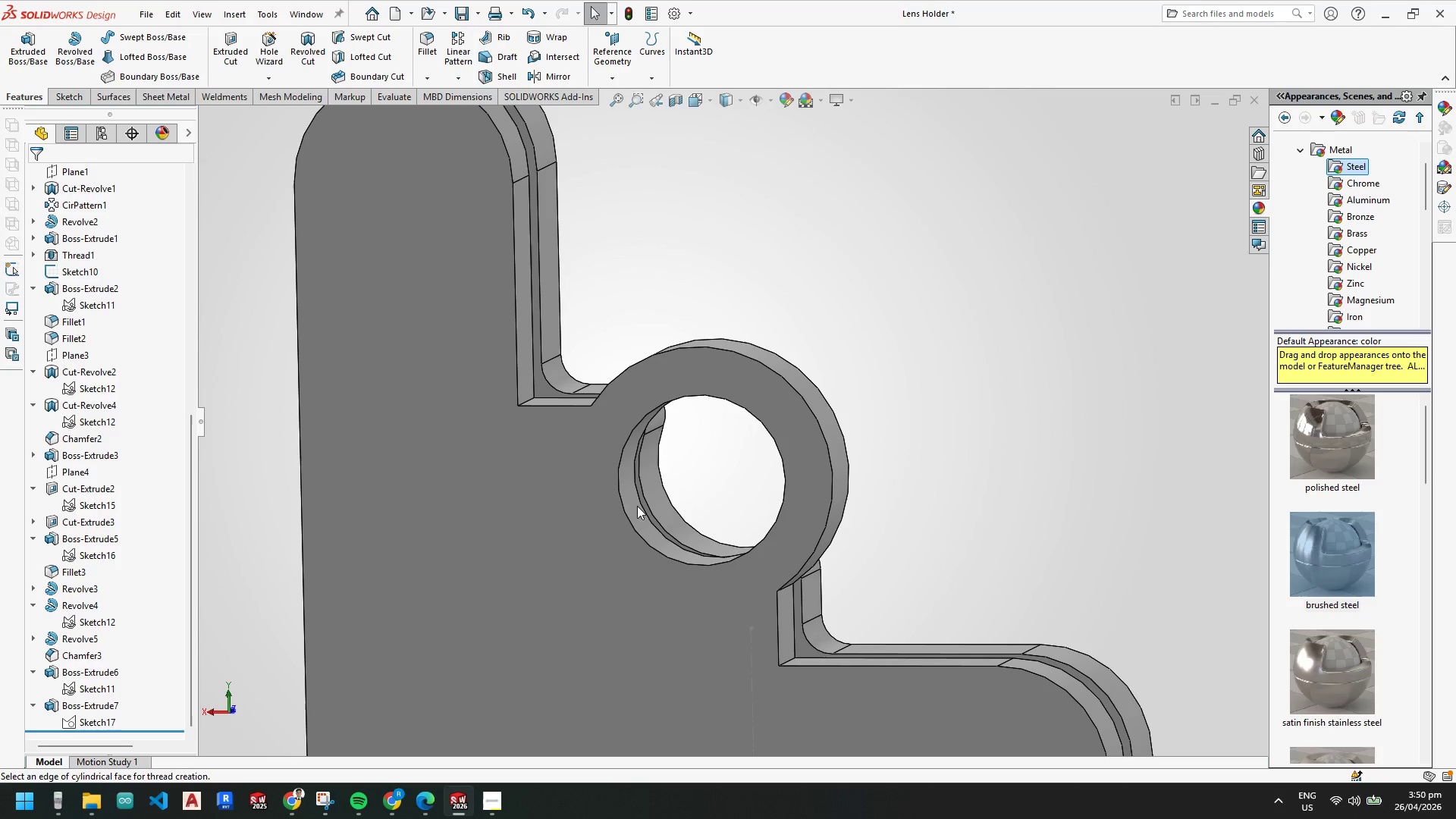 
scroll: coordinate [634, 506], scroll_direction: down, amount: 3.0
 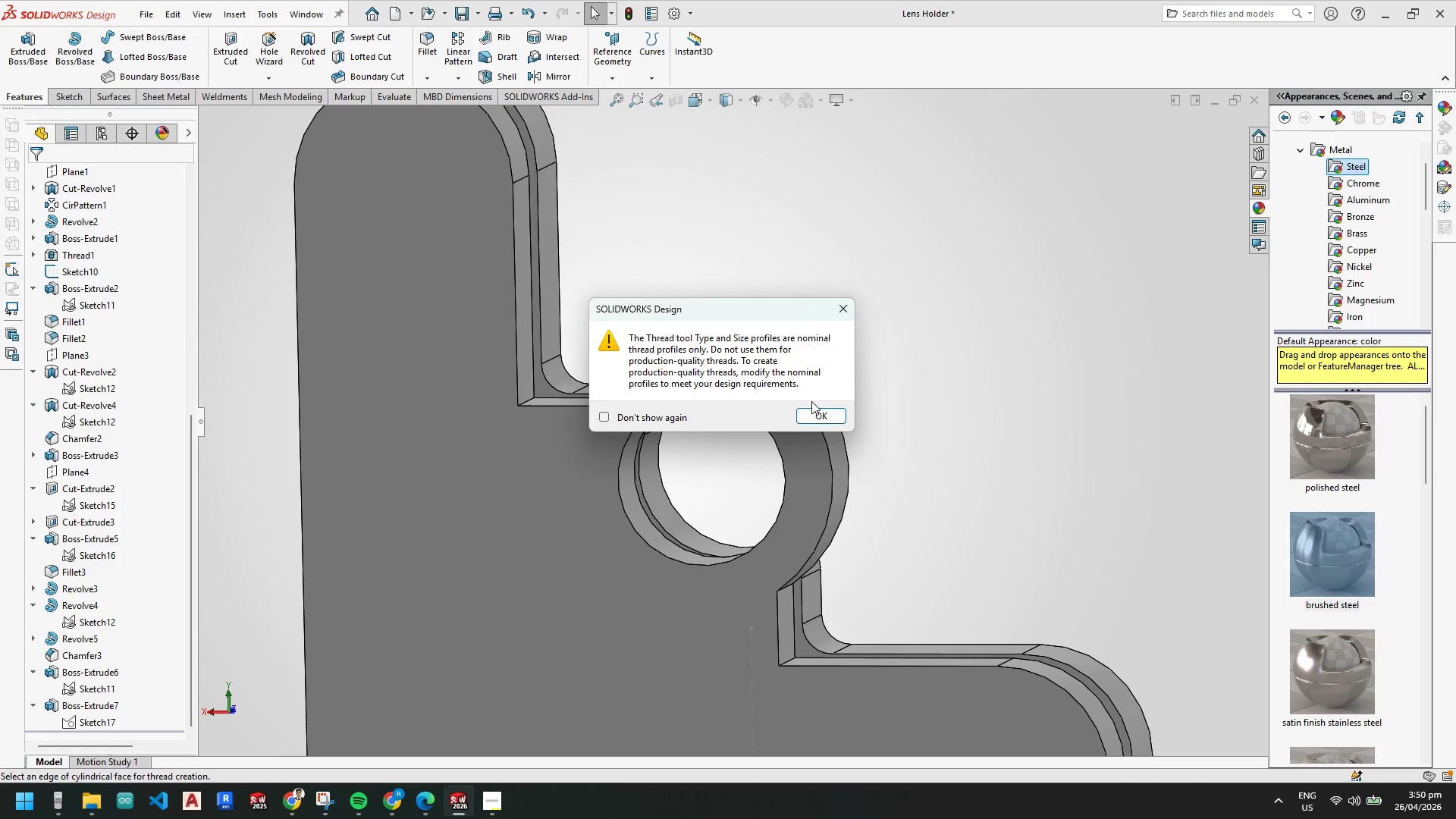 
left_click([811, 418])
 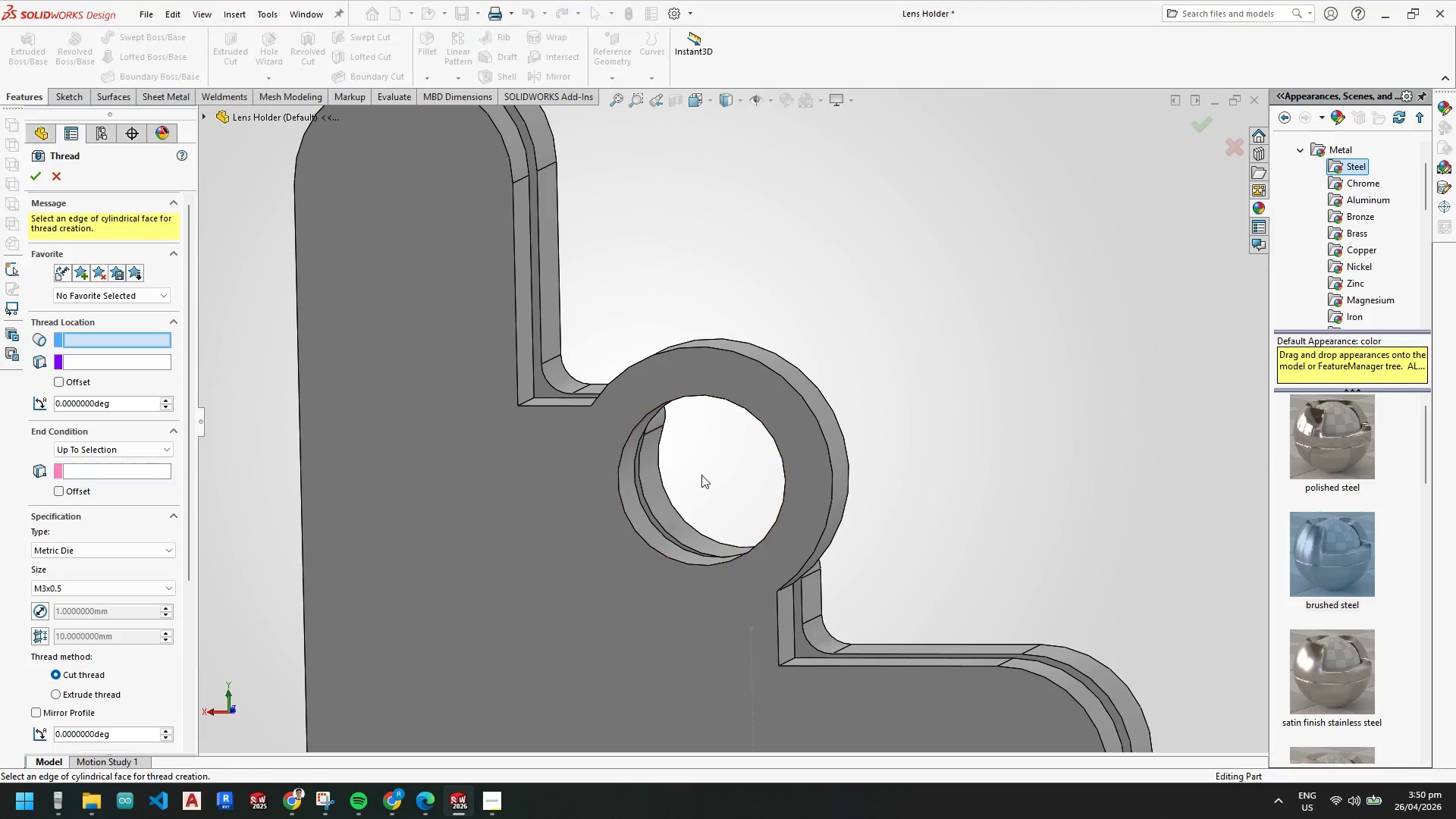 
scroll: coordinate [595, 515], scroll_direction: down, amount: 3.0
 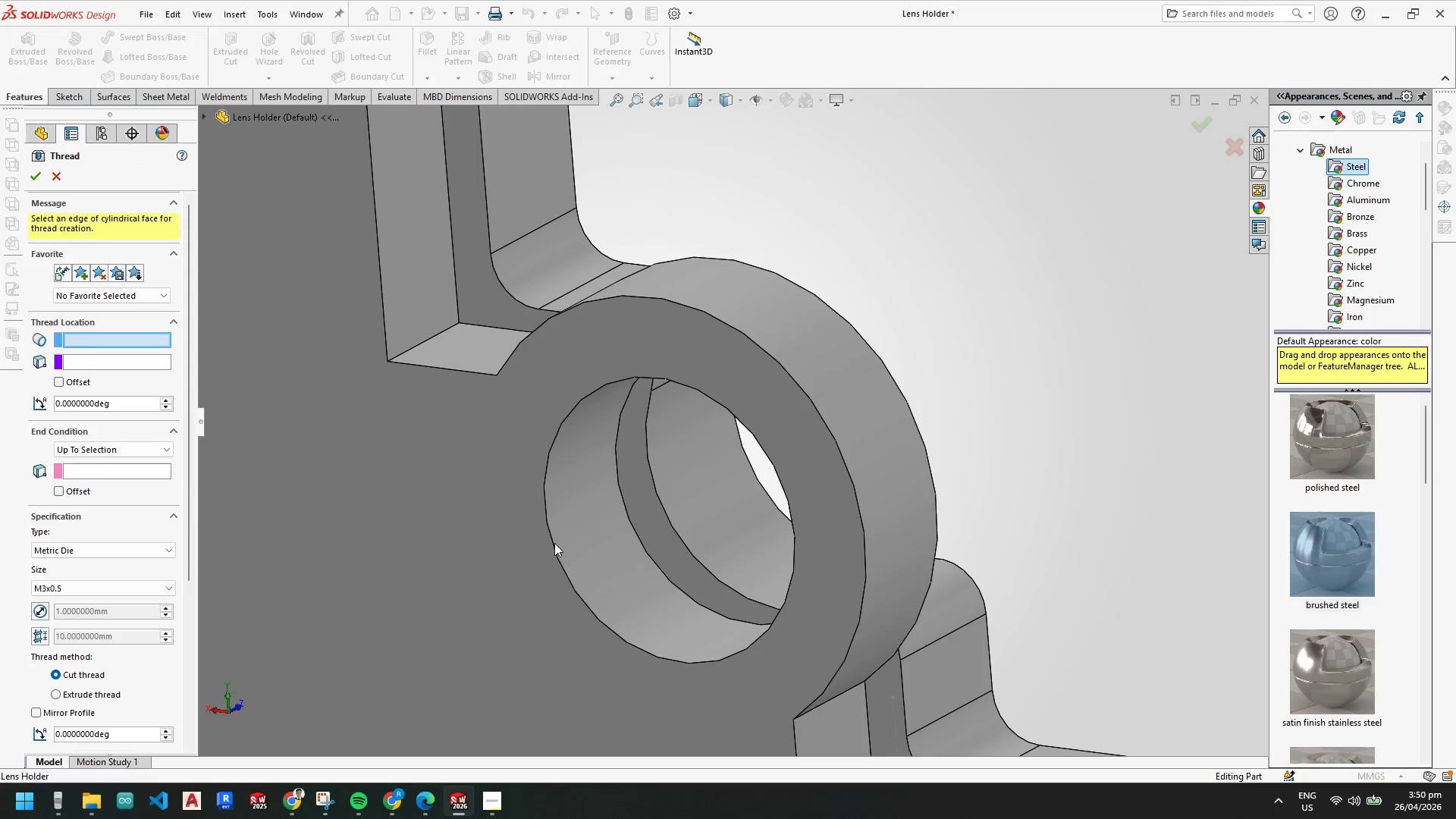 
left_click([551, 544])
 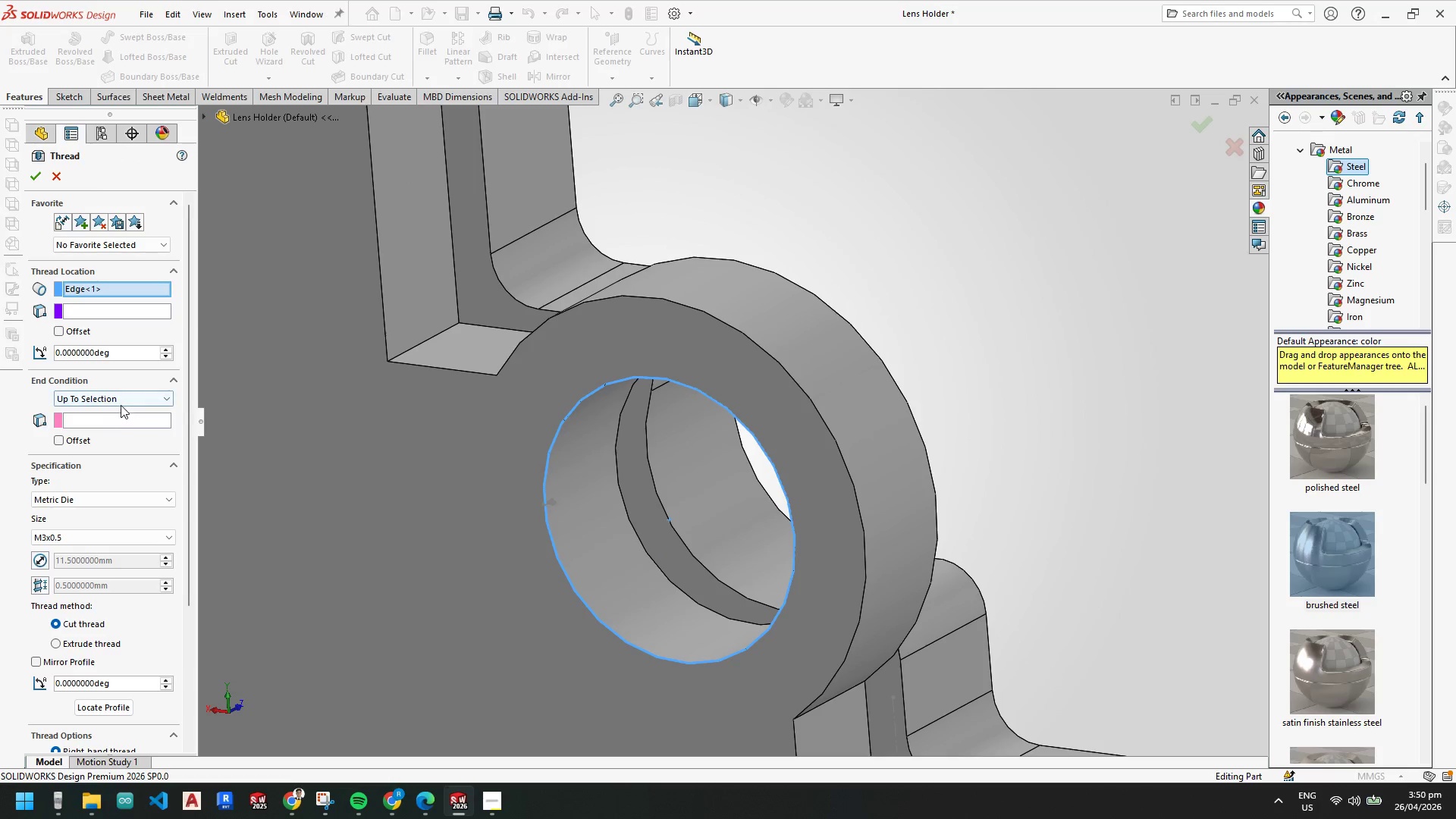 
left_click([126, 419])
 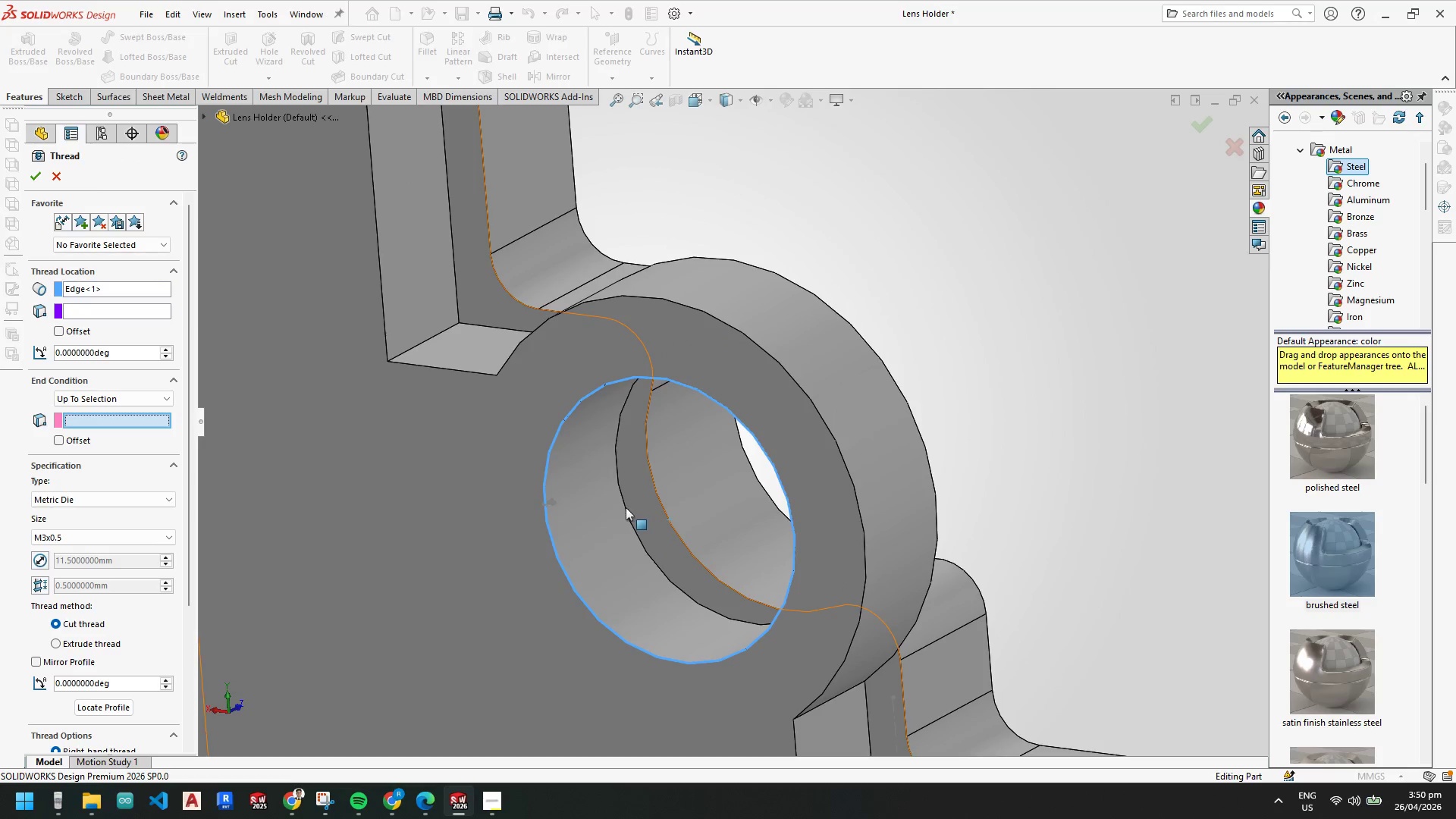 
left_click([624, 509])
 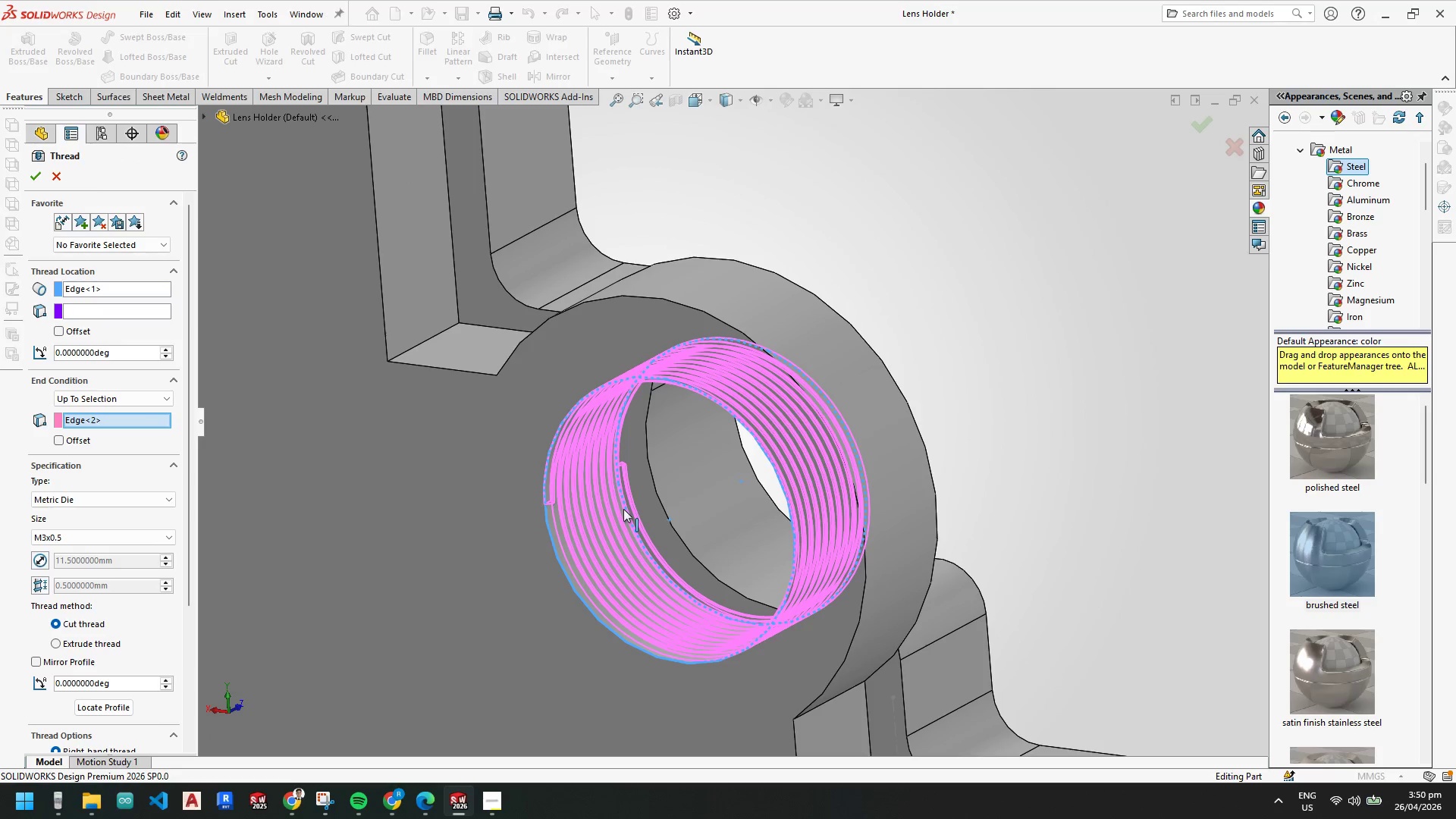 
scroll: coordinate [560, 486], scroll_direction: down, amount: 3.0
 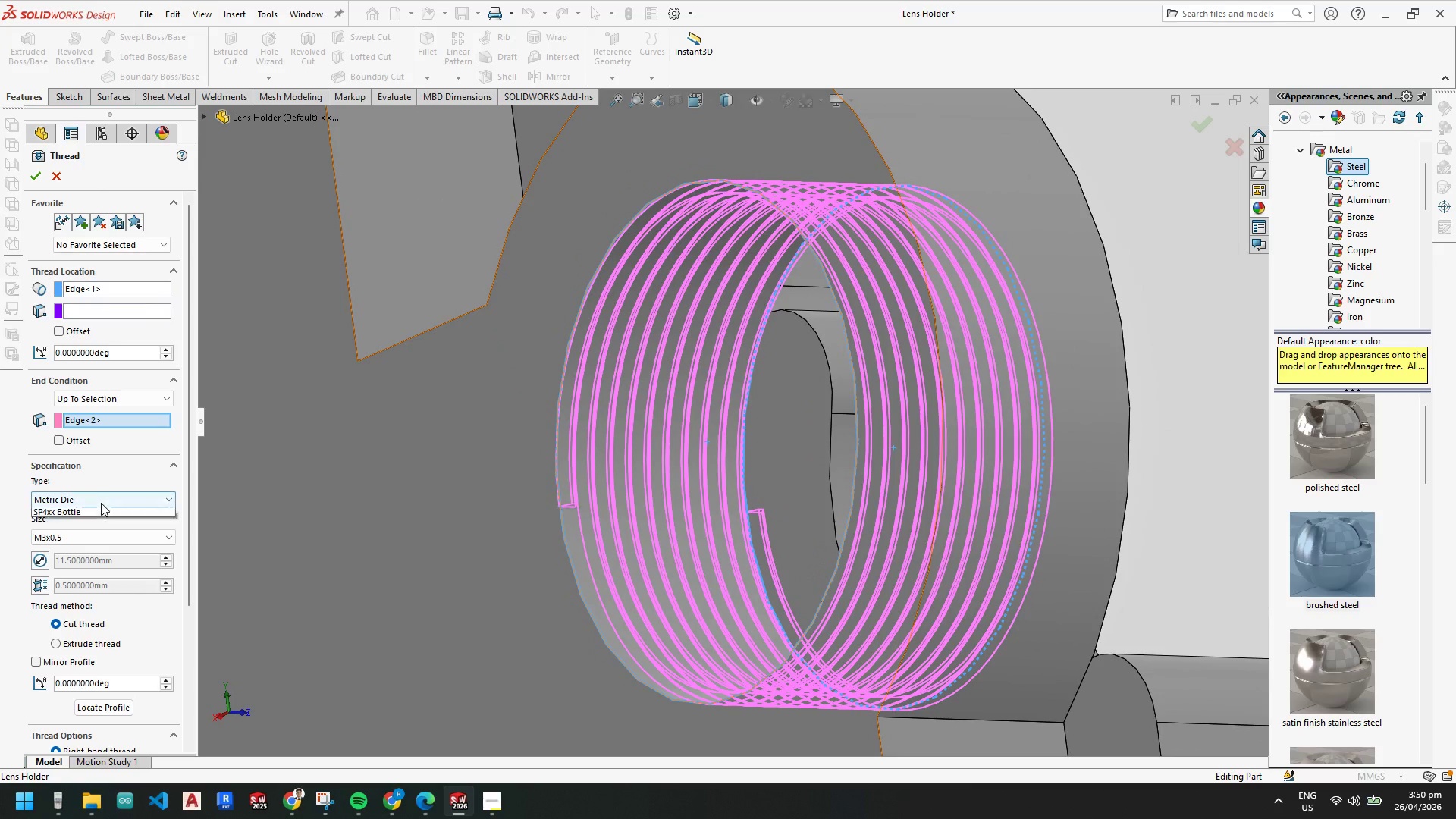 
left_click([74, 523])
 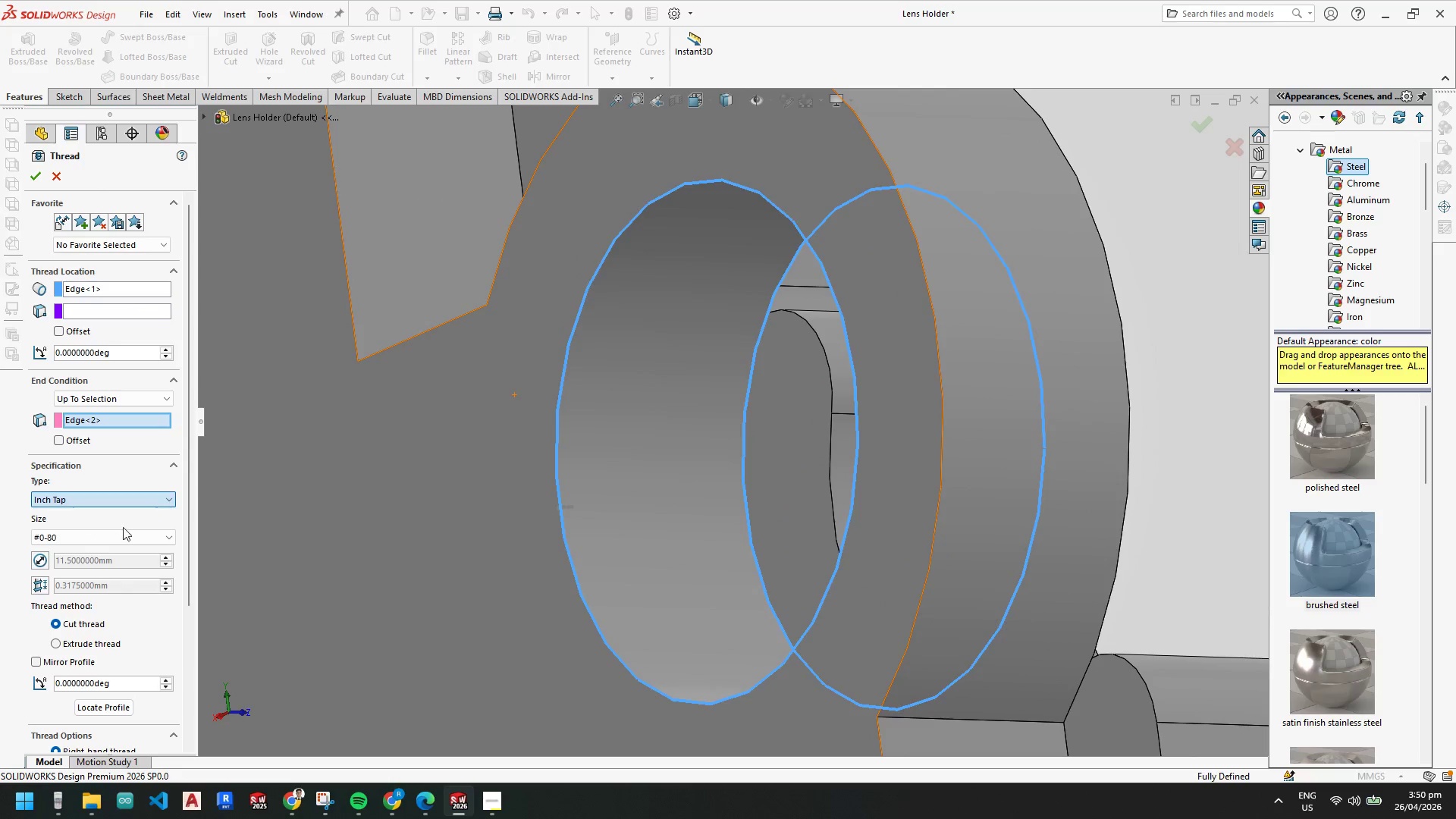 
scroll: coordinate [579, 464], scroll_direction: down, amount: 9.0
 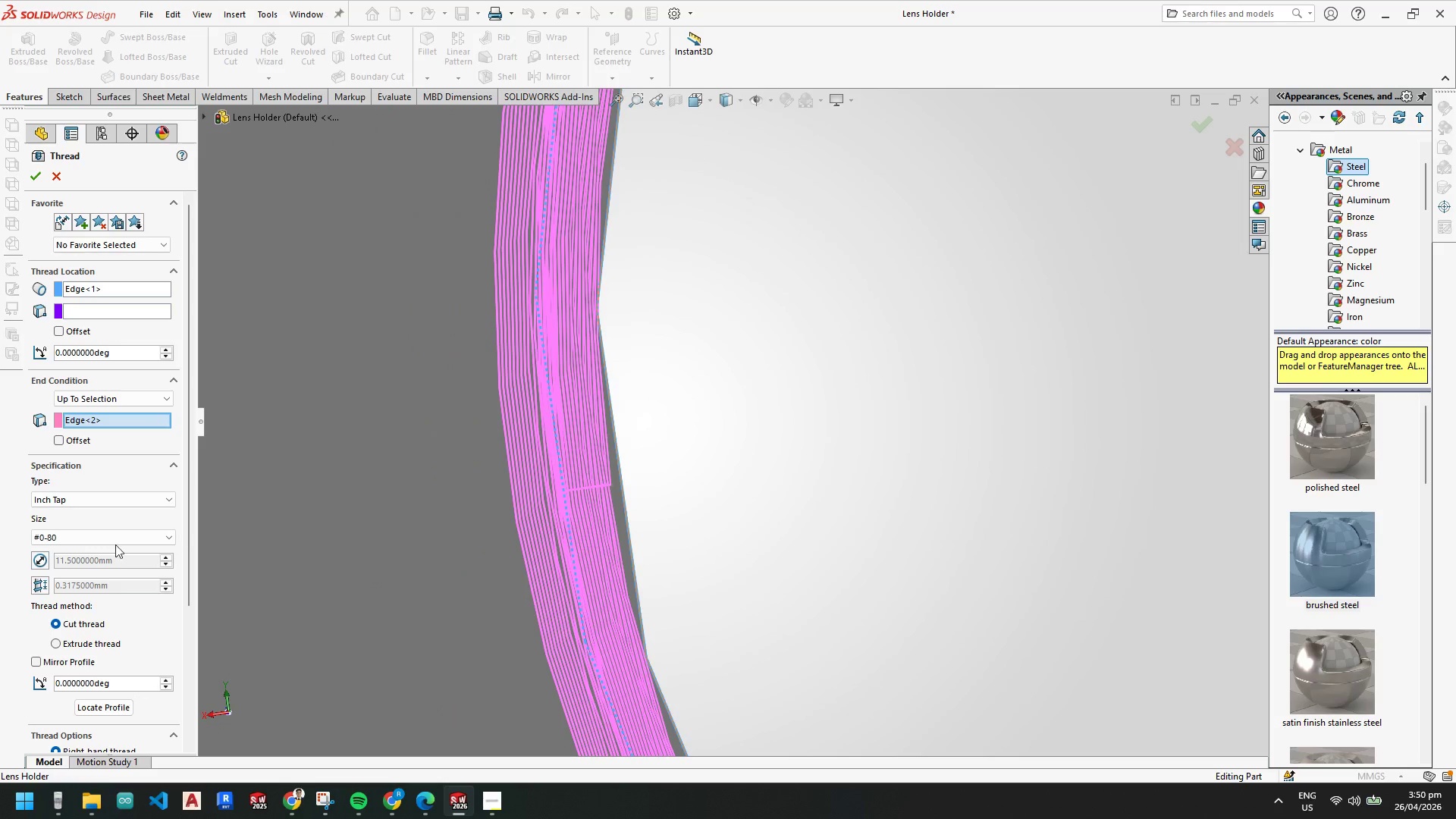 
wait(5.45)
 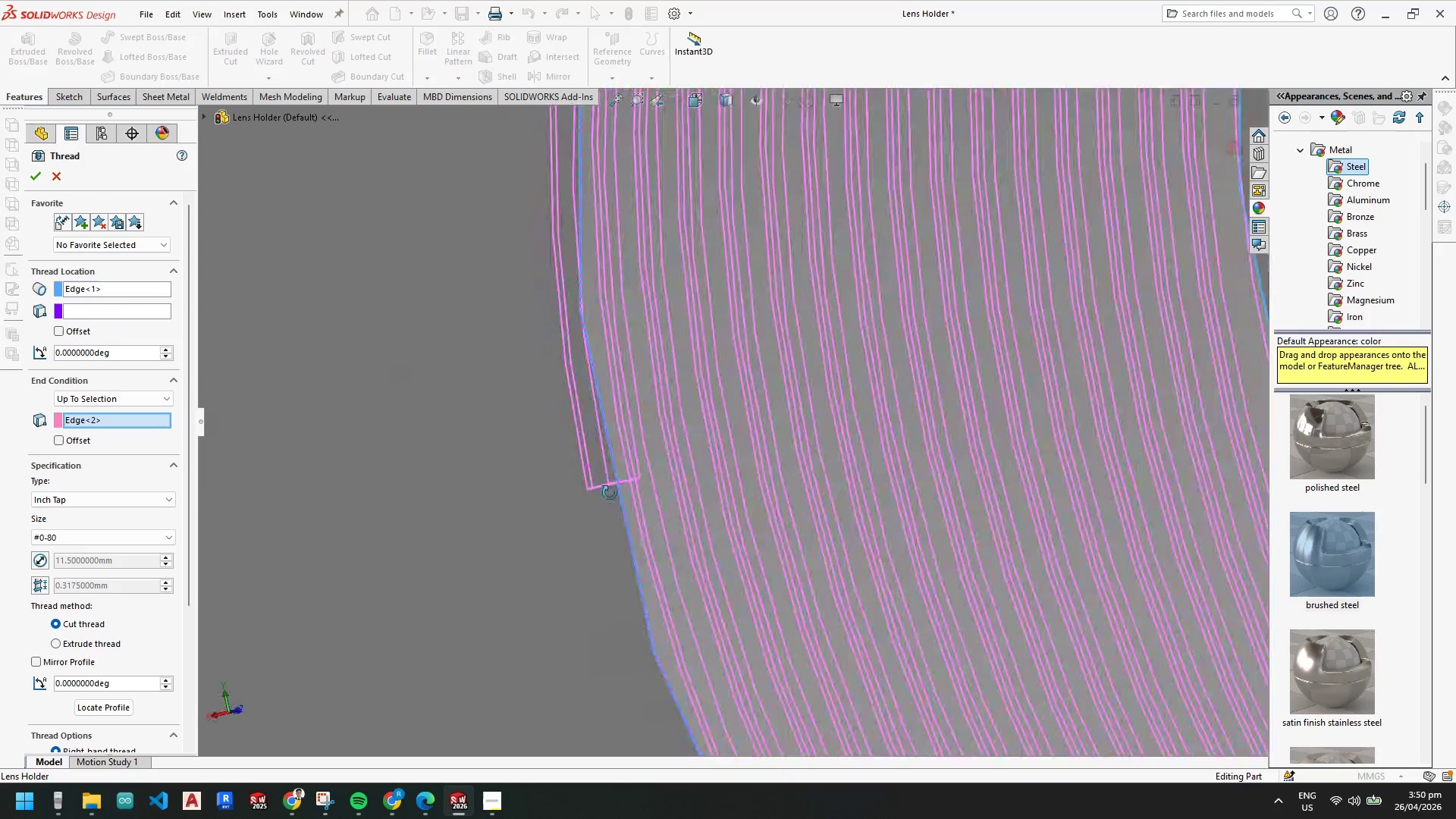 
left_click([44, 558])
 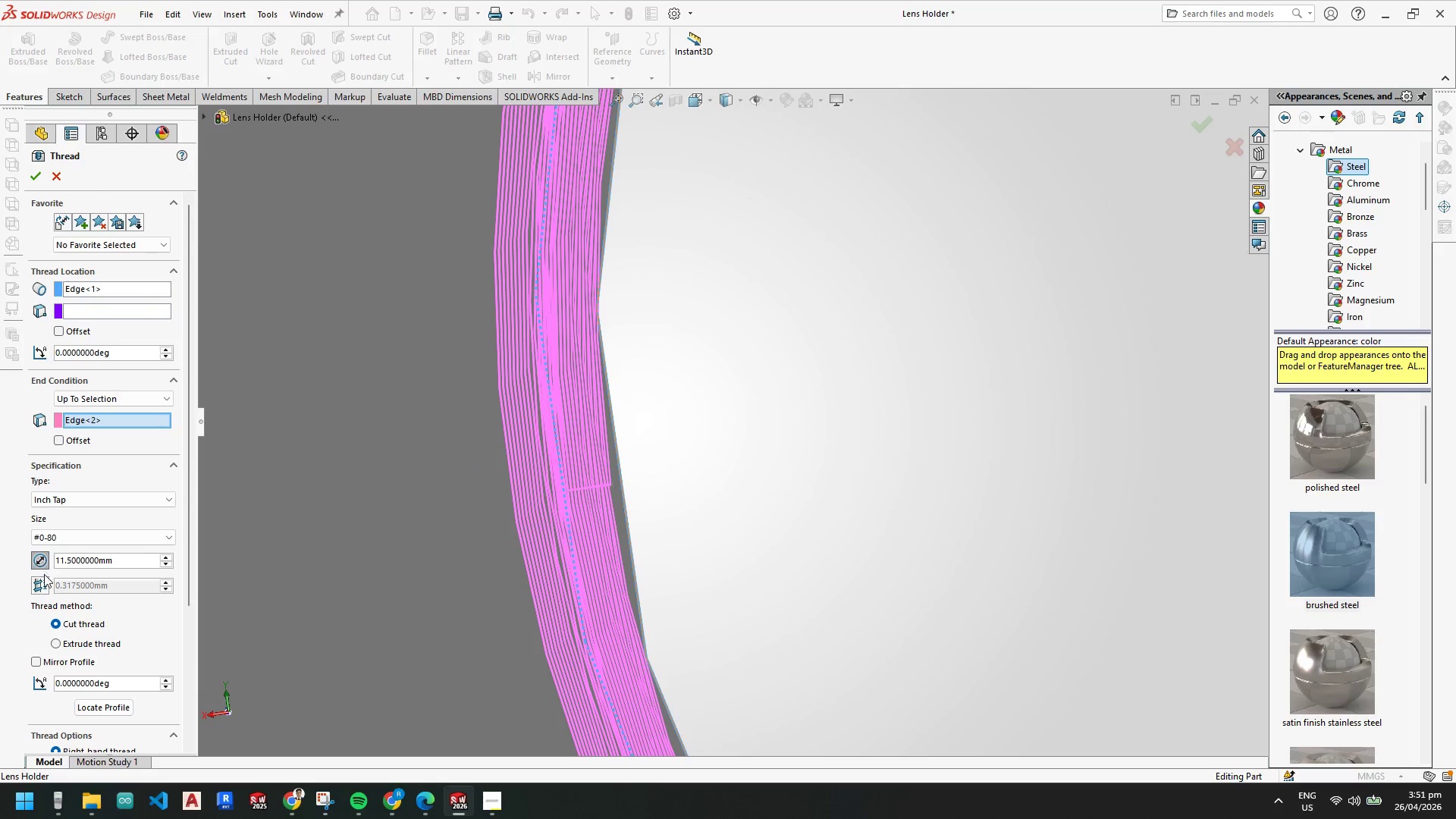 
left_click([44, 581])
 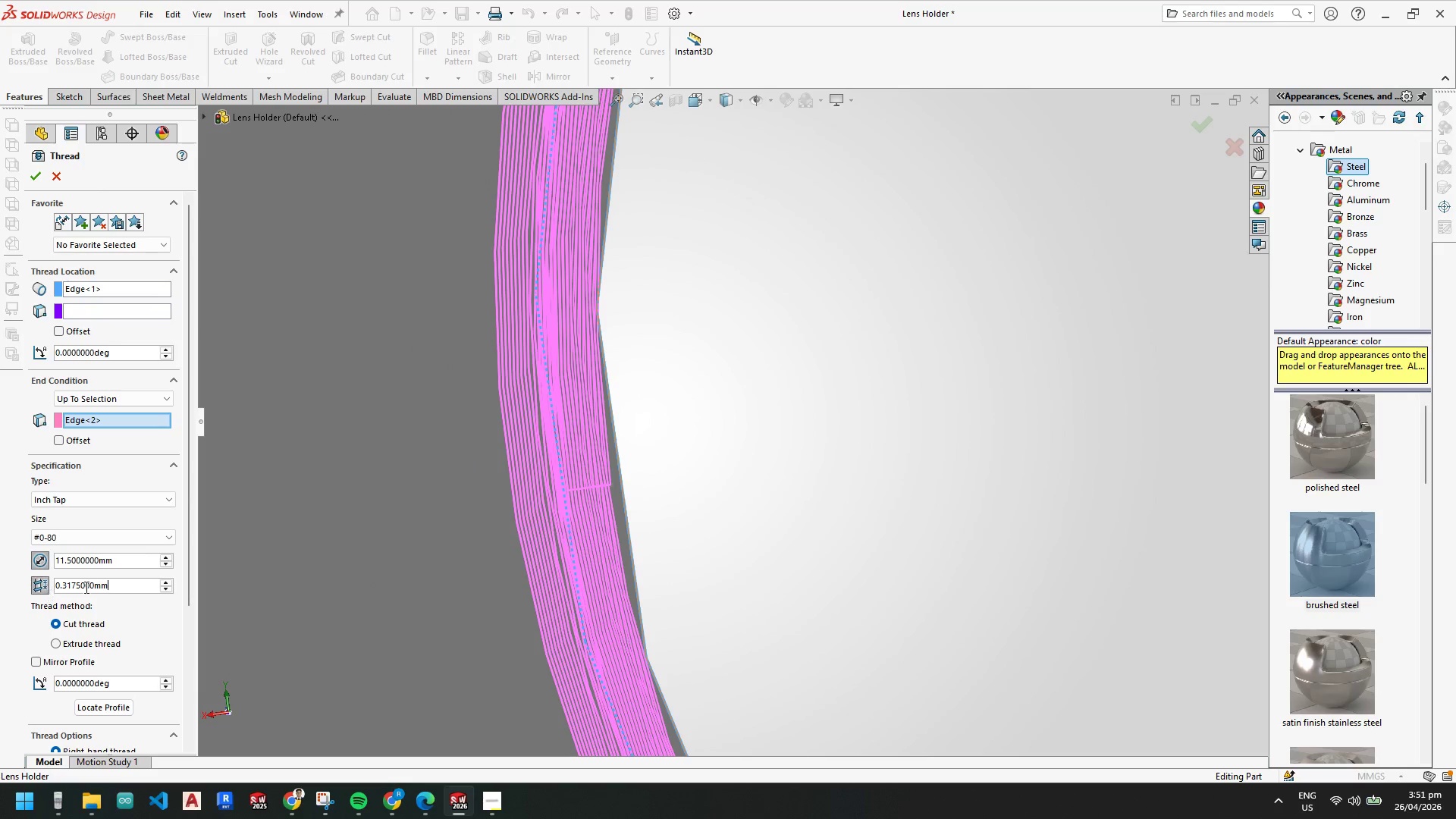 
left_click_drag(start_coordinate=[121, 582], to_coordinate=[0, 559])
 